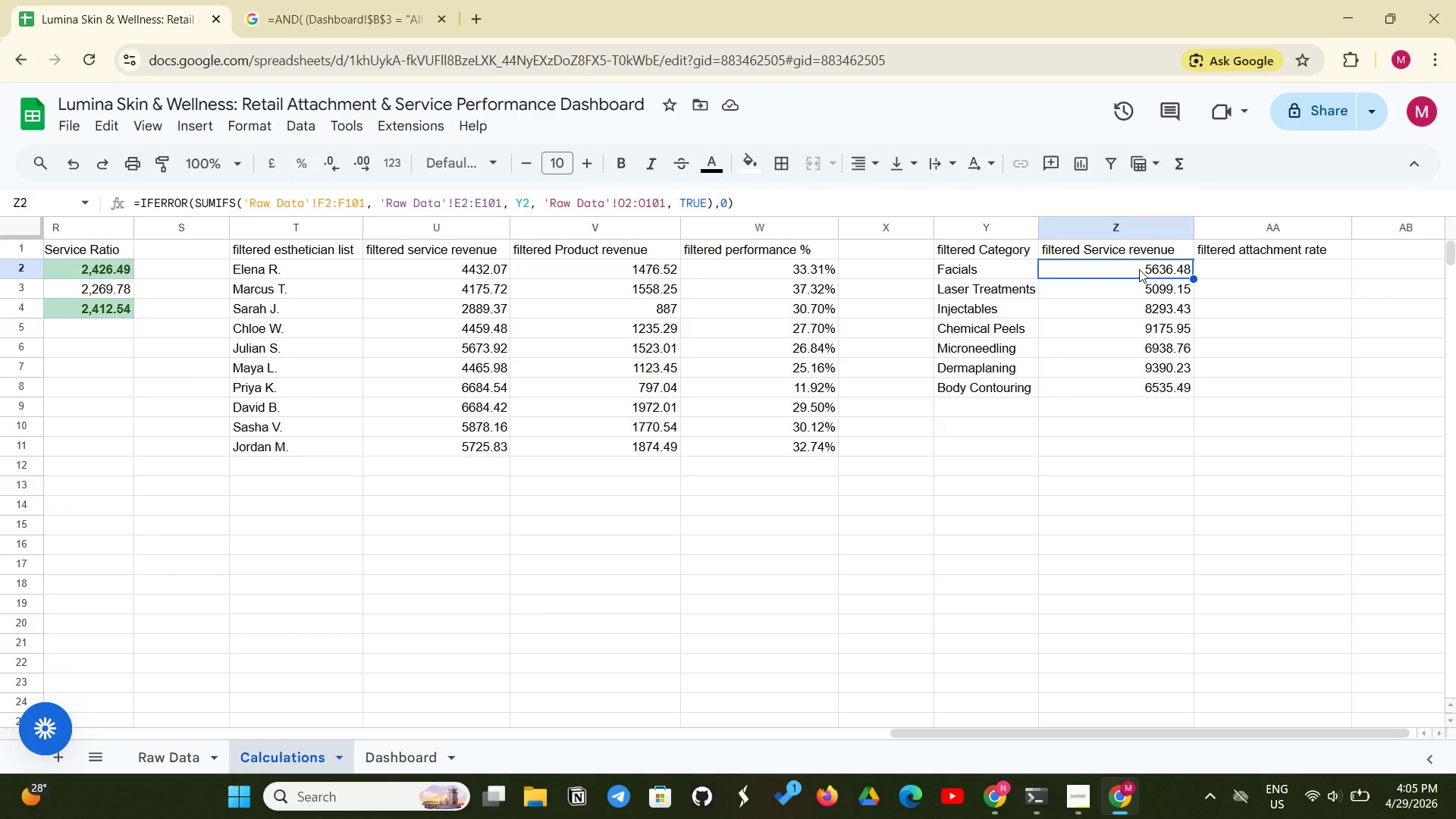 
left_click([1283, 265])
 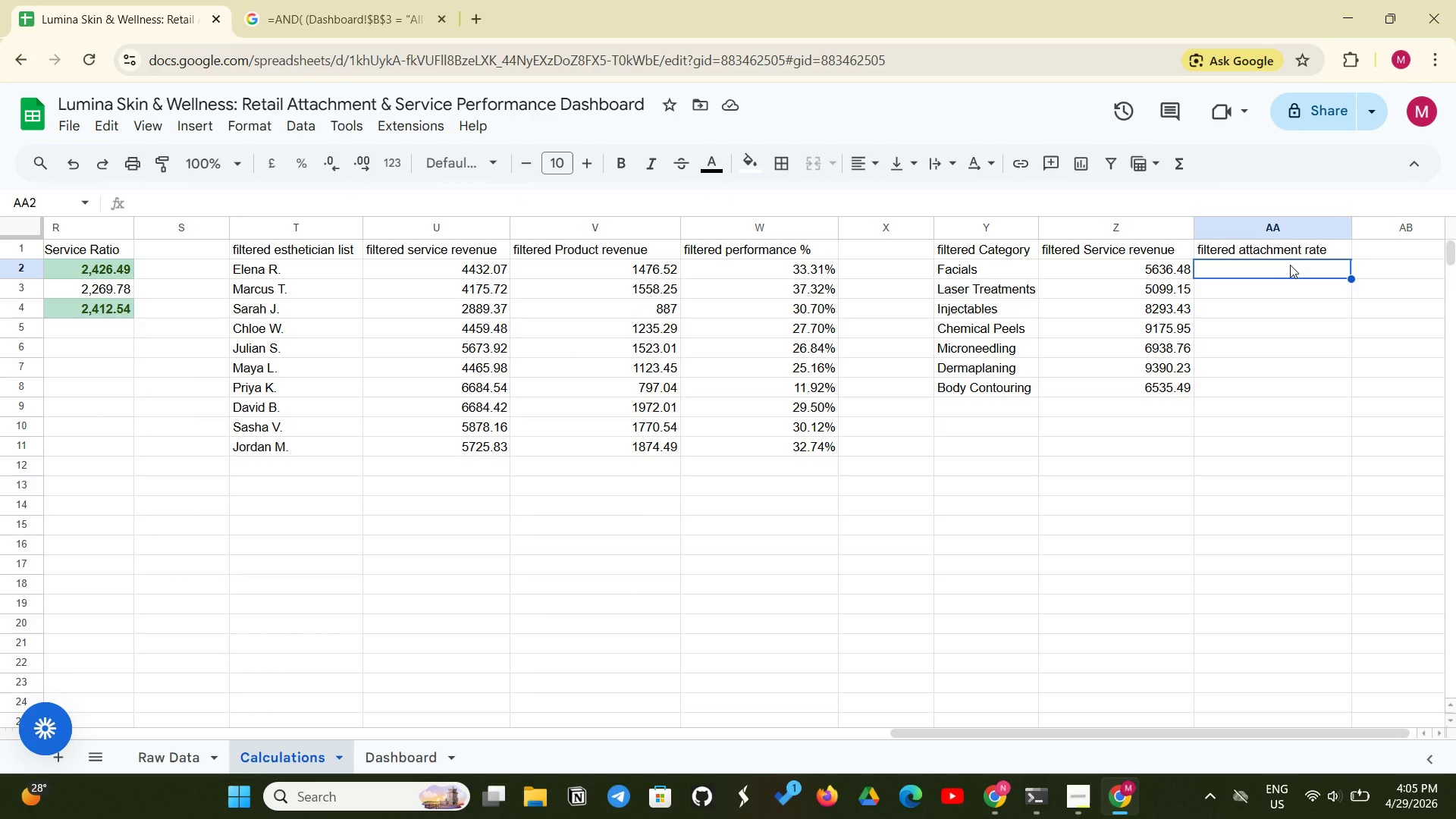 
type(=IFERROR(COUNTIFS))
key(Backspace)
type(()
 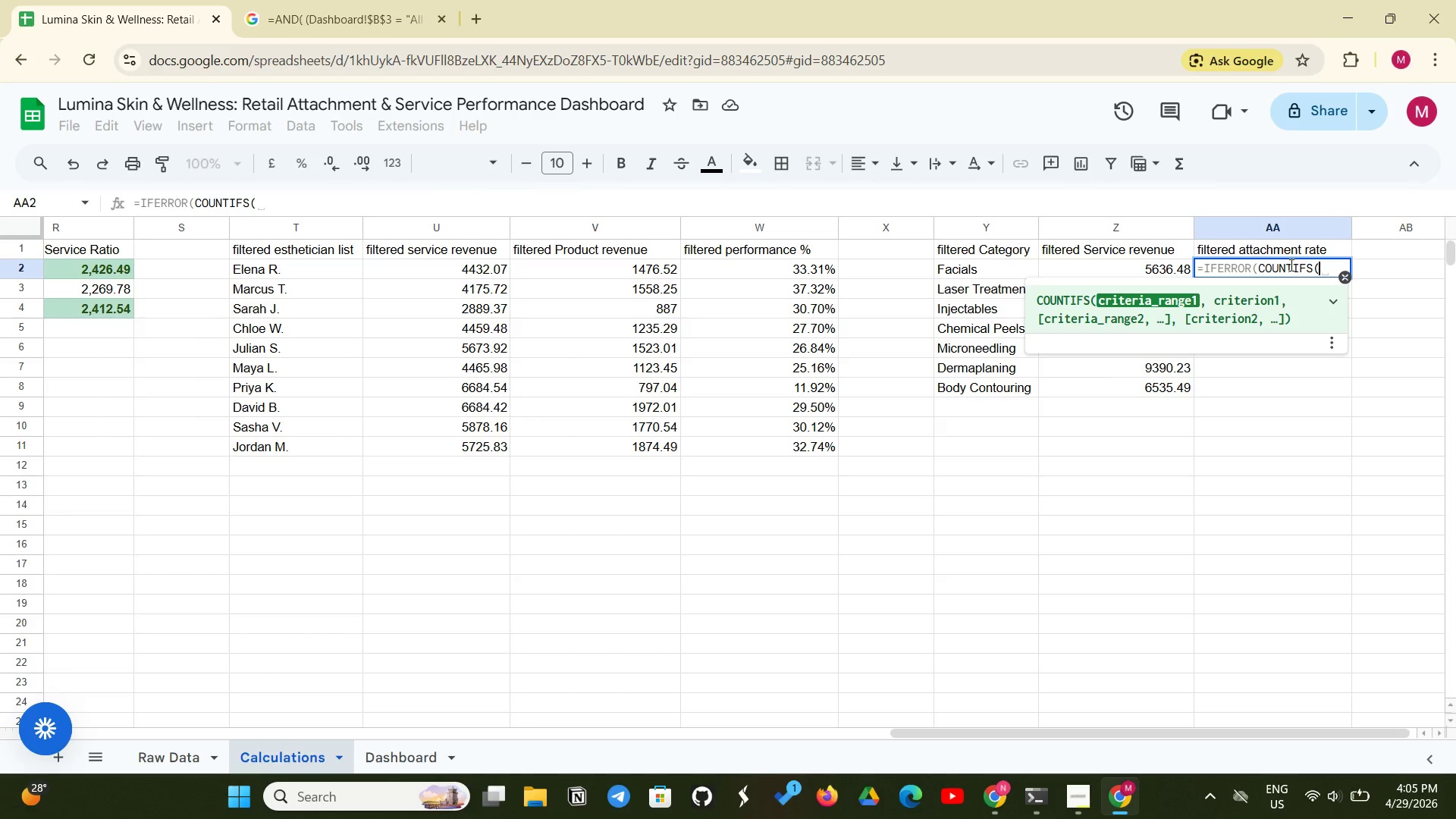 
type('Raw Data'!E2:E101, Y2, 'Raw Data'!)
 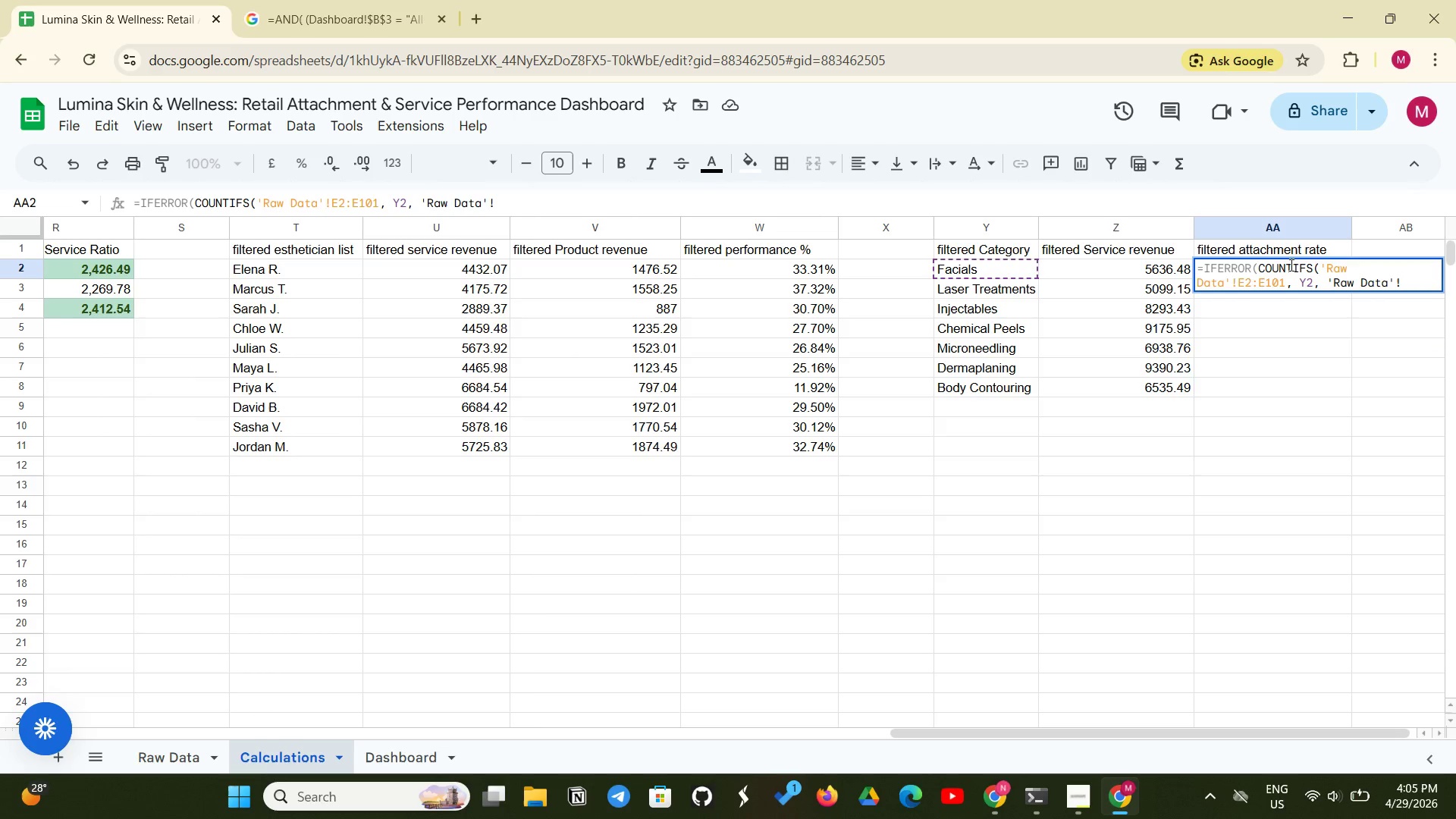 
type(O2:O101, TRUE, 'Raw Data'!)
 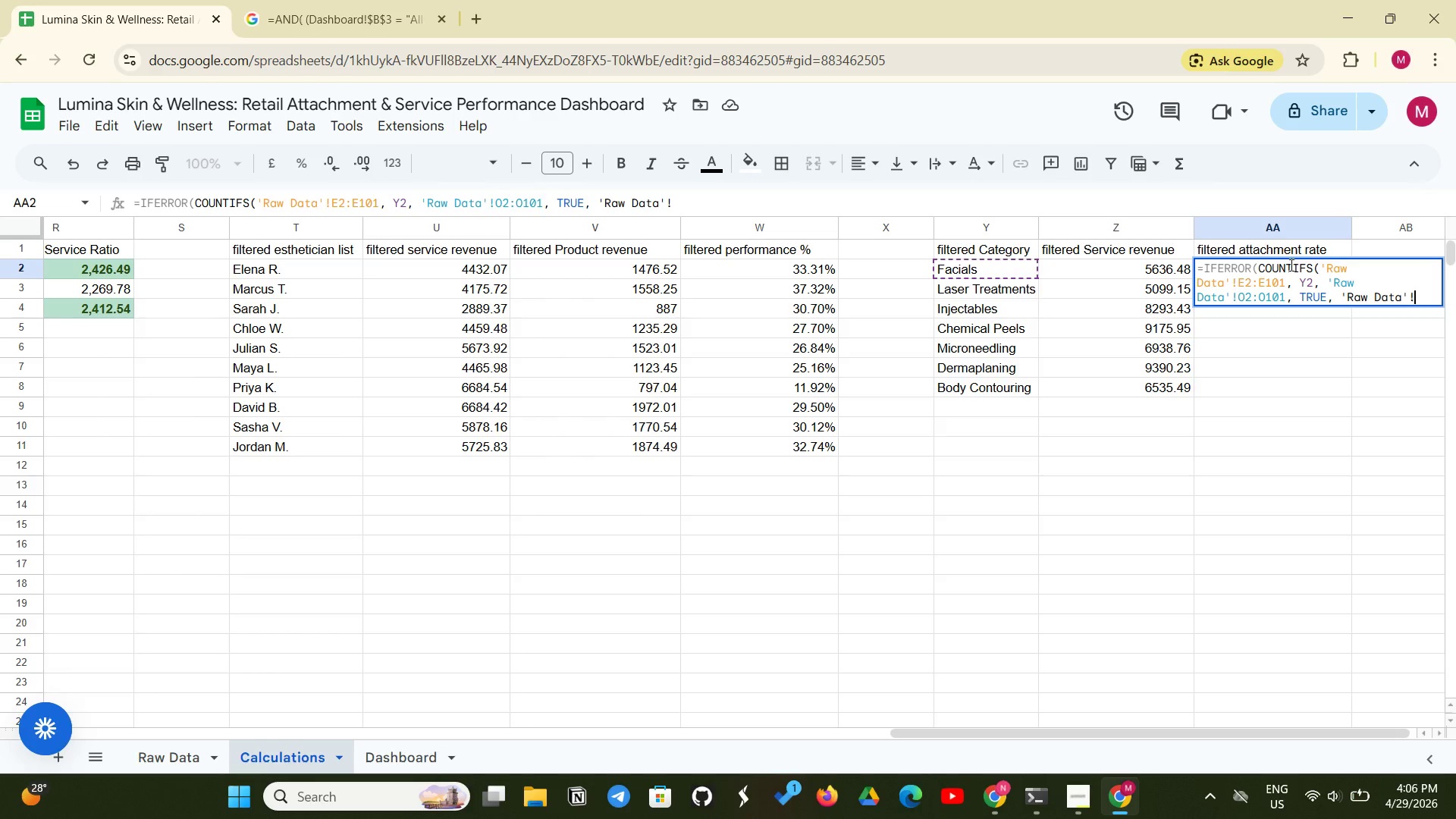 
hold_key(key=ShiftLeft, duration=0.36)
 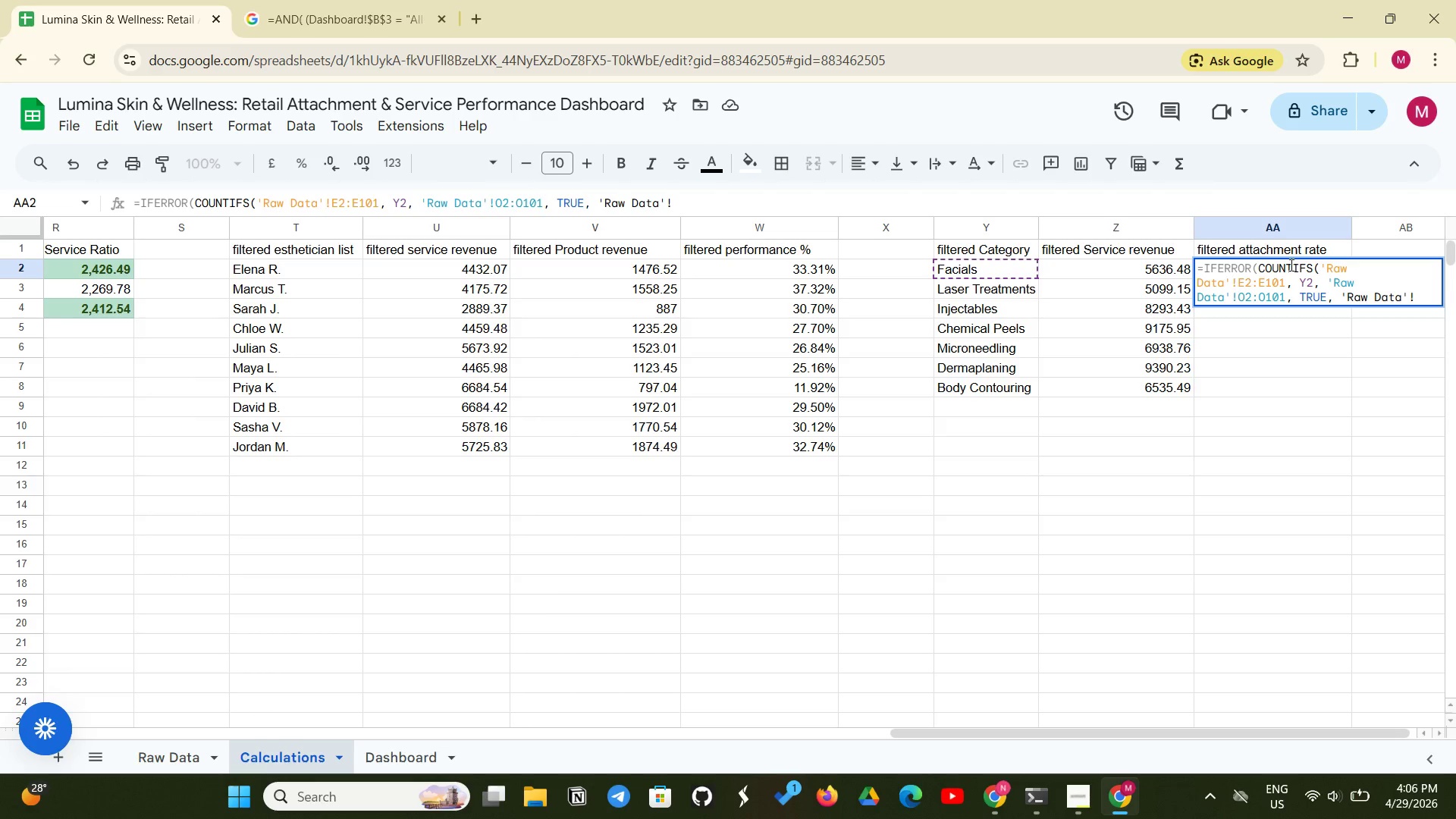 
type(J2:J101, 1) / COUNTIFS('Raw Data)
 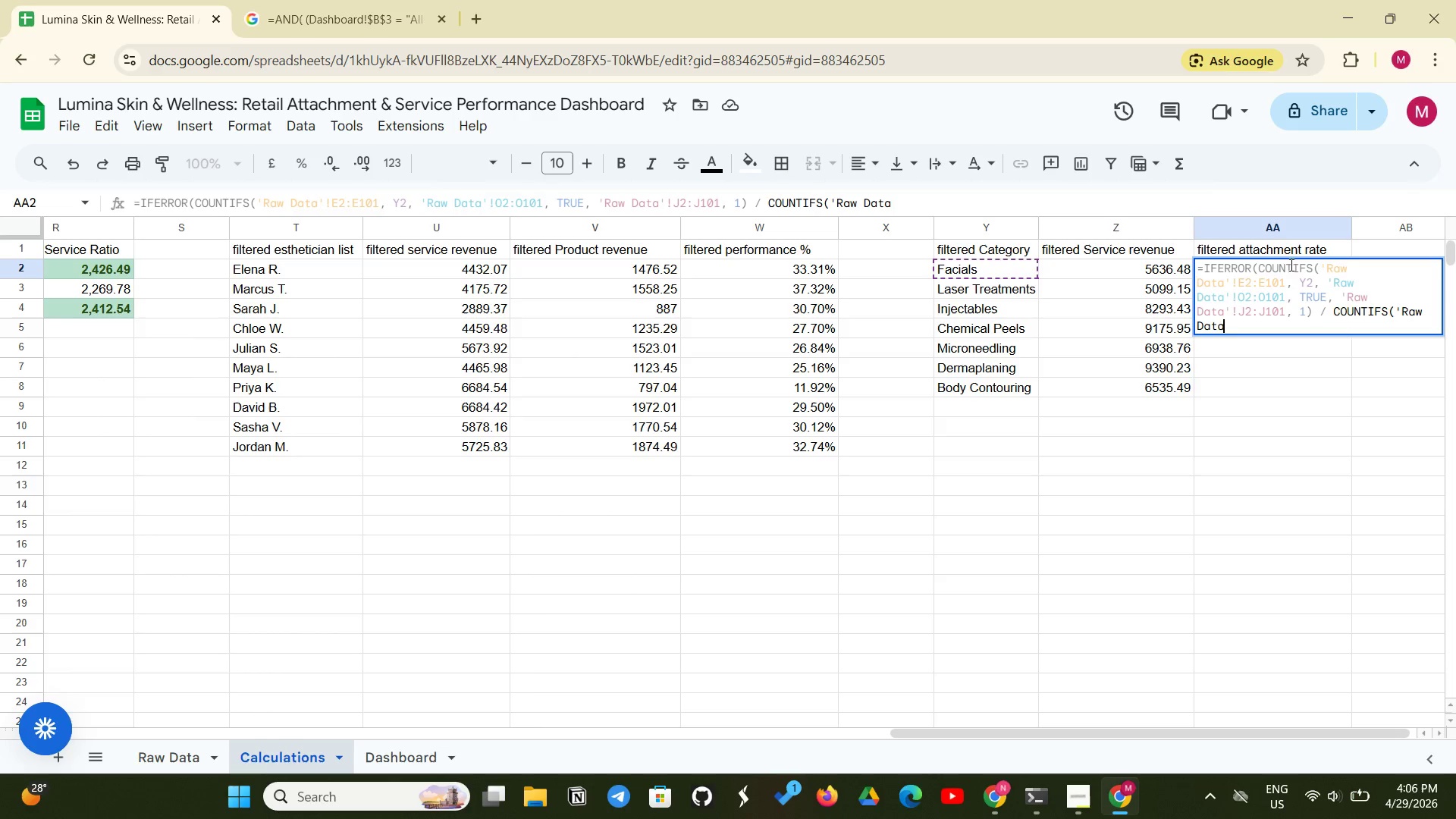 
wait(5.95)
 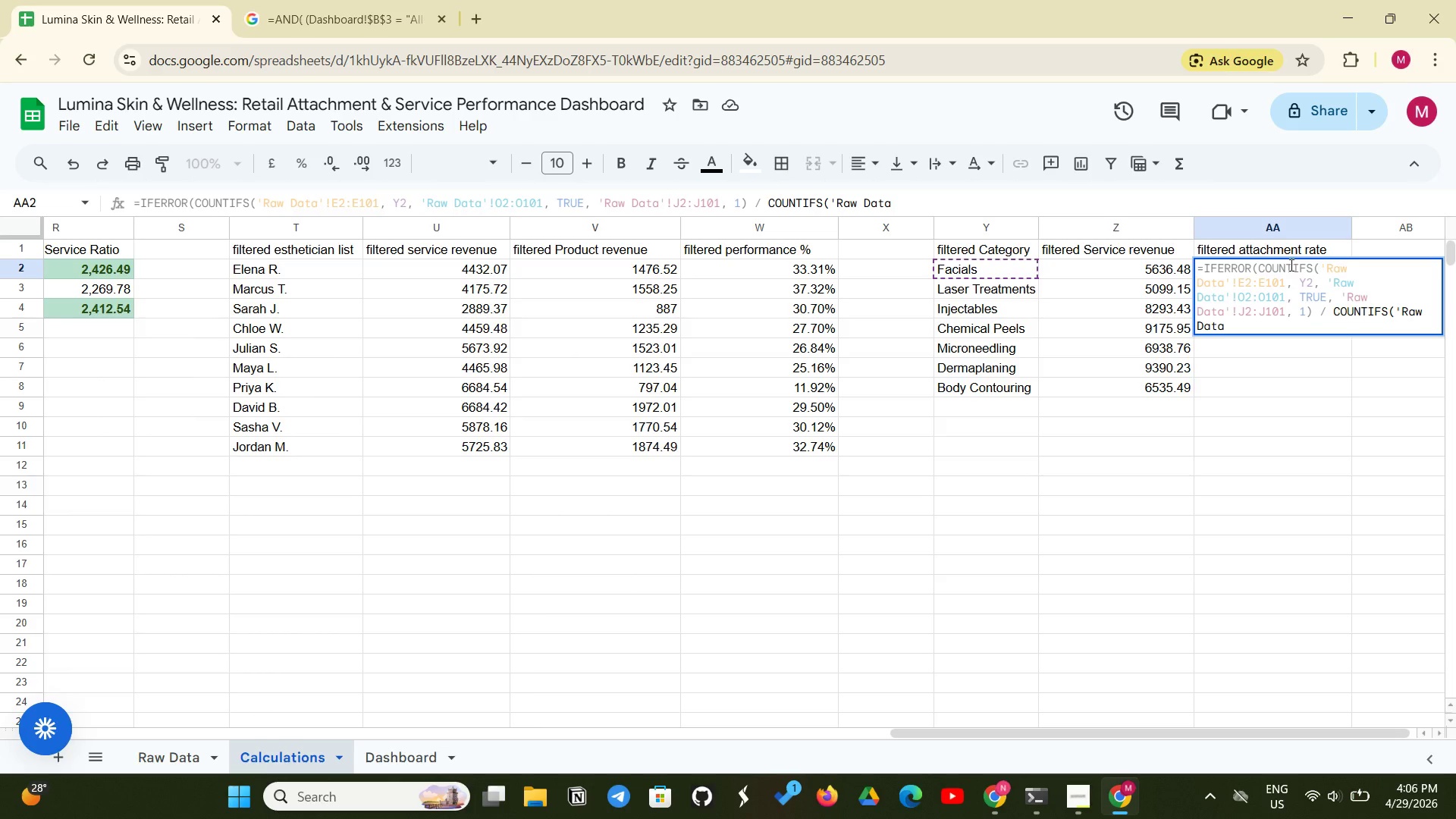 
left_click([997, 799])
 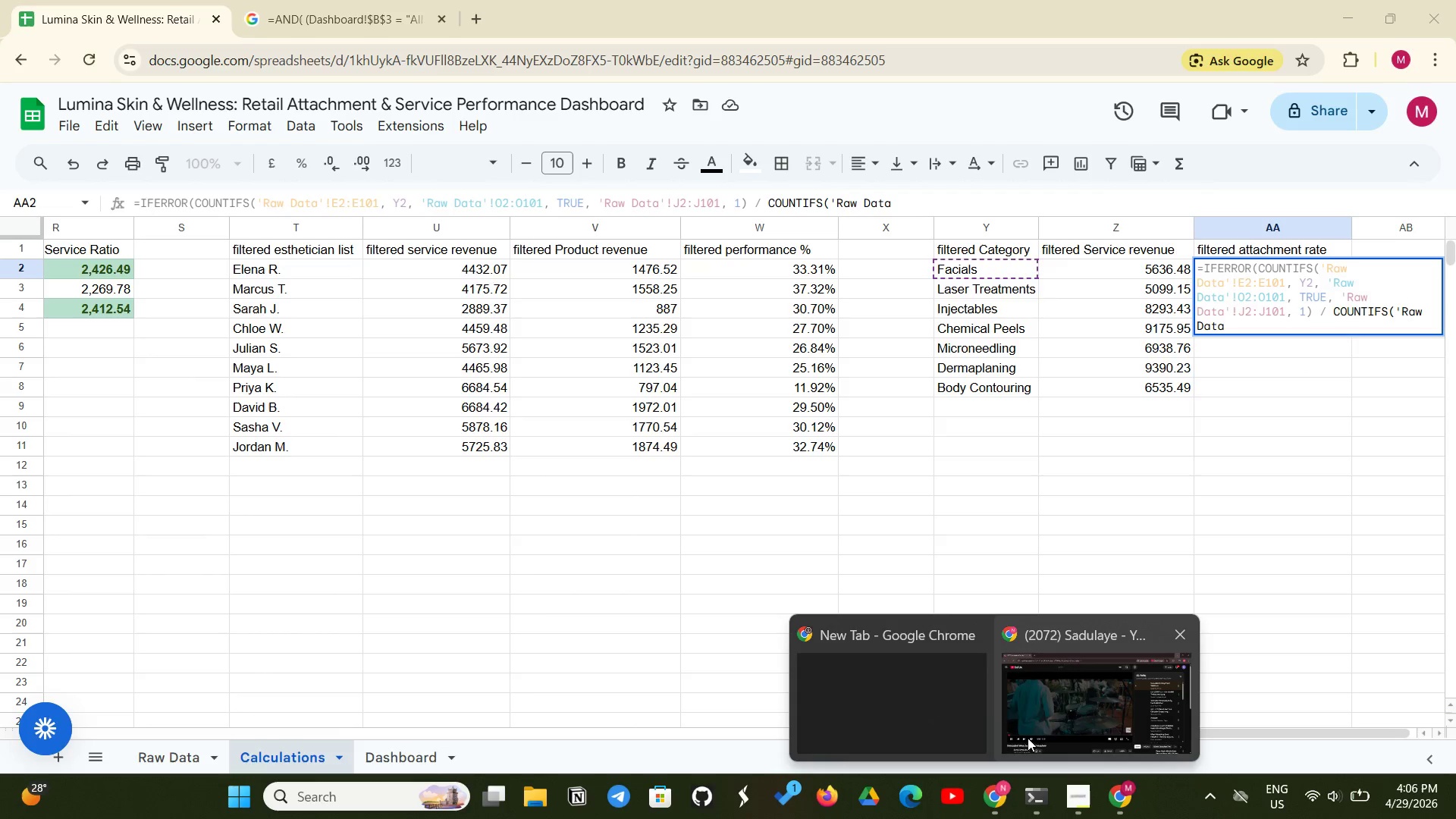 
left_click([1039, 720])
 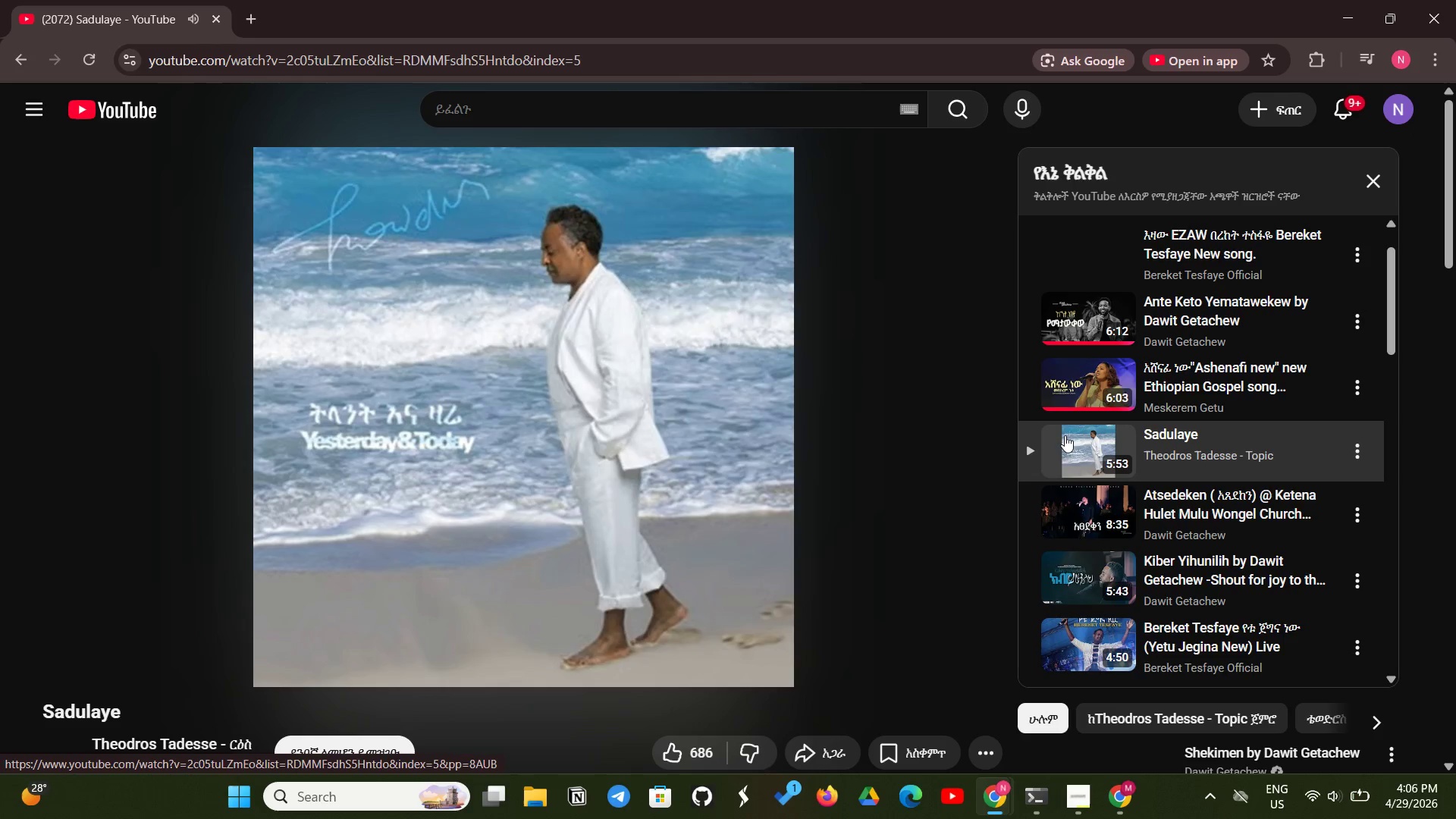 
wait(6.62)
 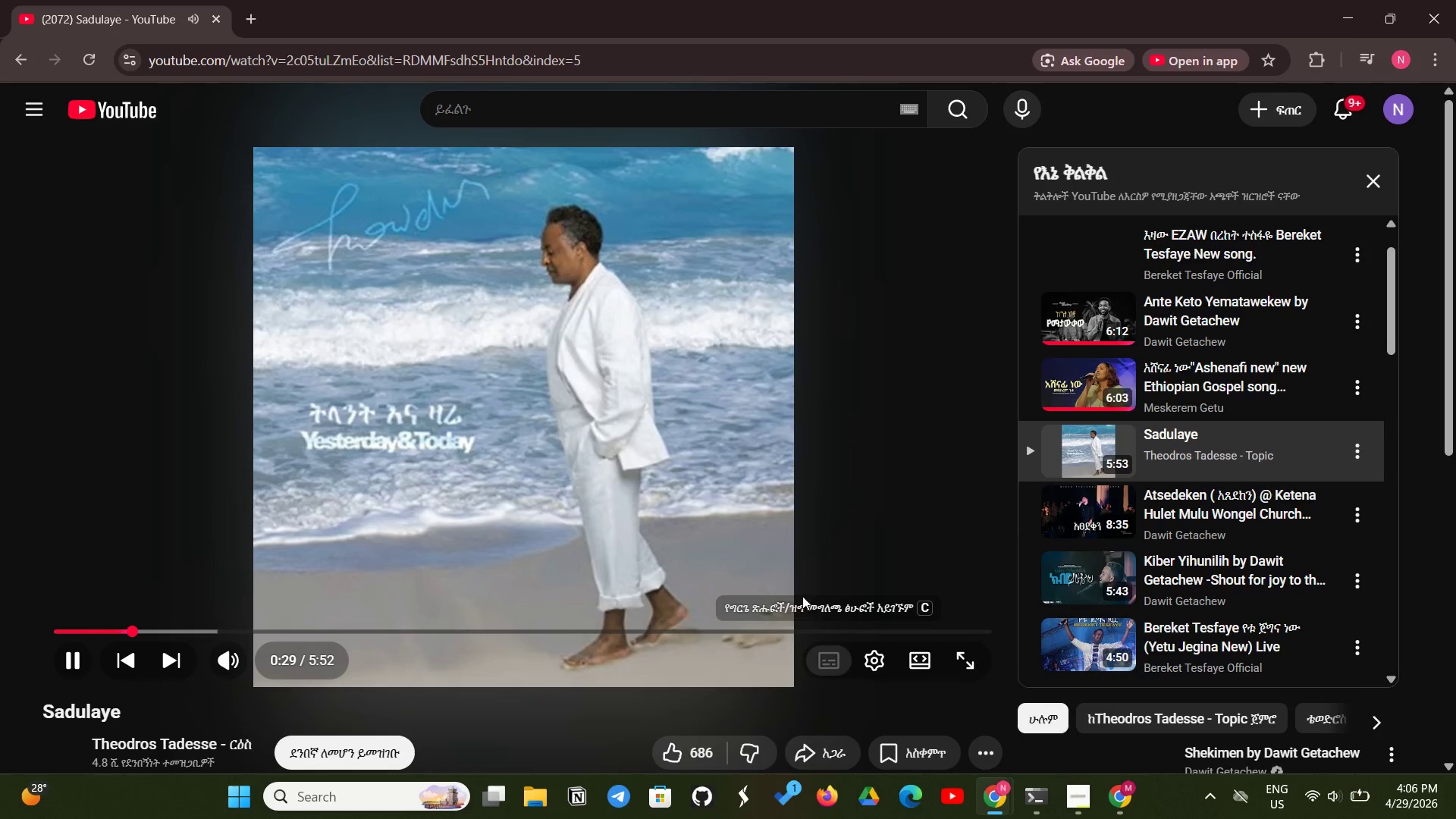 
scroll: coordinate [878, 470], scroll_direction: down, amount: 3.0
 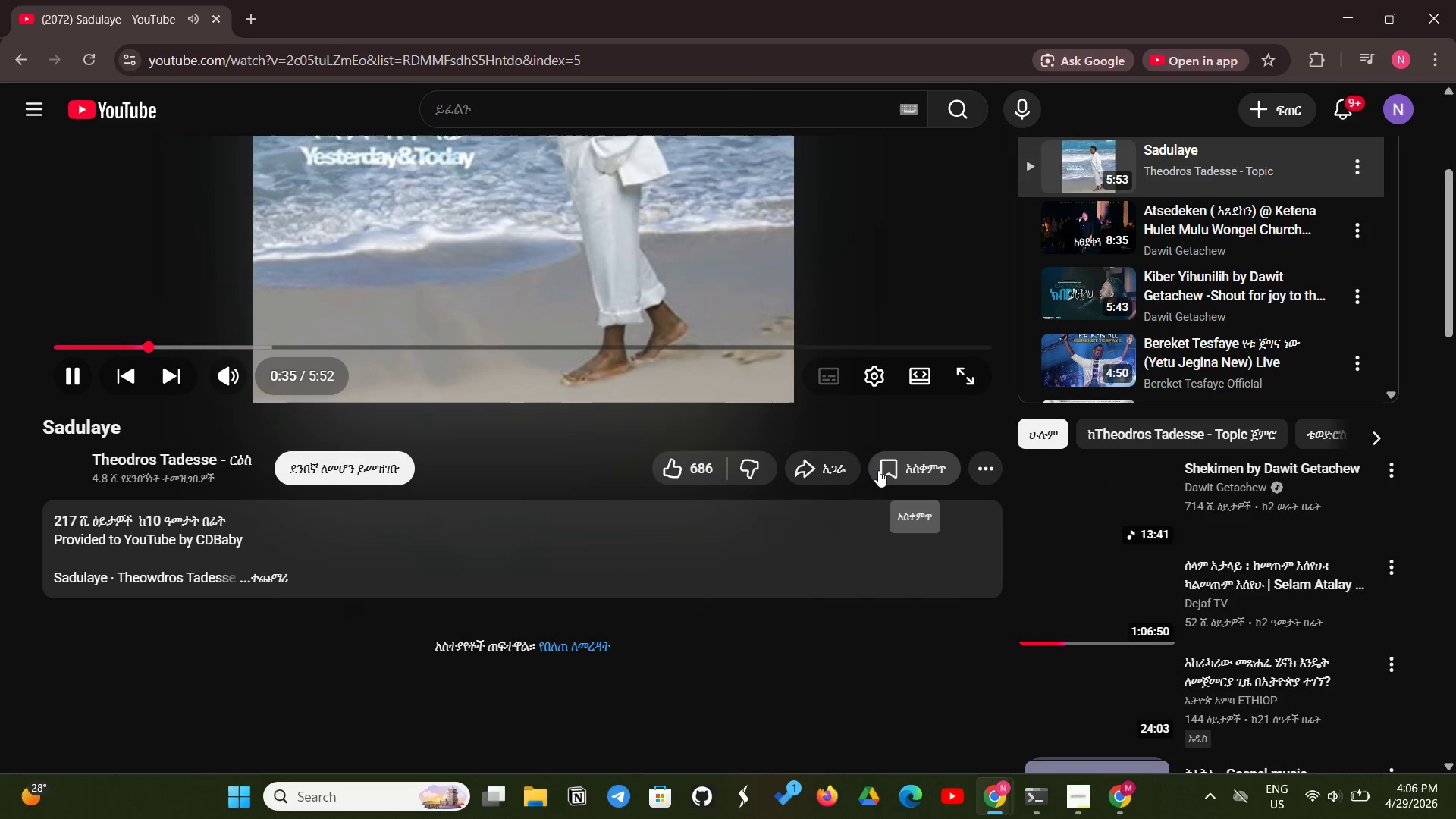 
scroll: coordinate [888, 464], scroll_direction: up, amount: 5.0
 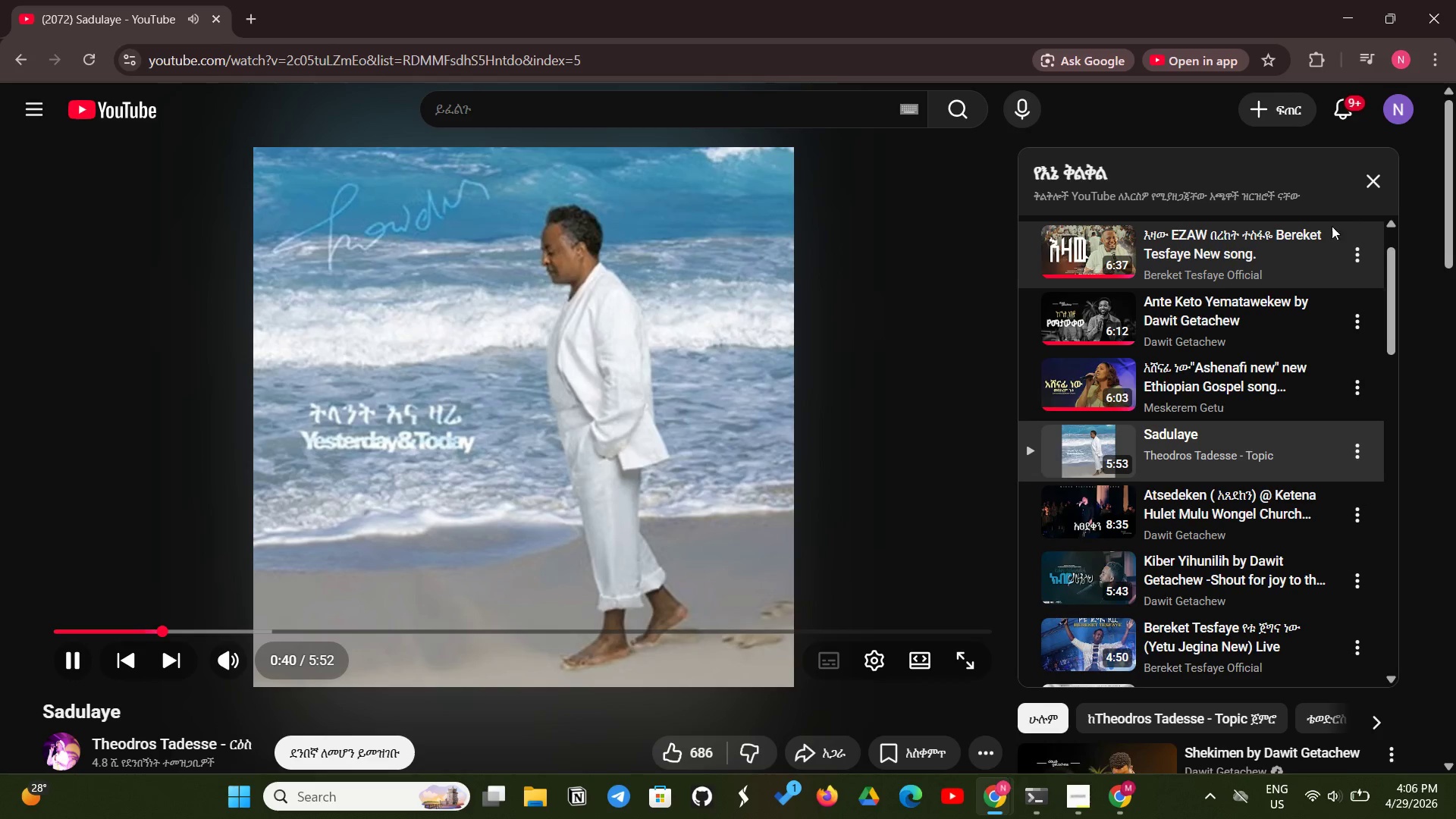 
left_click([1209, 277])
 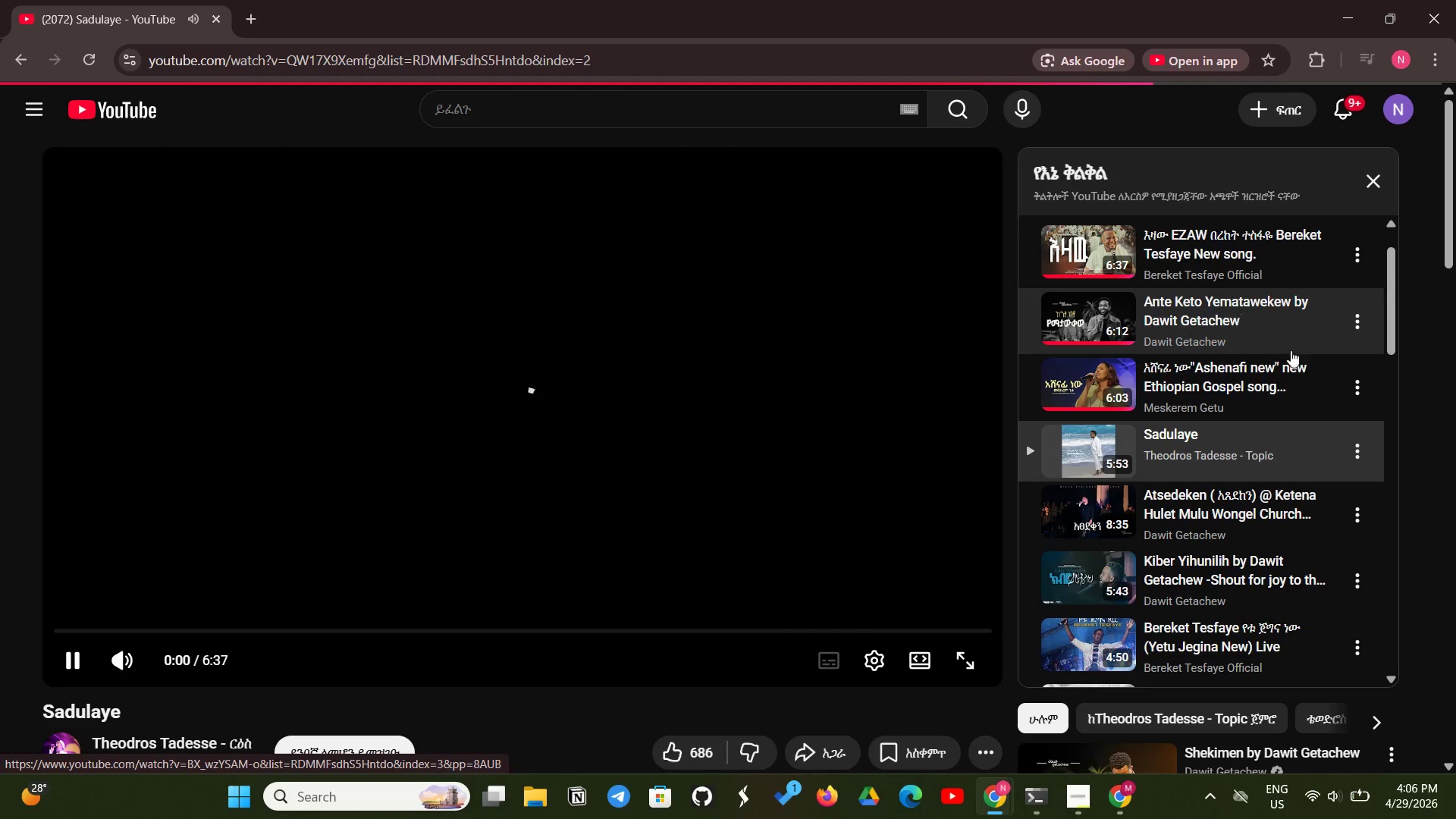 
left_click([1354, 446])
 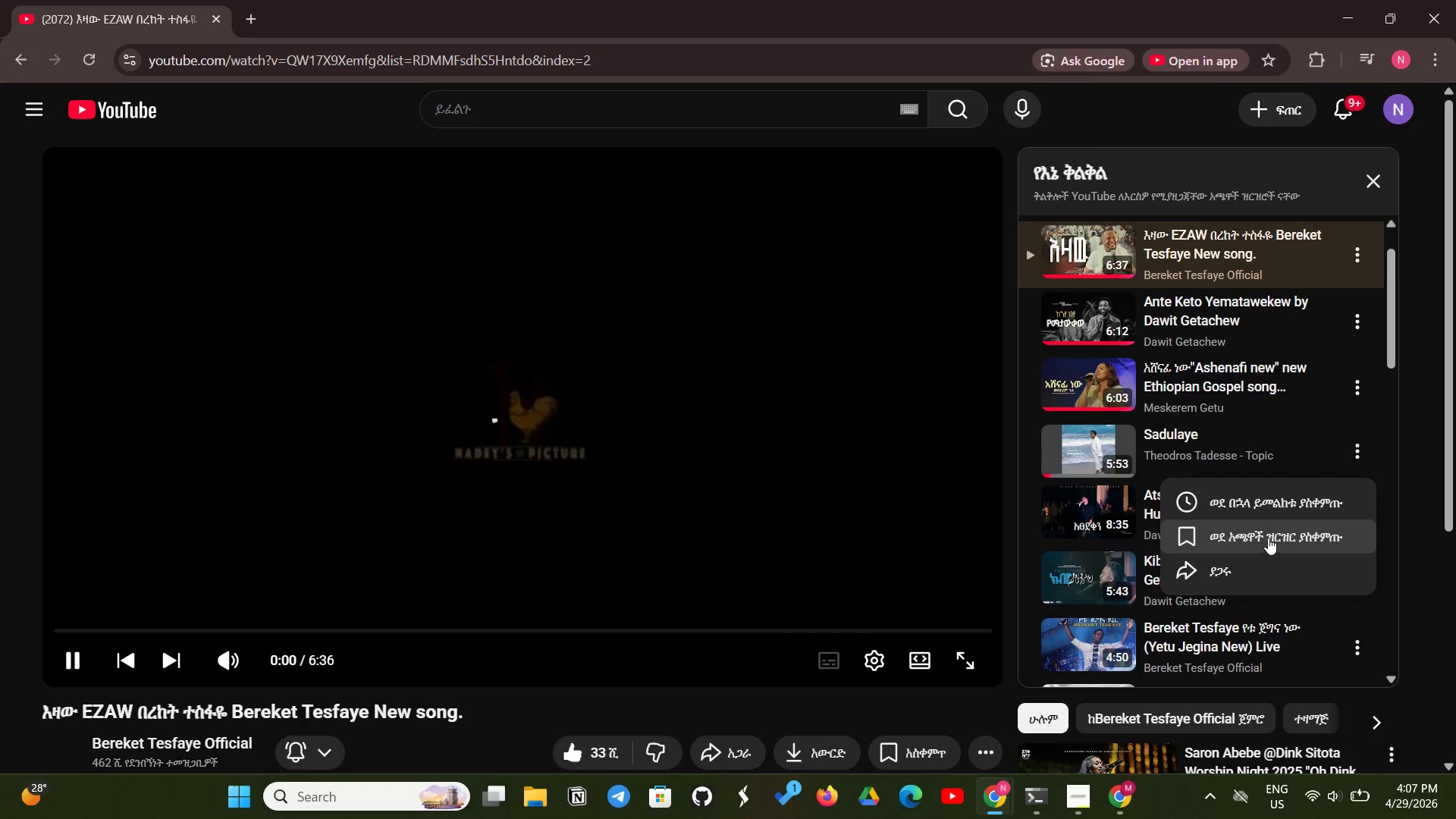 
left_click([1414, 563])
 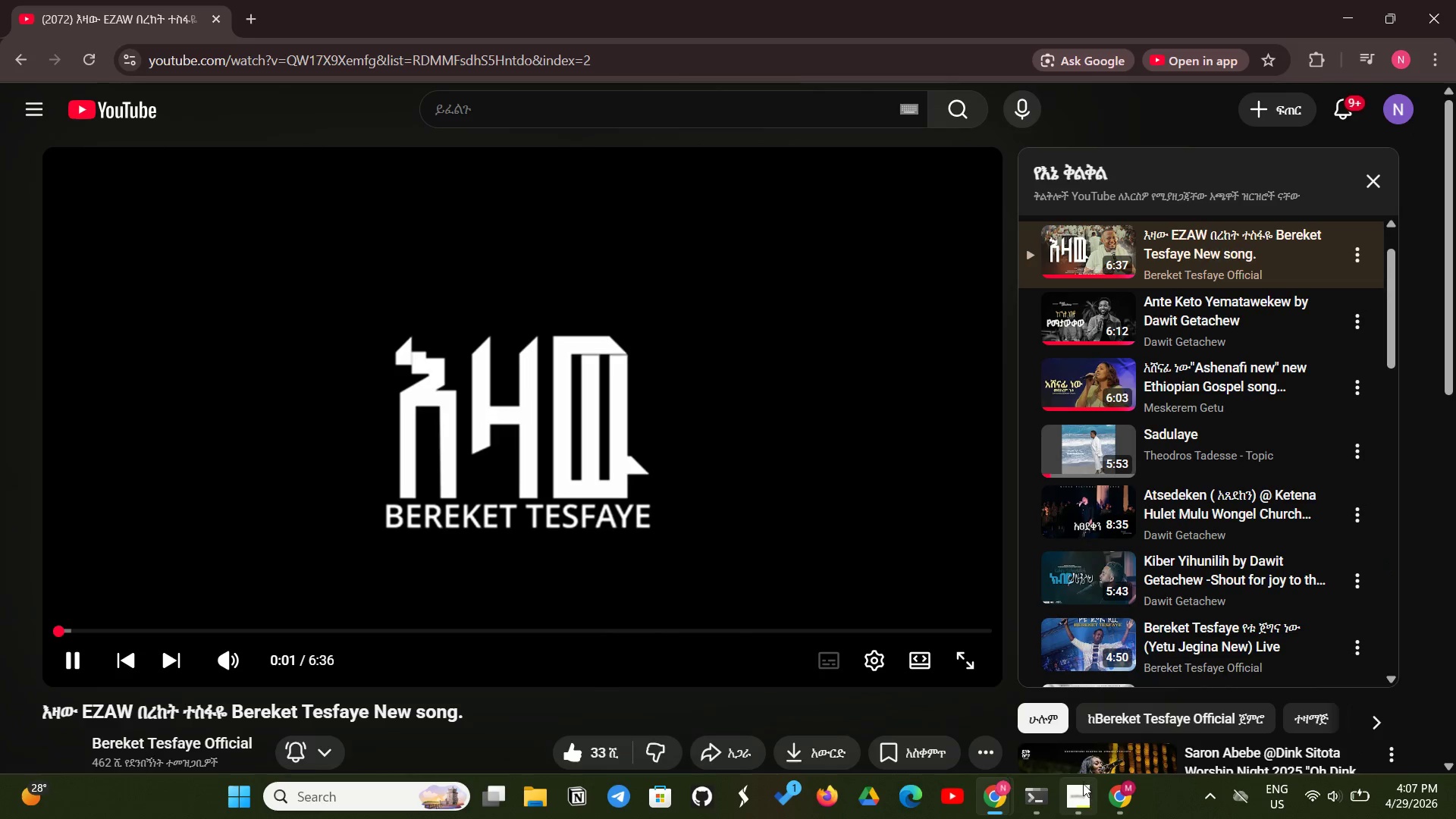 
left_click([1080, 793])
 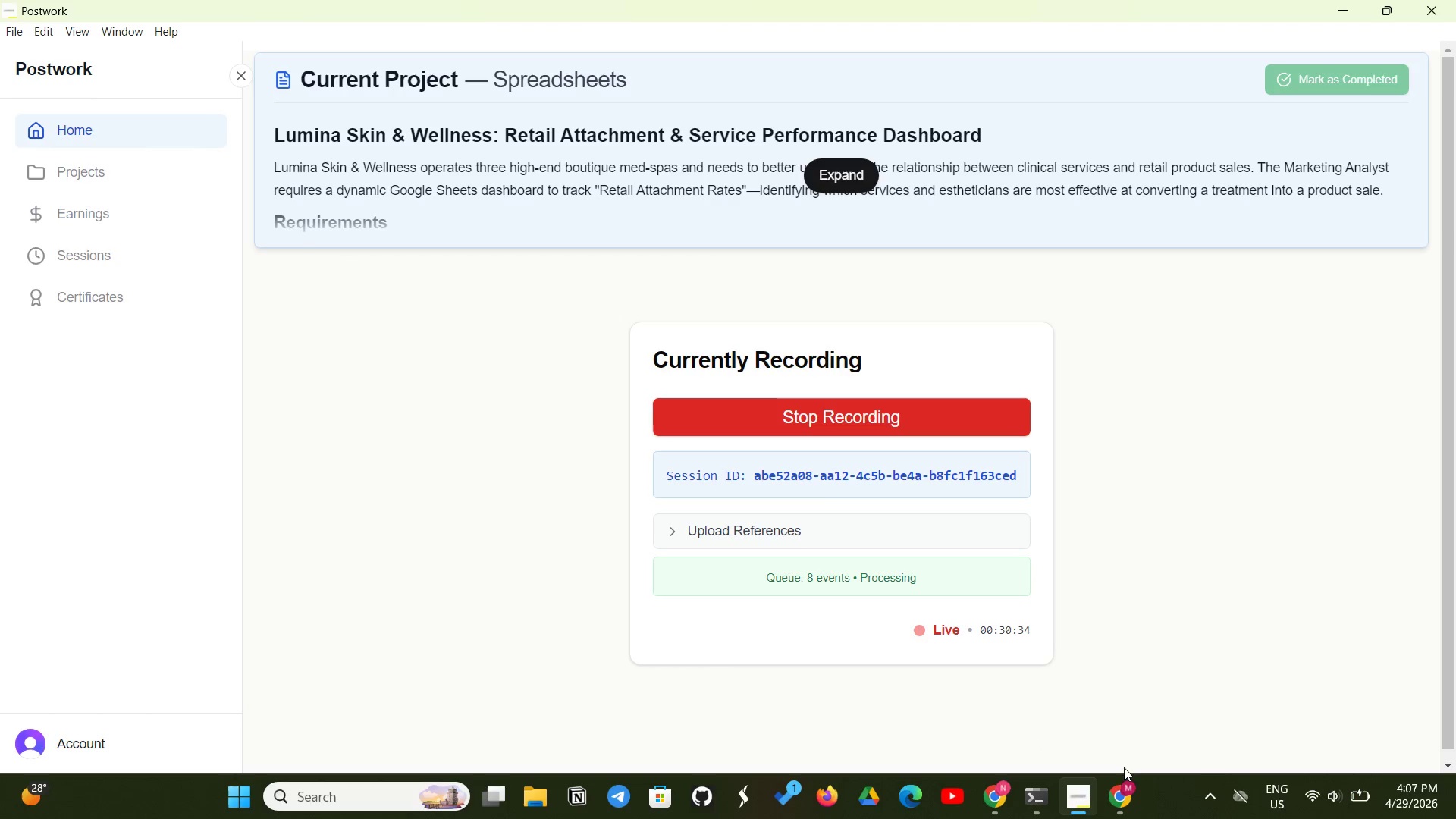 
left_click([1119, 791])
 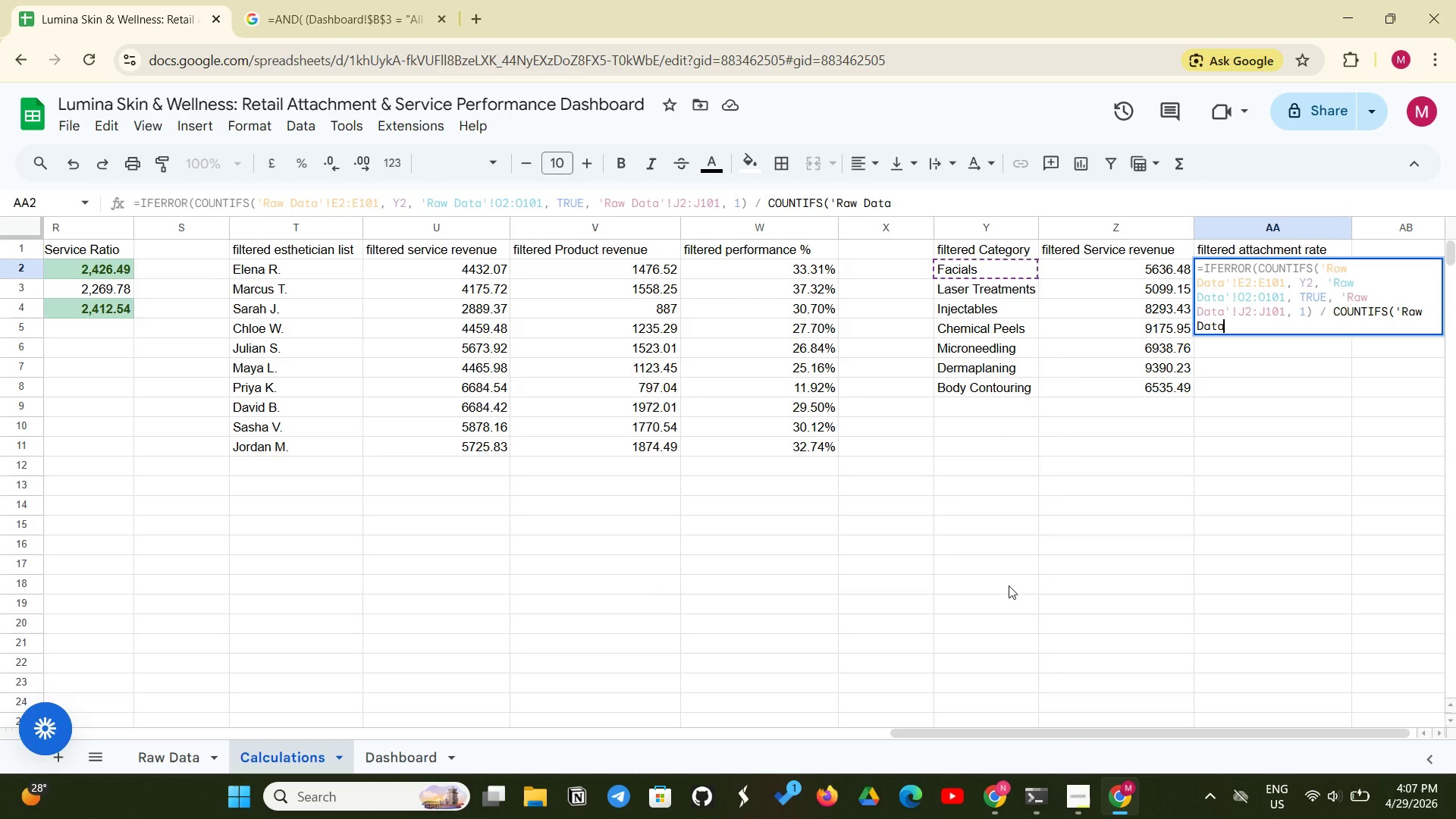 
wait(7.64)
 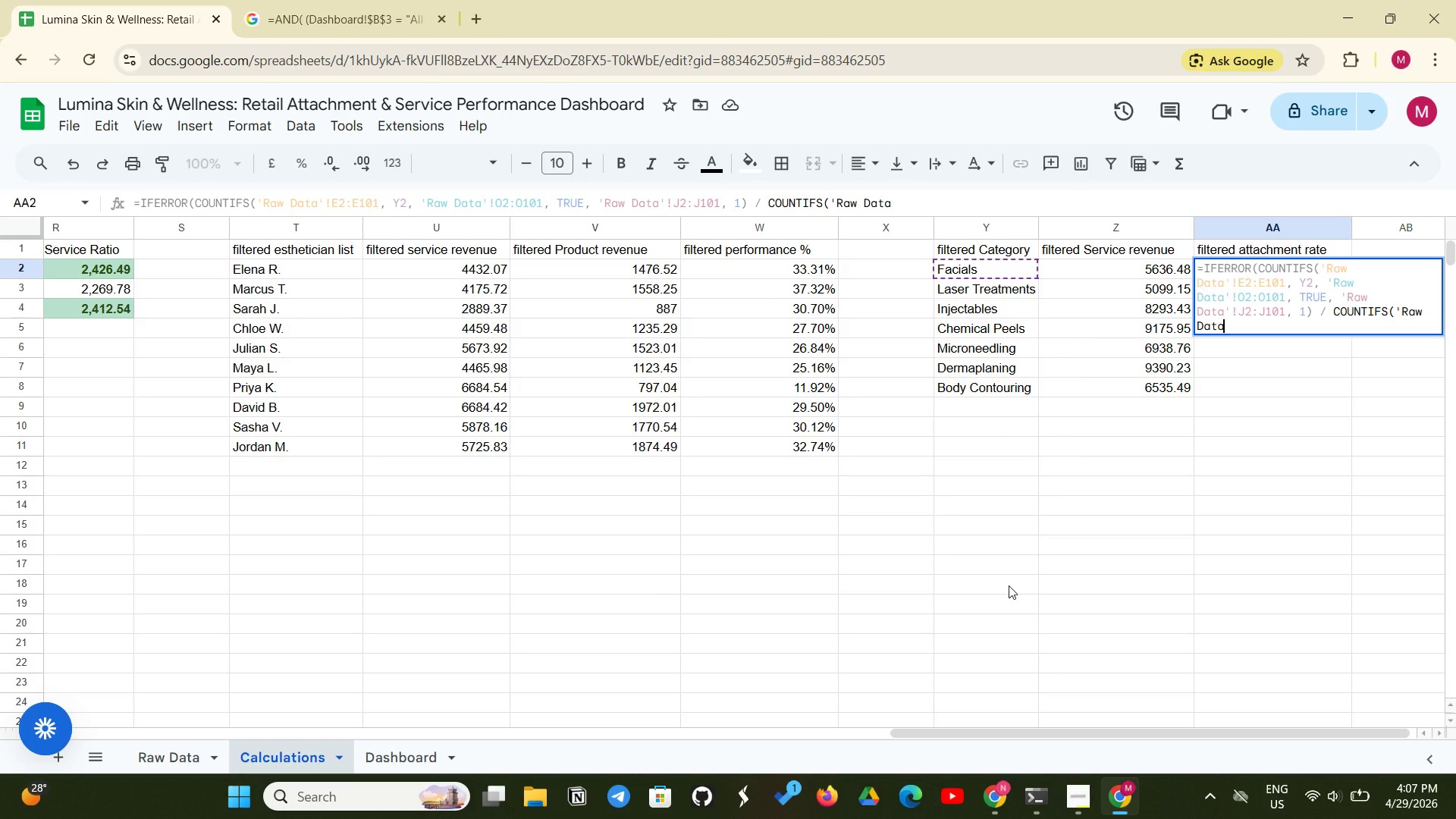 
type('!E2:E101)
 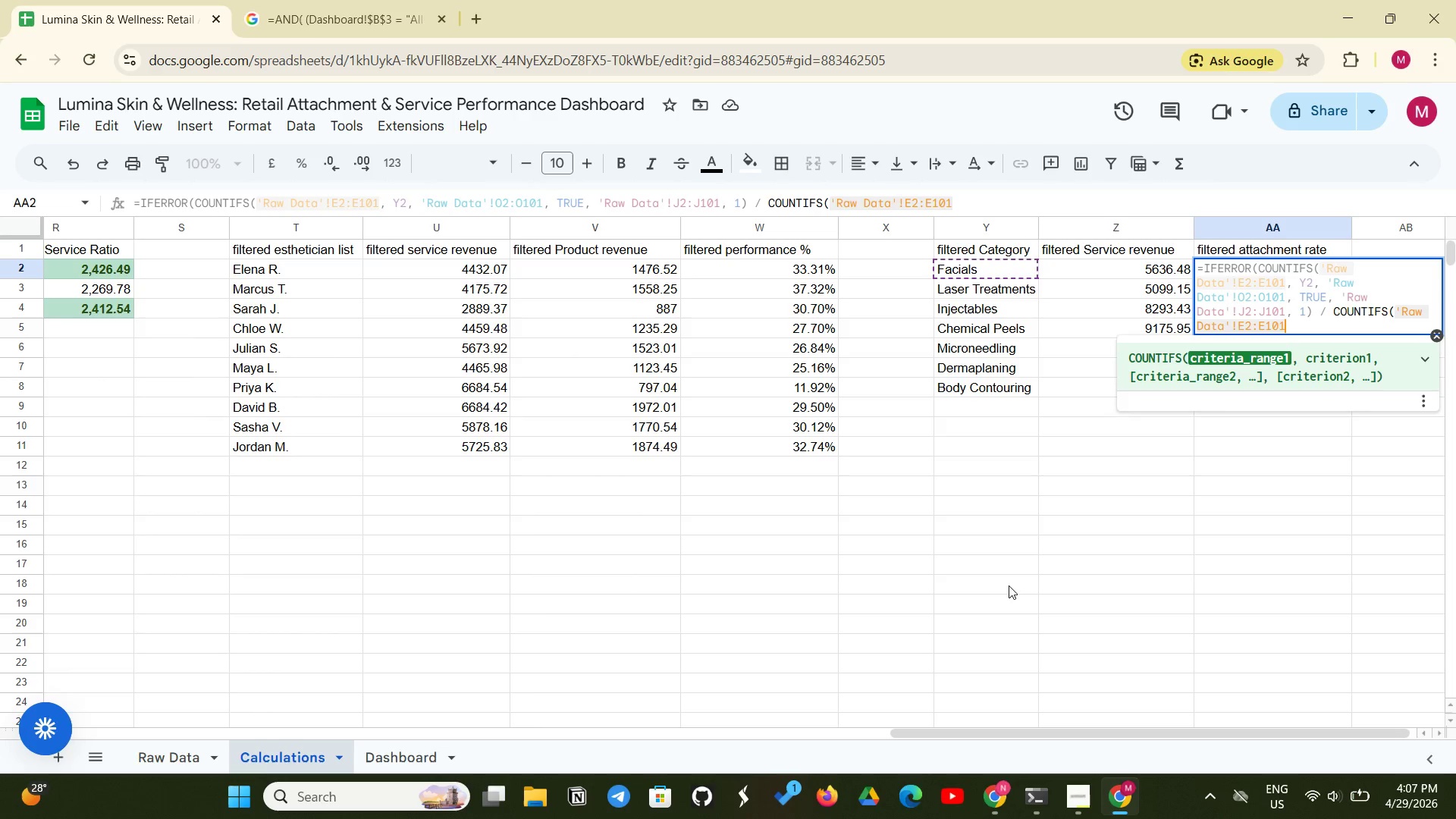 
wait(25.17)
 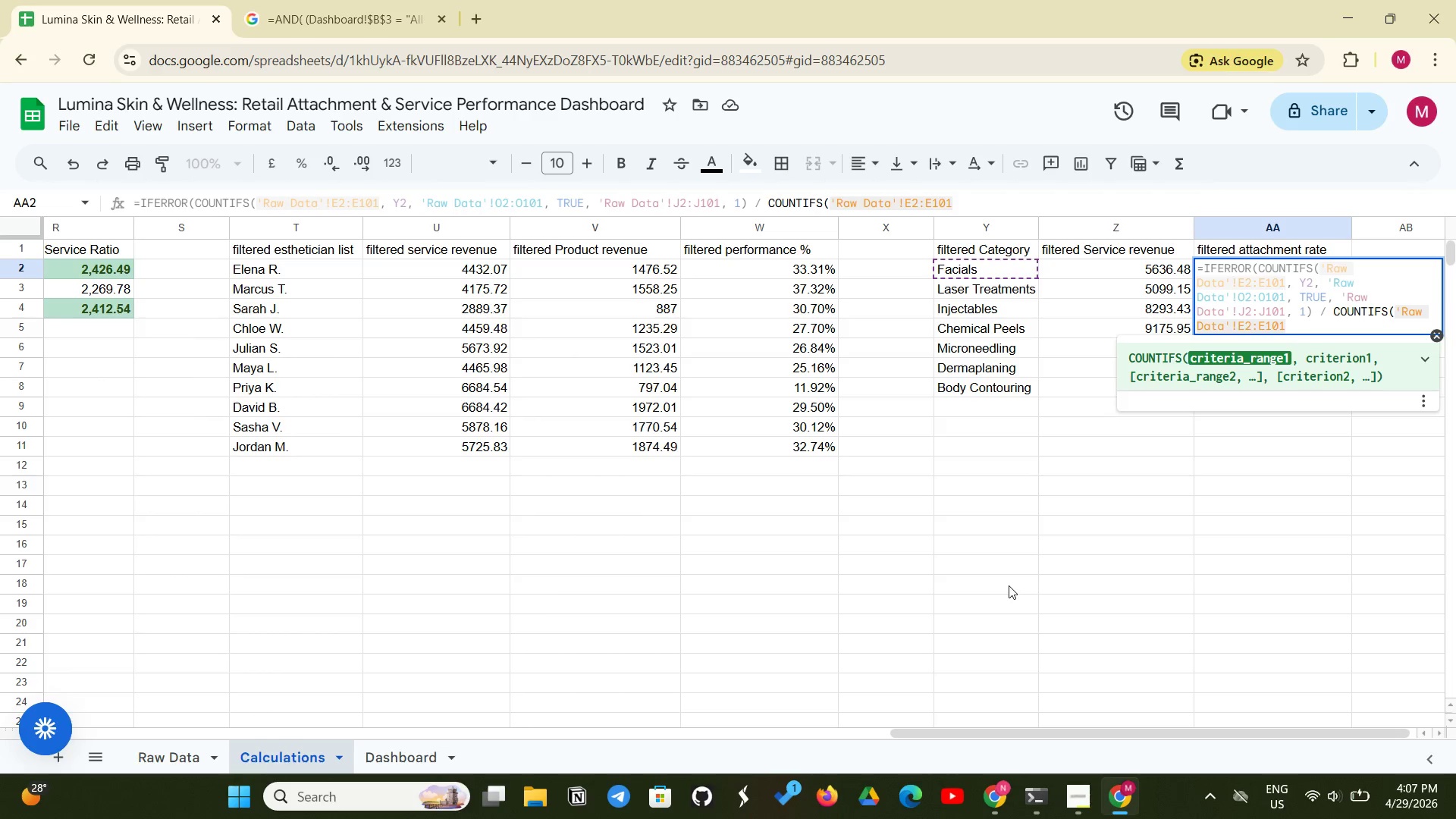 
key(Comma)
 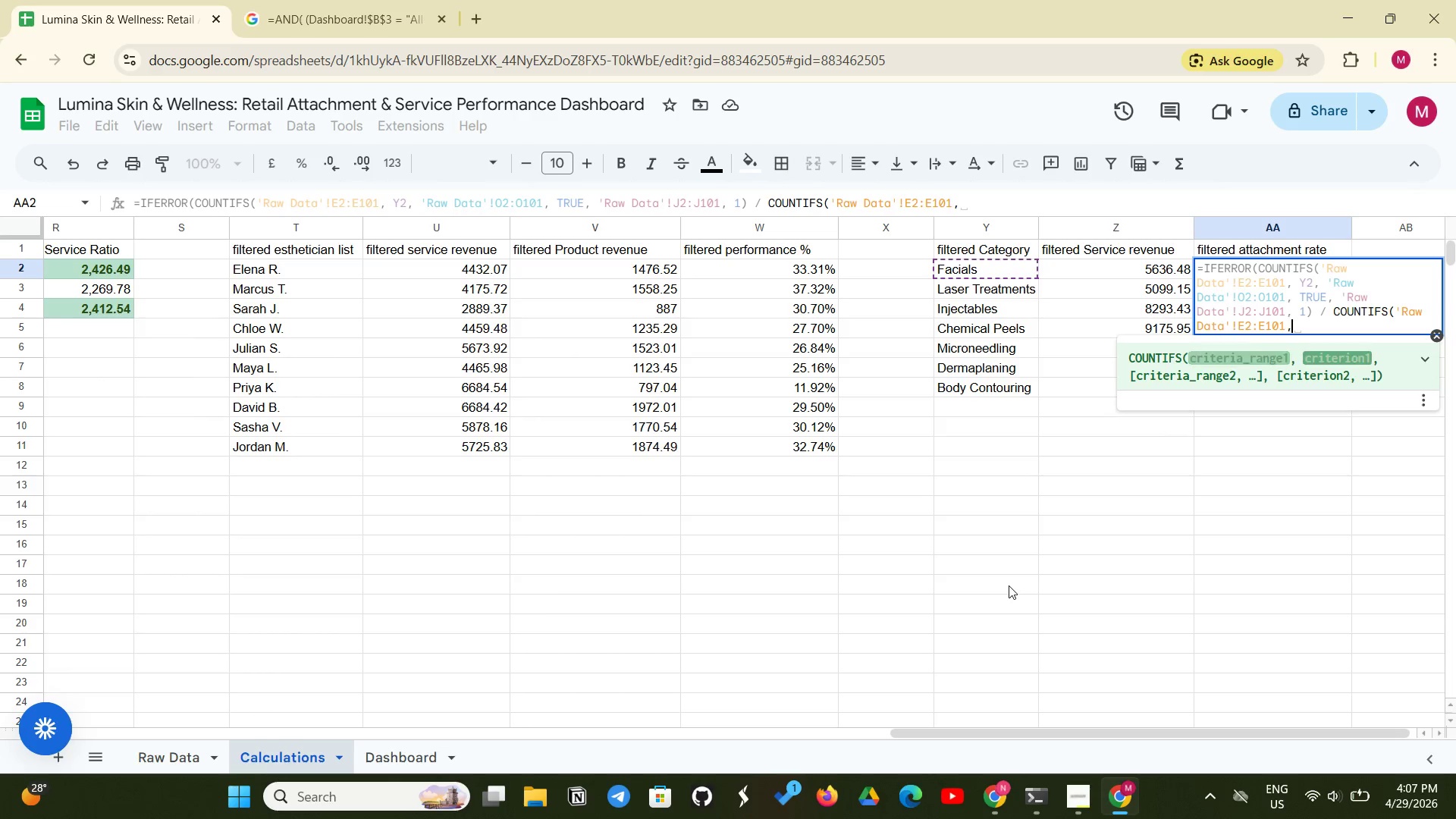 
key(Space)
 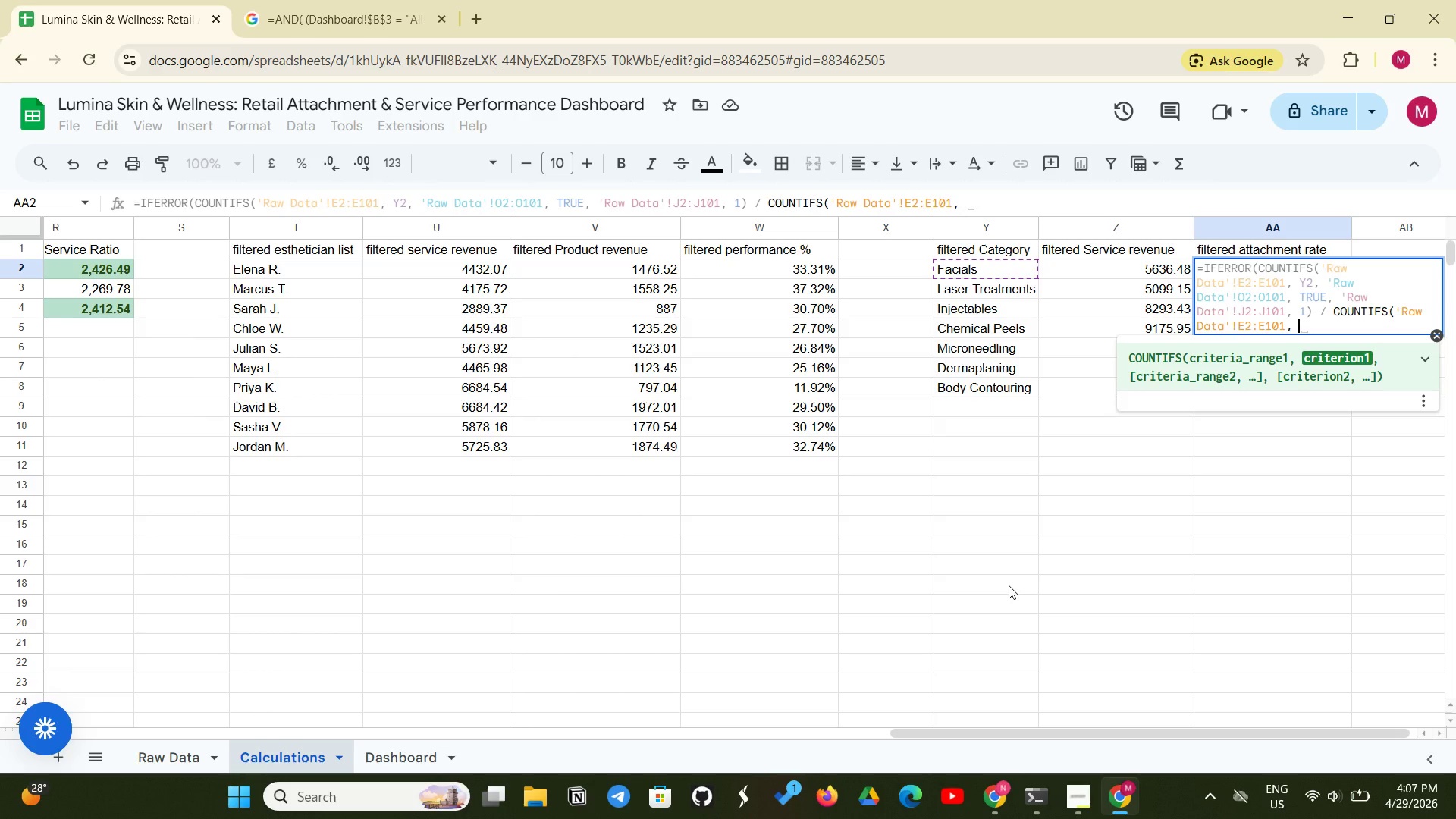 
type(Y2, 'Raw Data'!O2:O101, TRUE))
 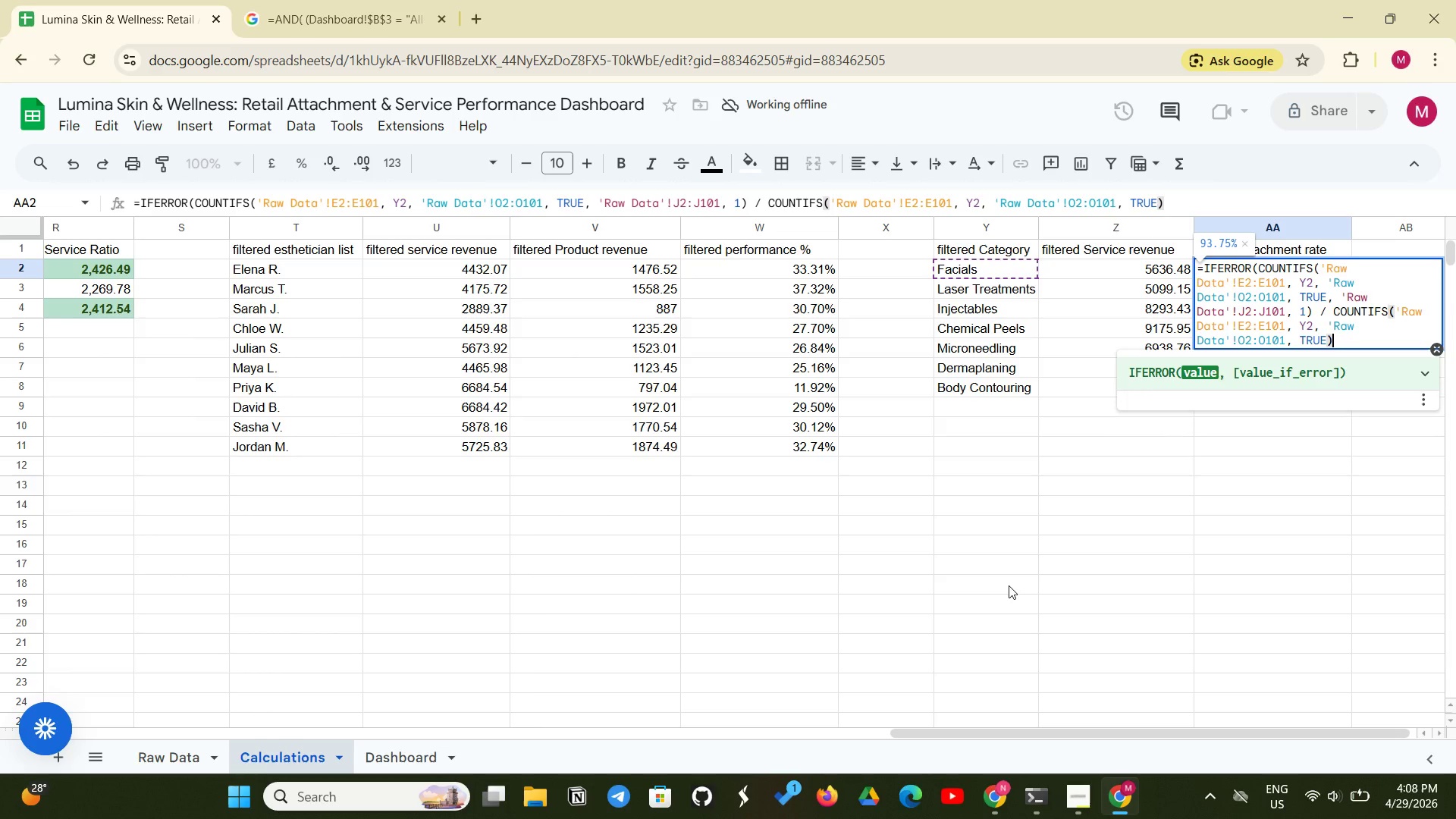 
key(Comma)
 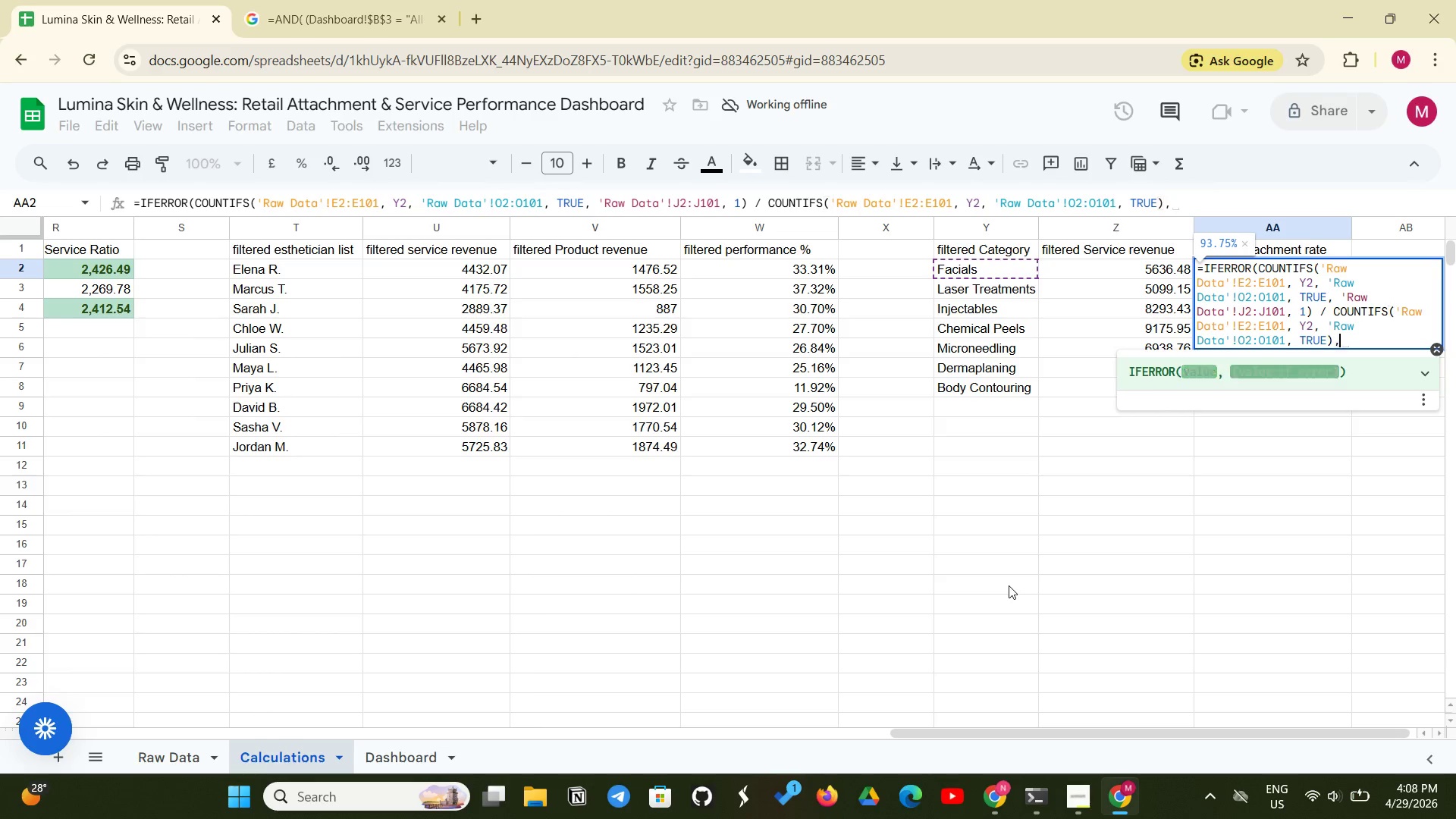 
key(Space)
 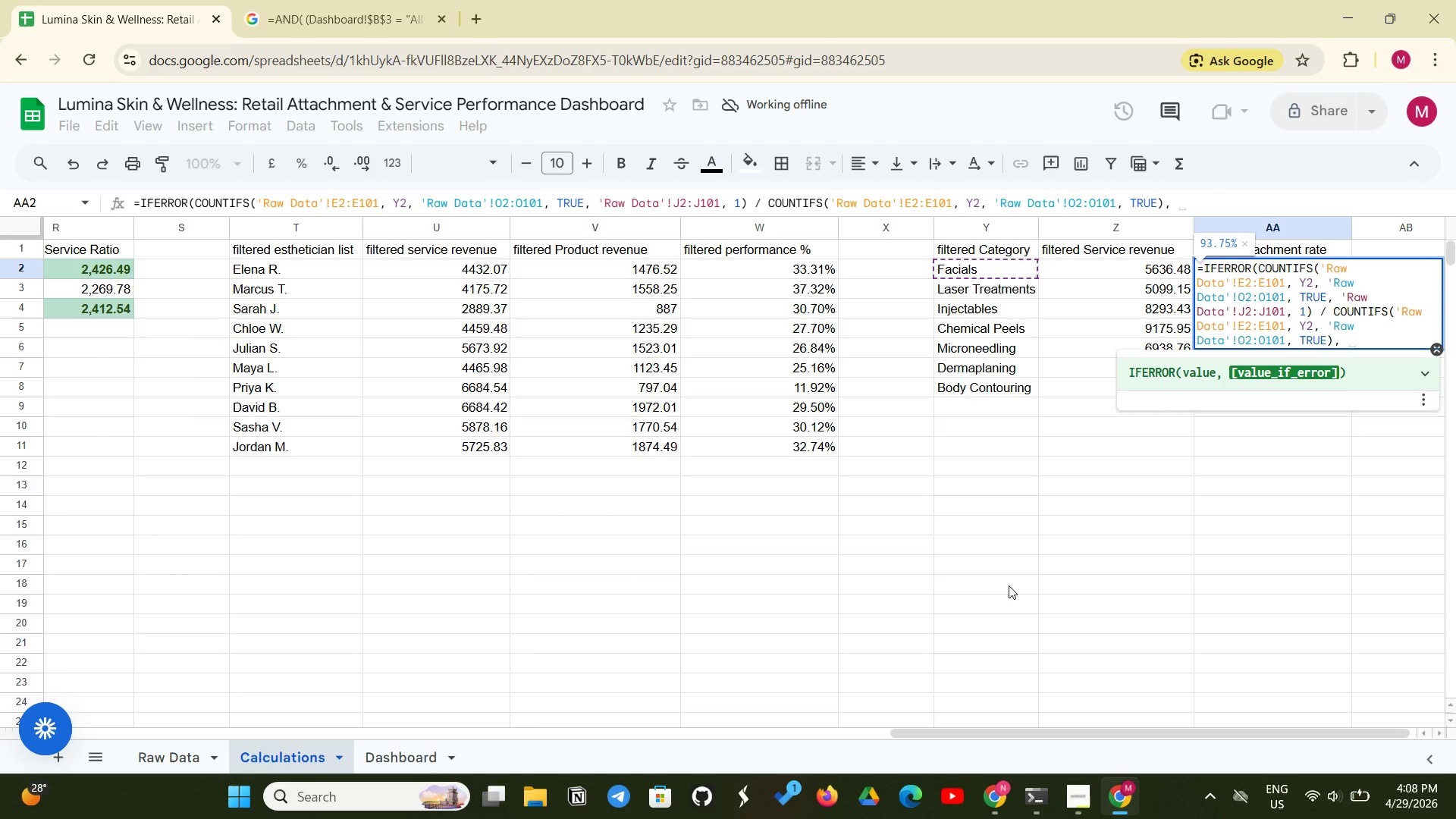 
key(0)
 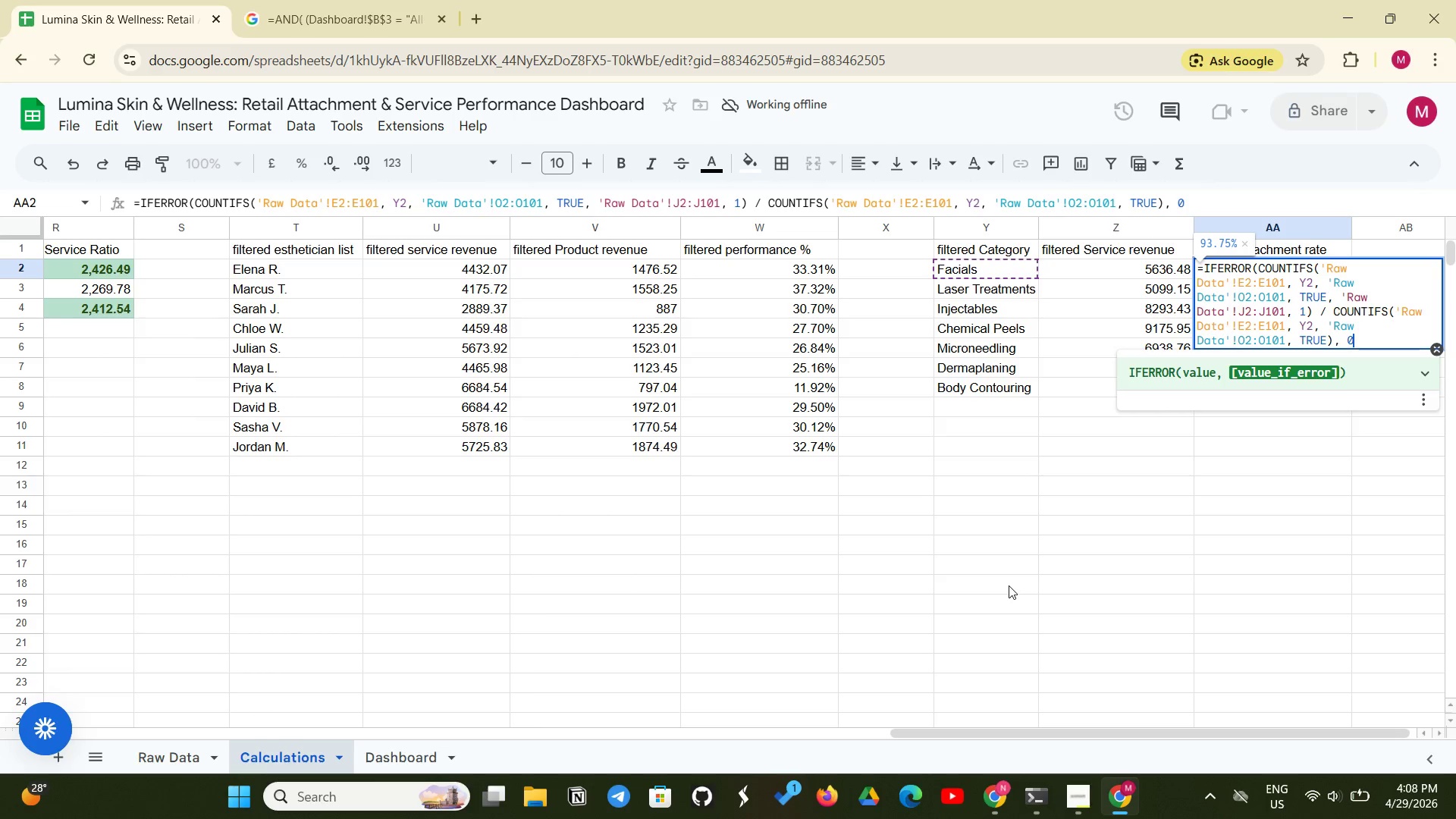 
key(Shift+ShiftLeft)
 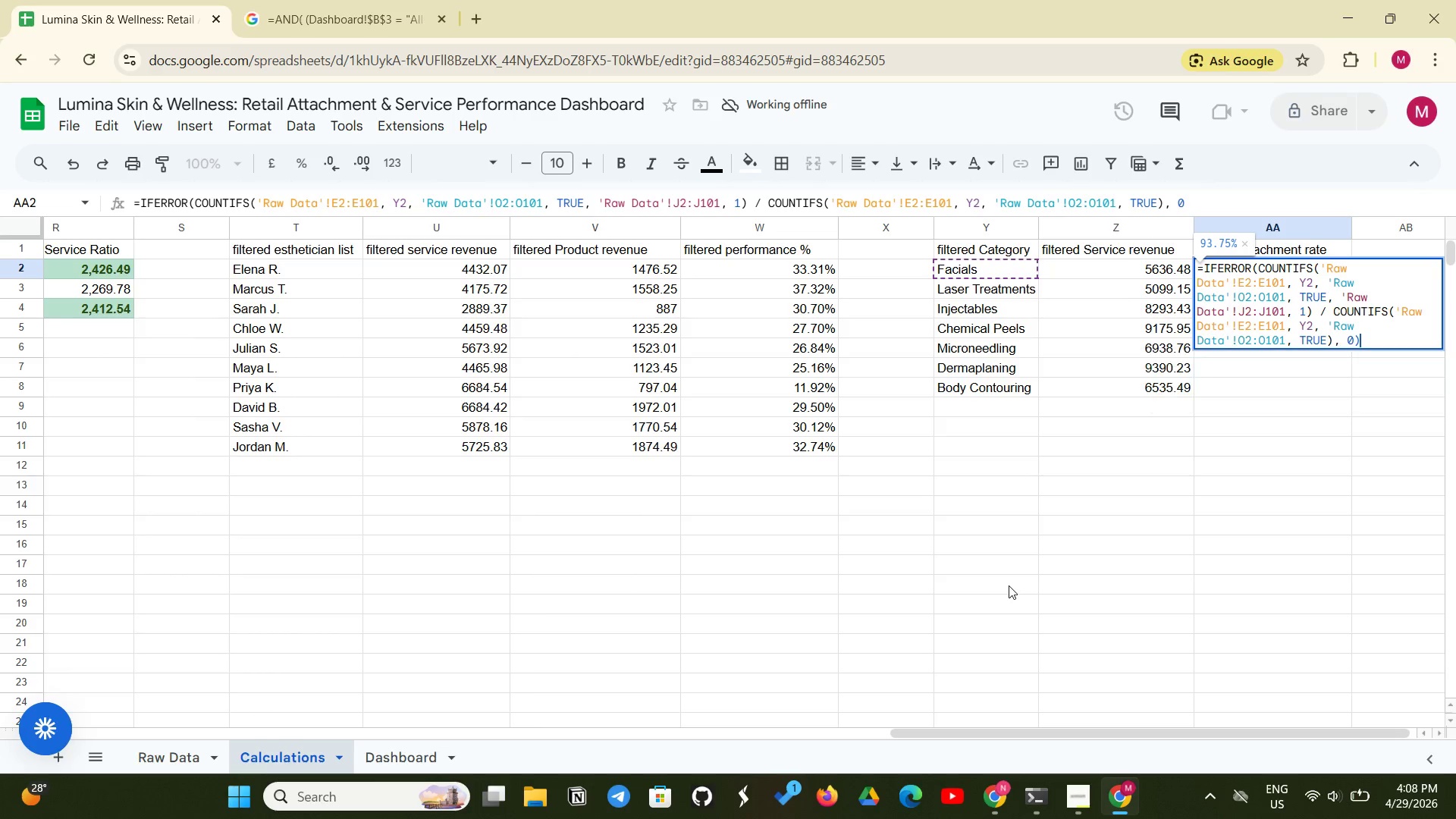 
key(Shift+0)
 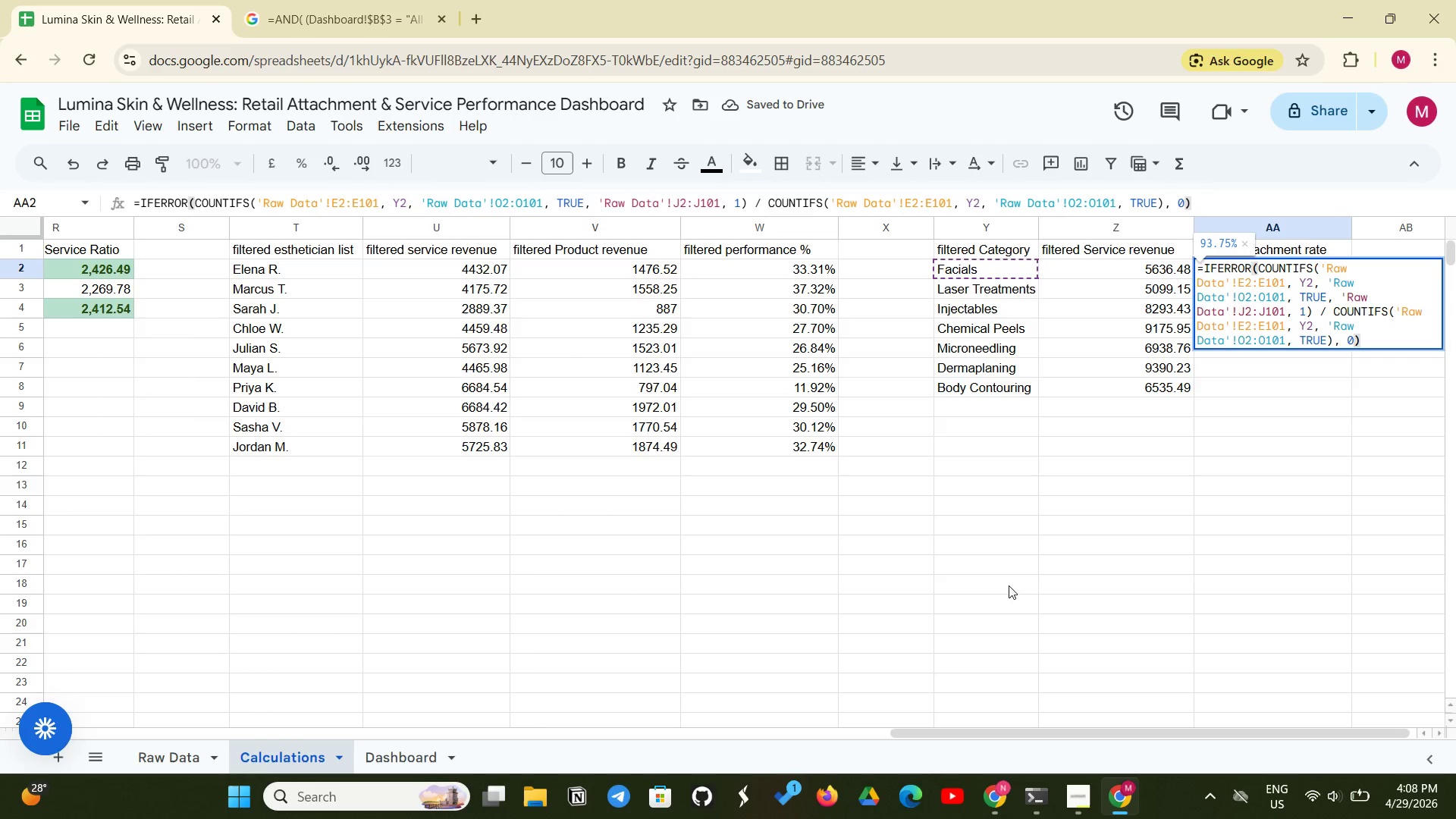 
key(Enter)
 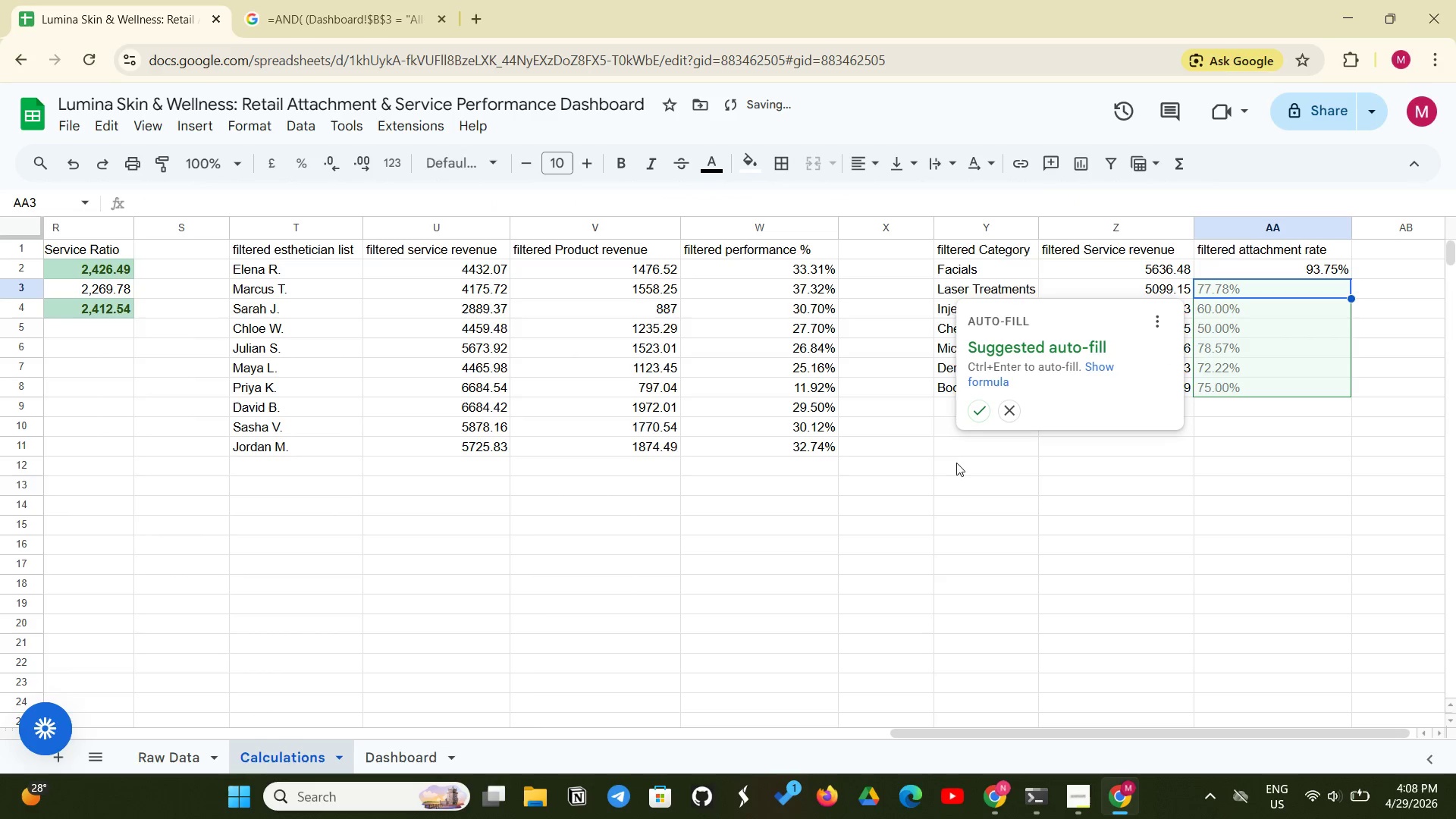 
left_click([974, 405])
 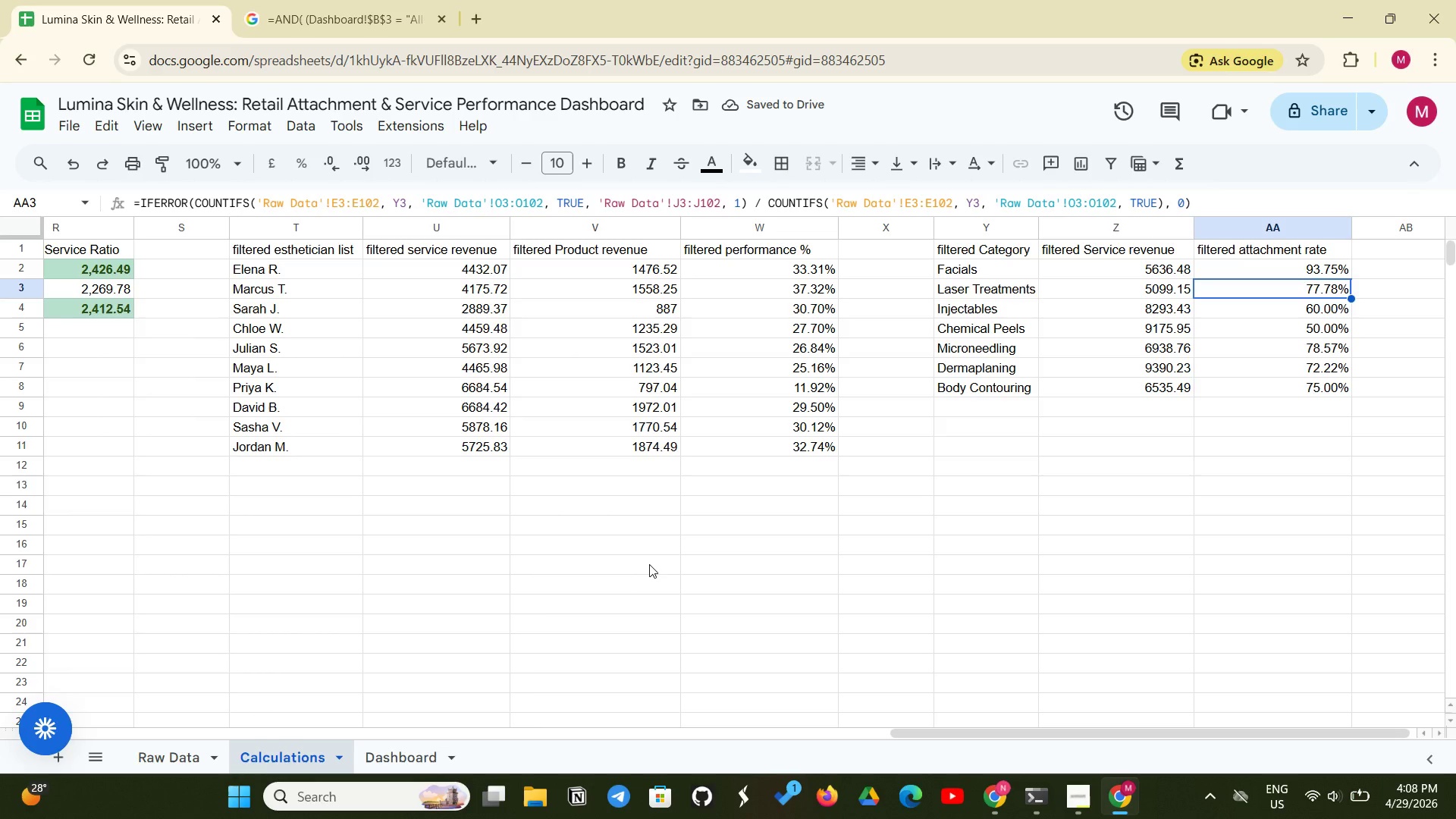 
wait(6.67)
 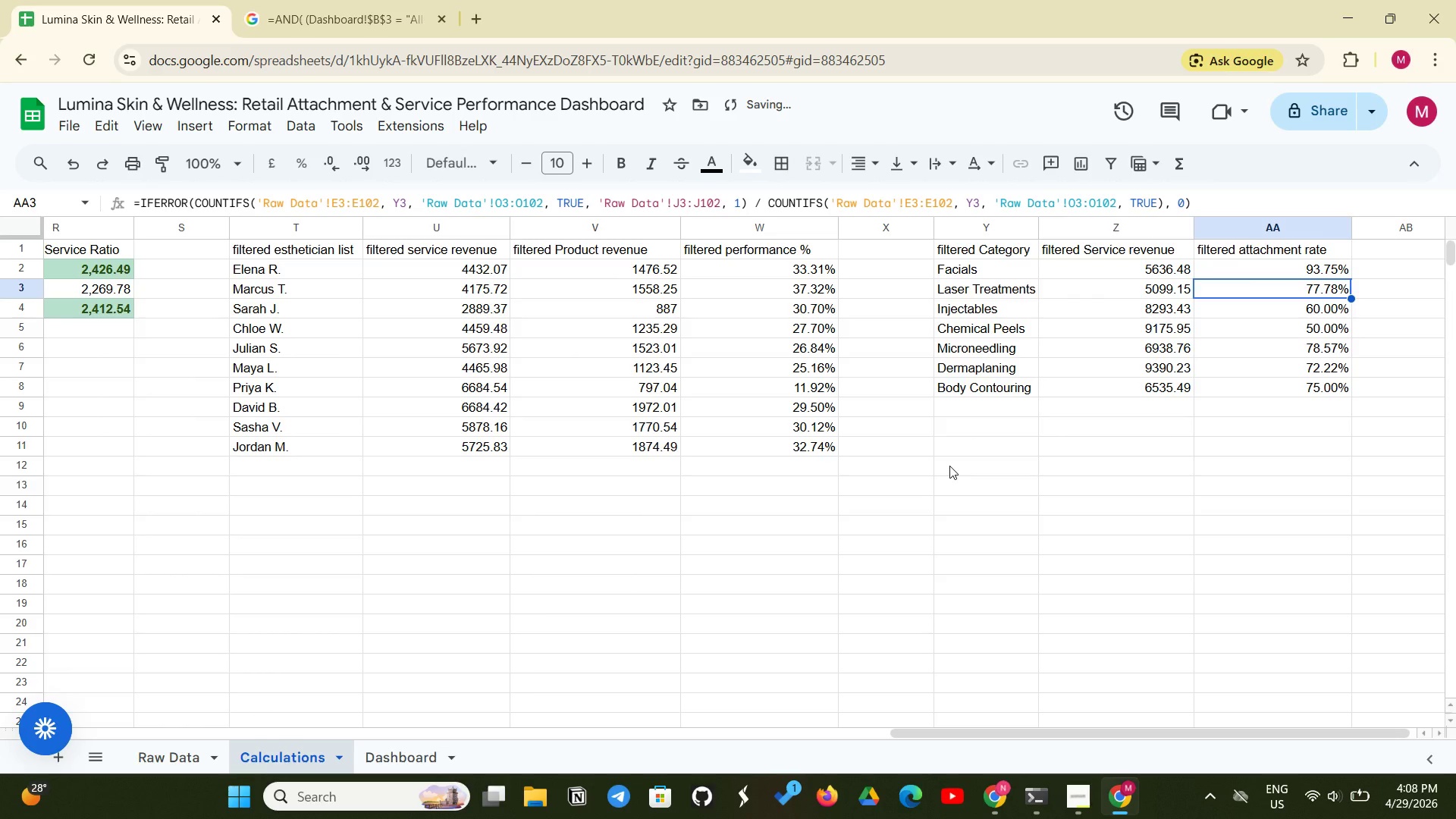 
left_click([413, 746])
 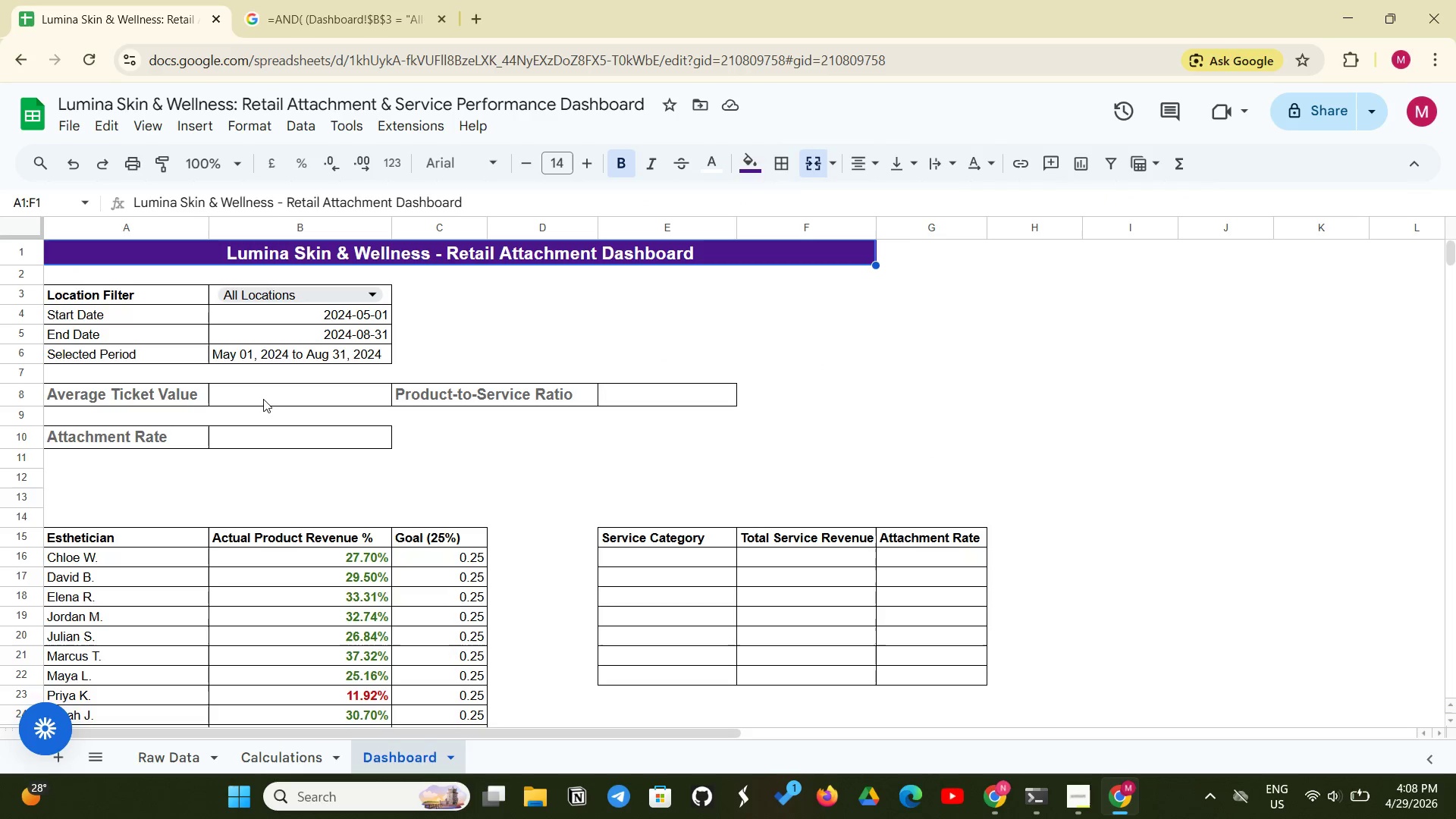 
left_click([316, 393])
 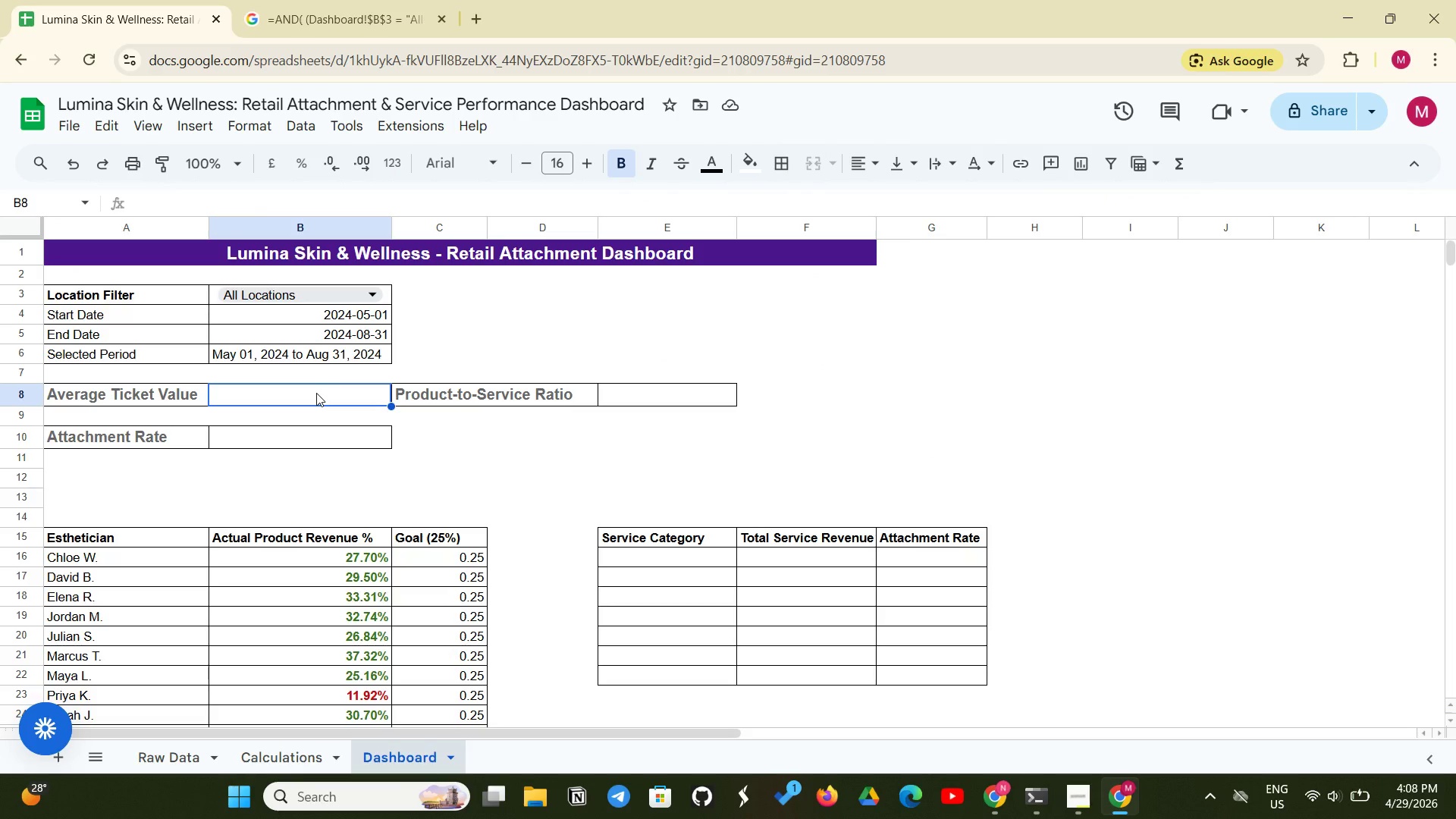 
type(=IFERROR(AVERAGEIFS('Raw Data'!)
 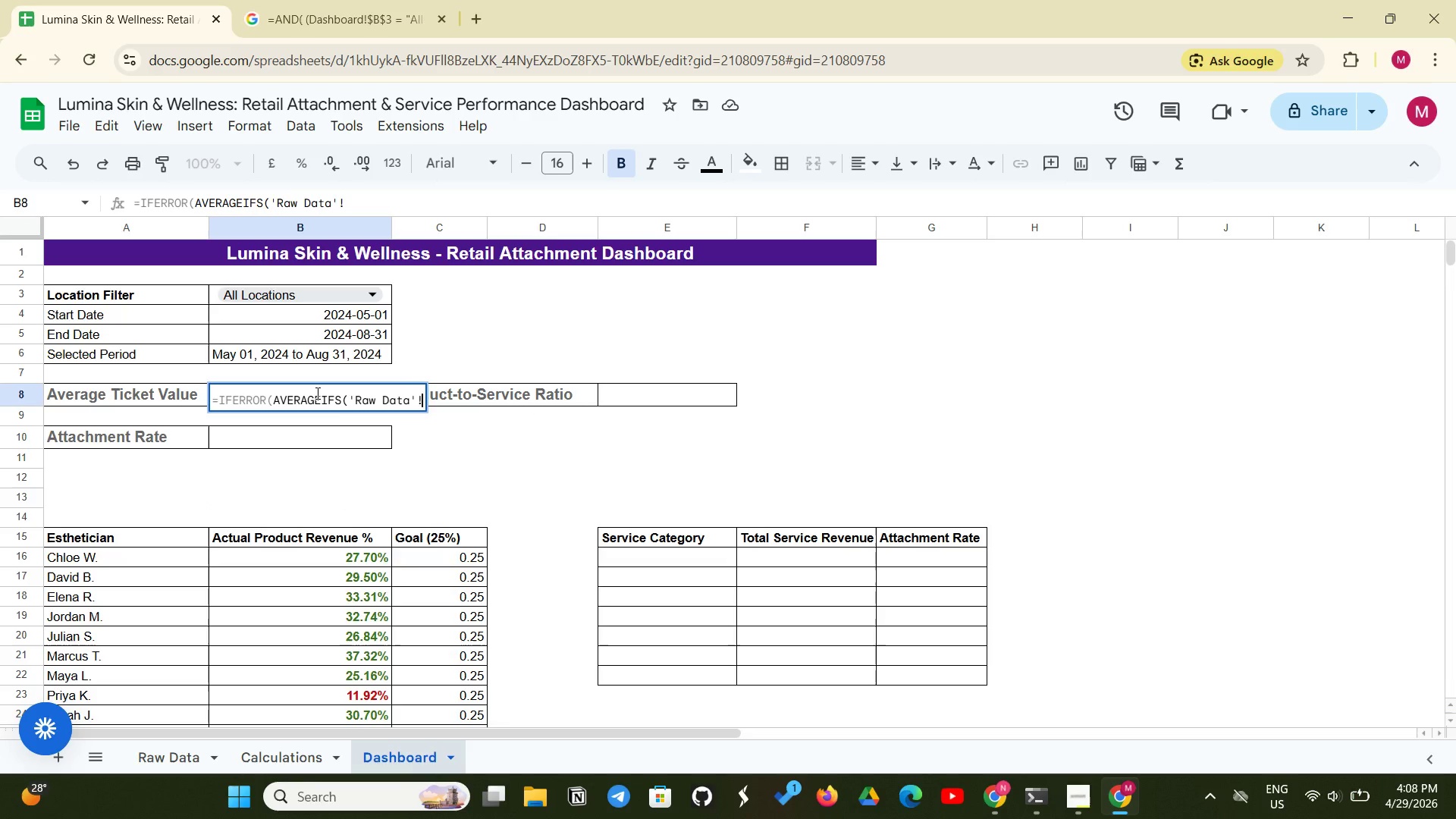 
type(K2:K101, 'Raw Data'!)
 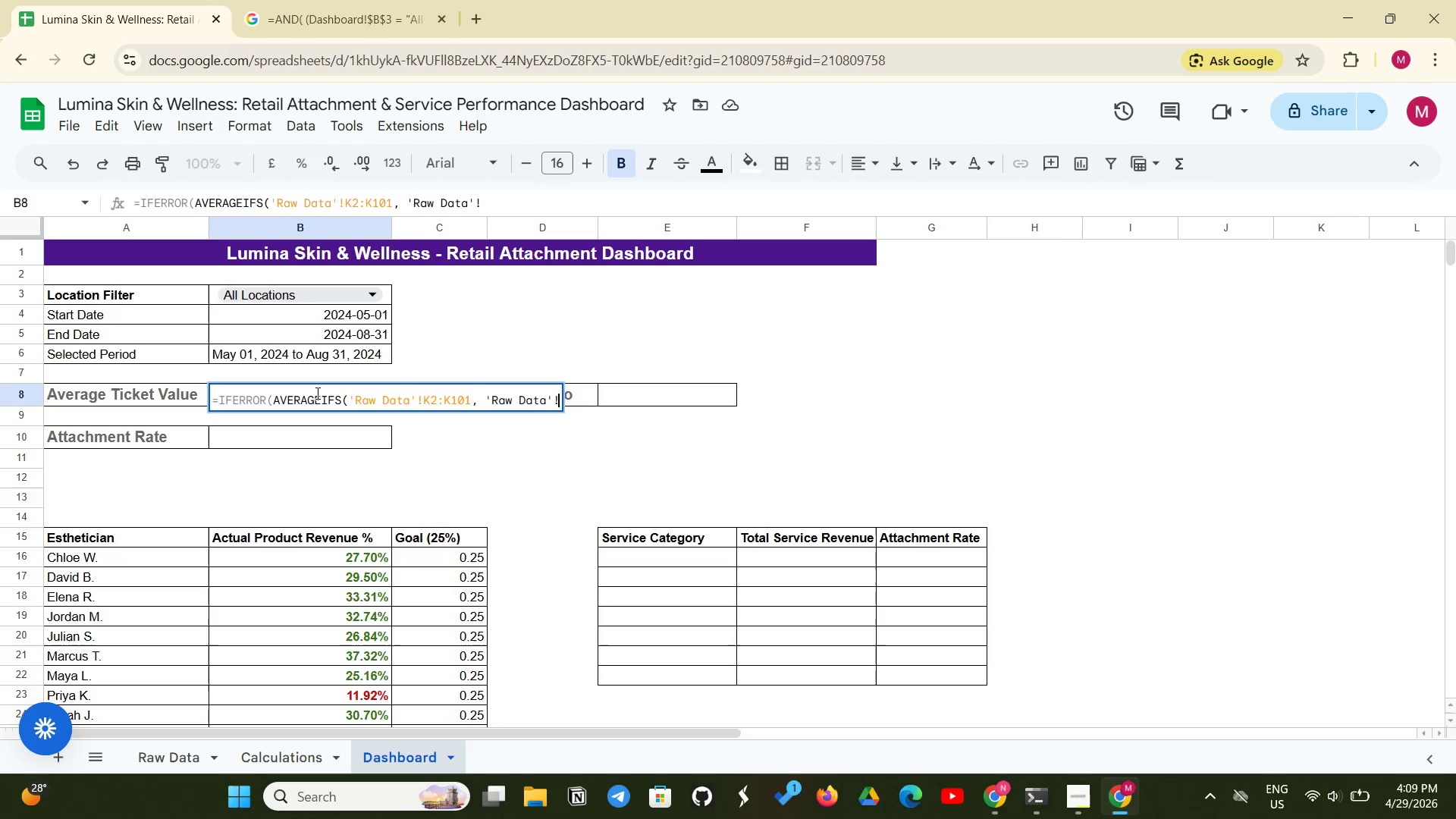 
type(O2:O101, Tr)
key(Backspace)
type(RUE)
 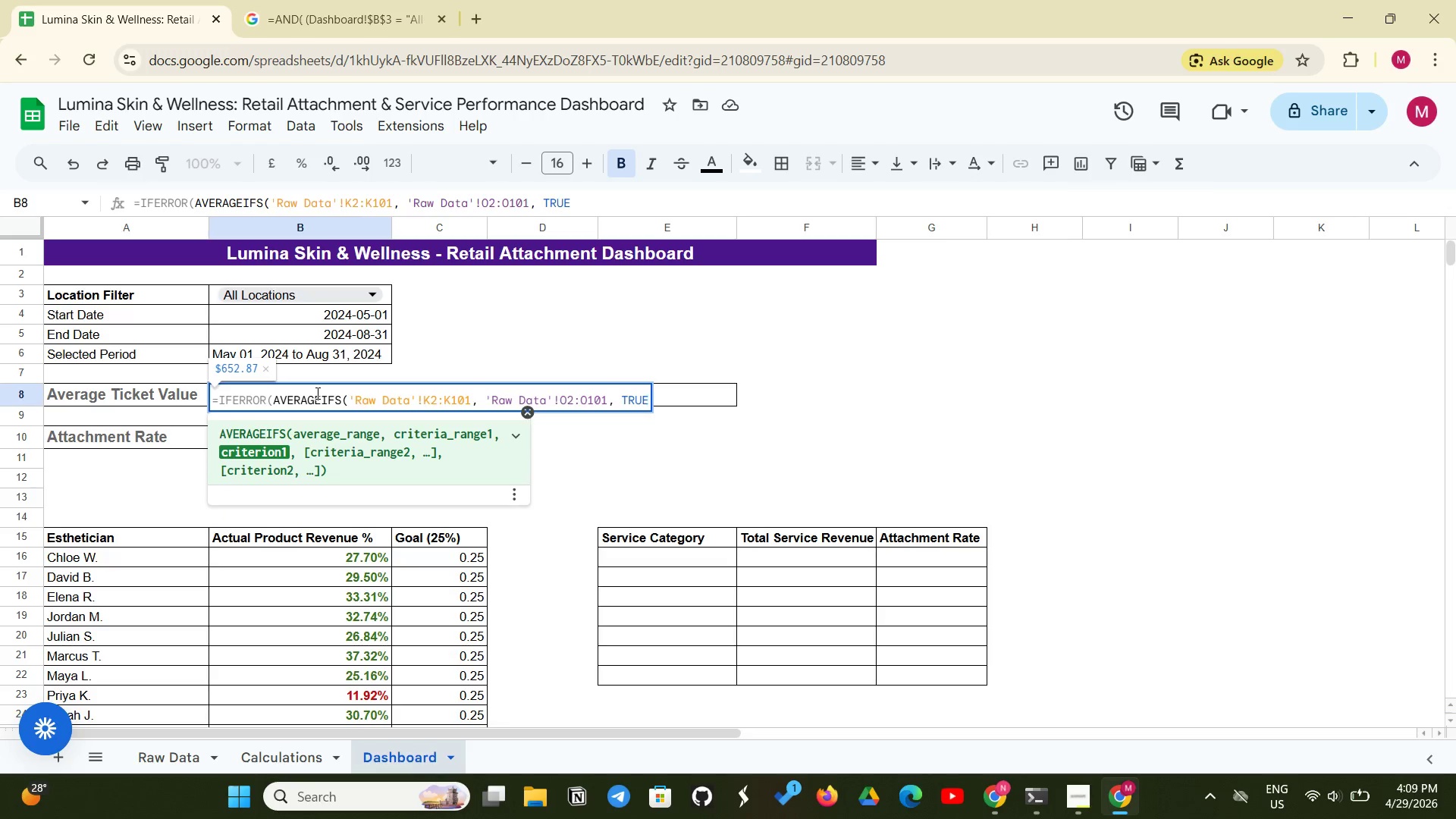 
key(Shift+0)
 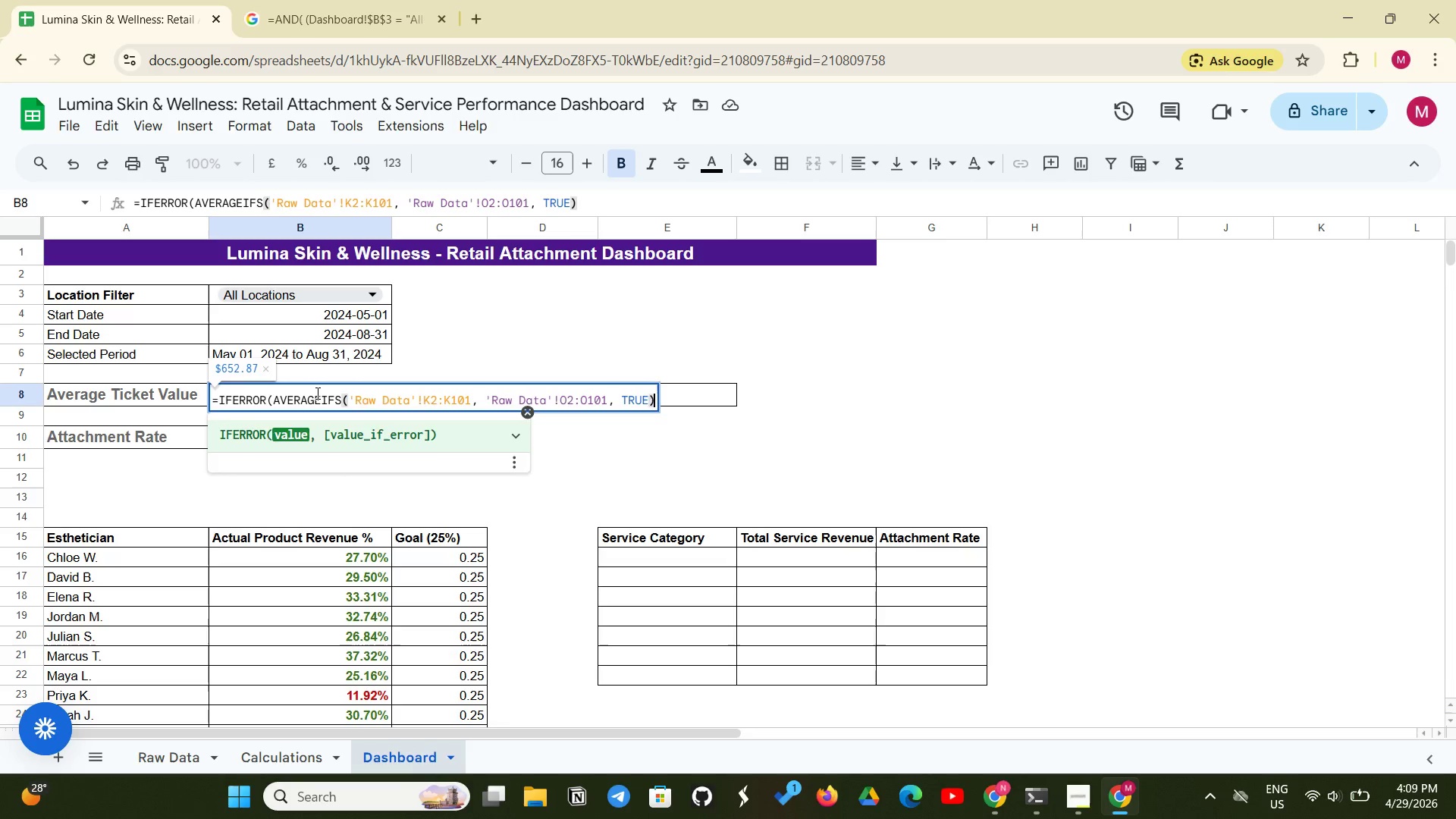 
key(Comma)
 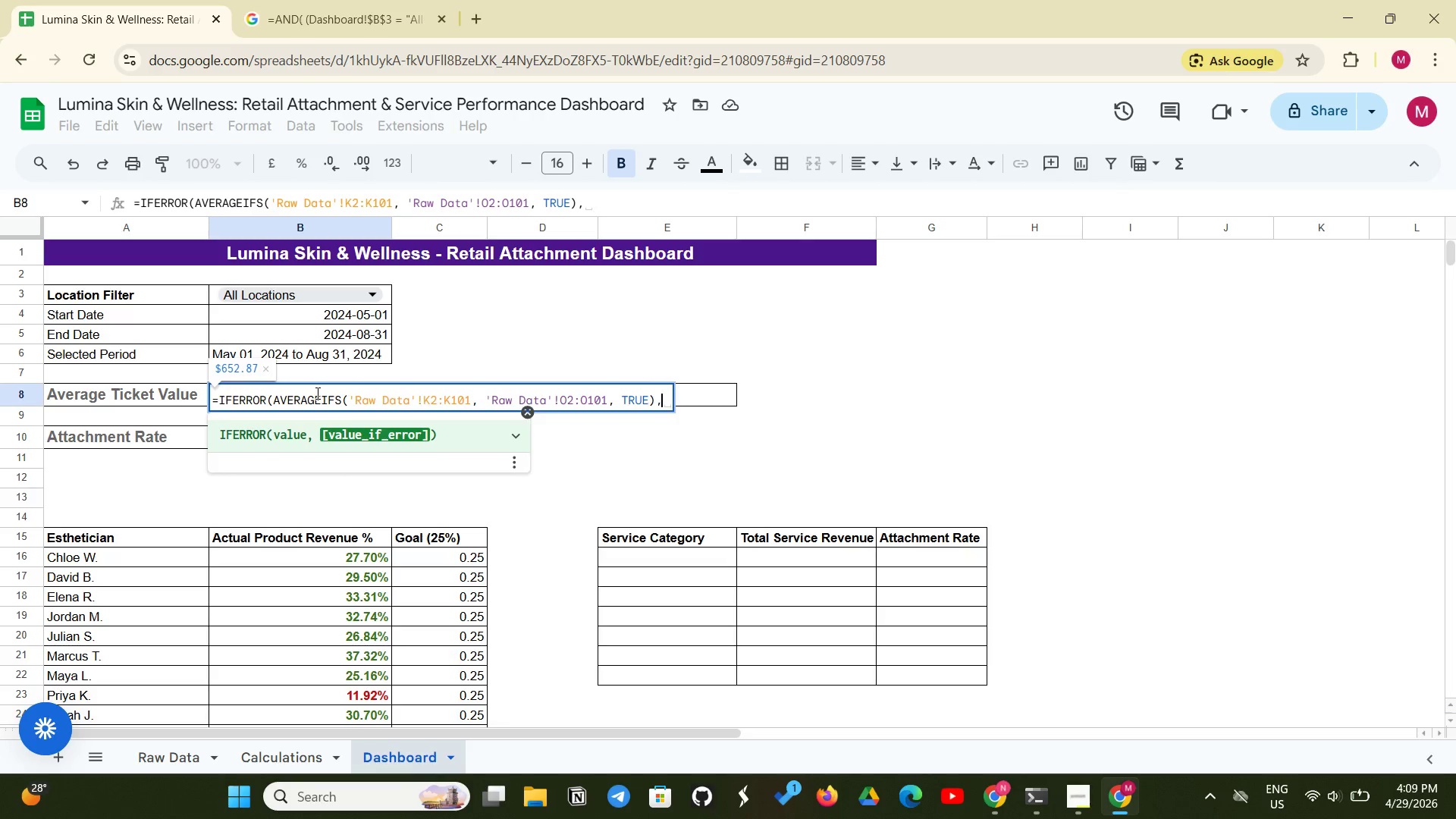 
key(0)
 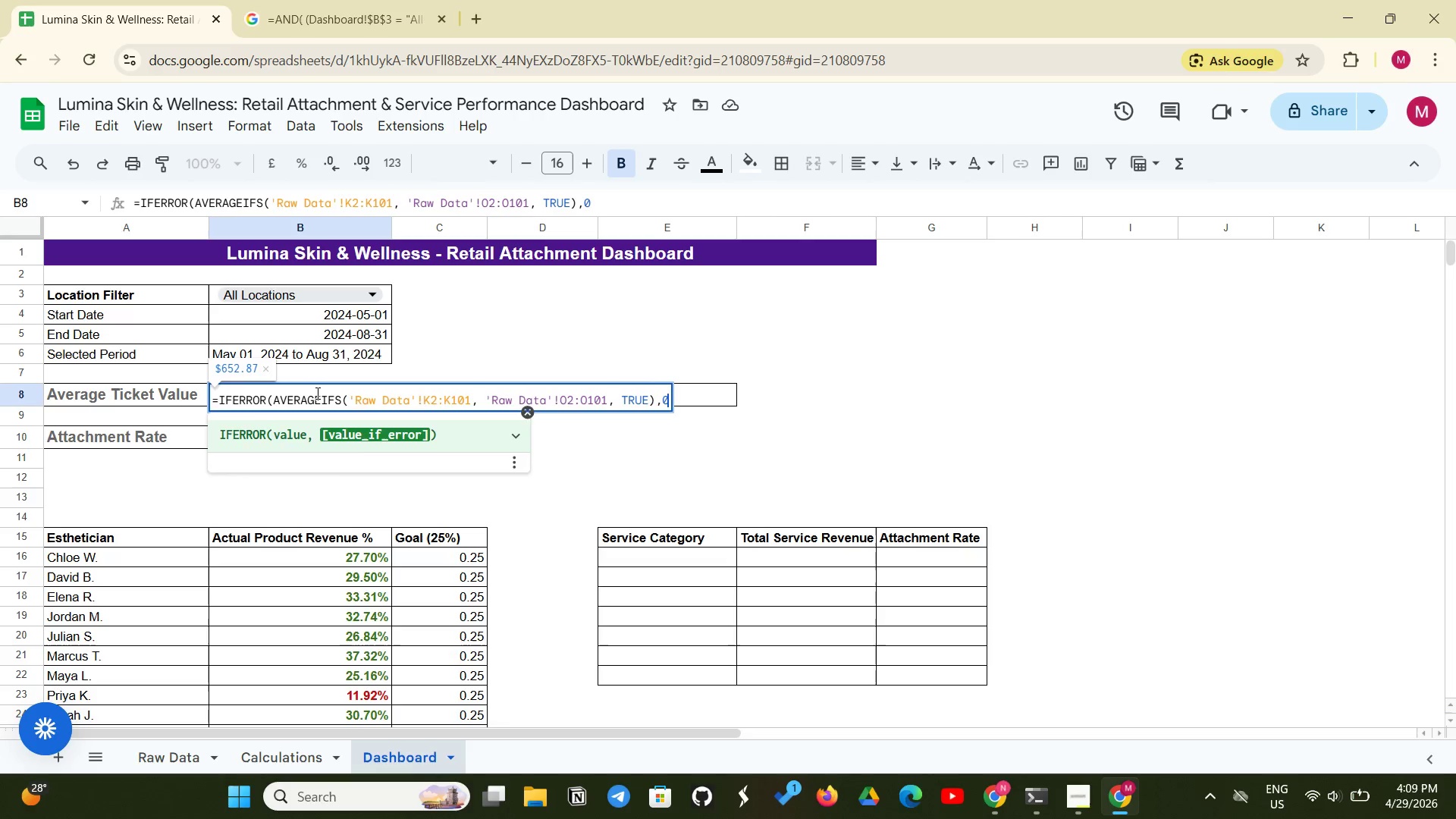 
key(Shift+ShiftLeft)
 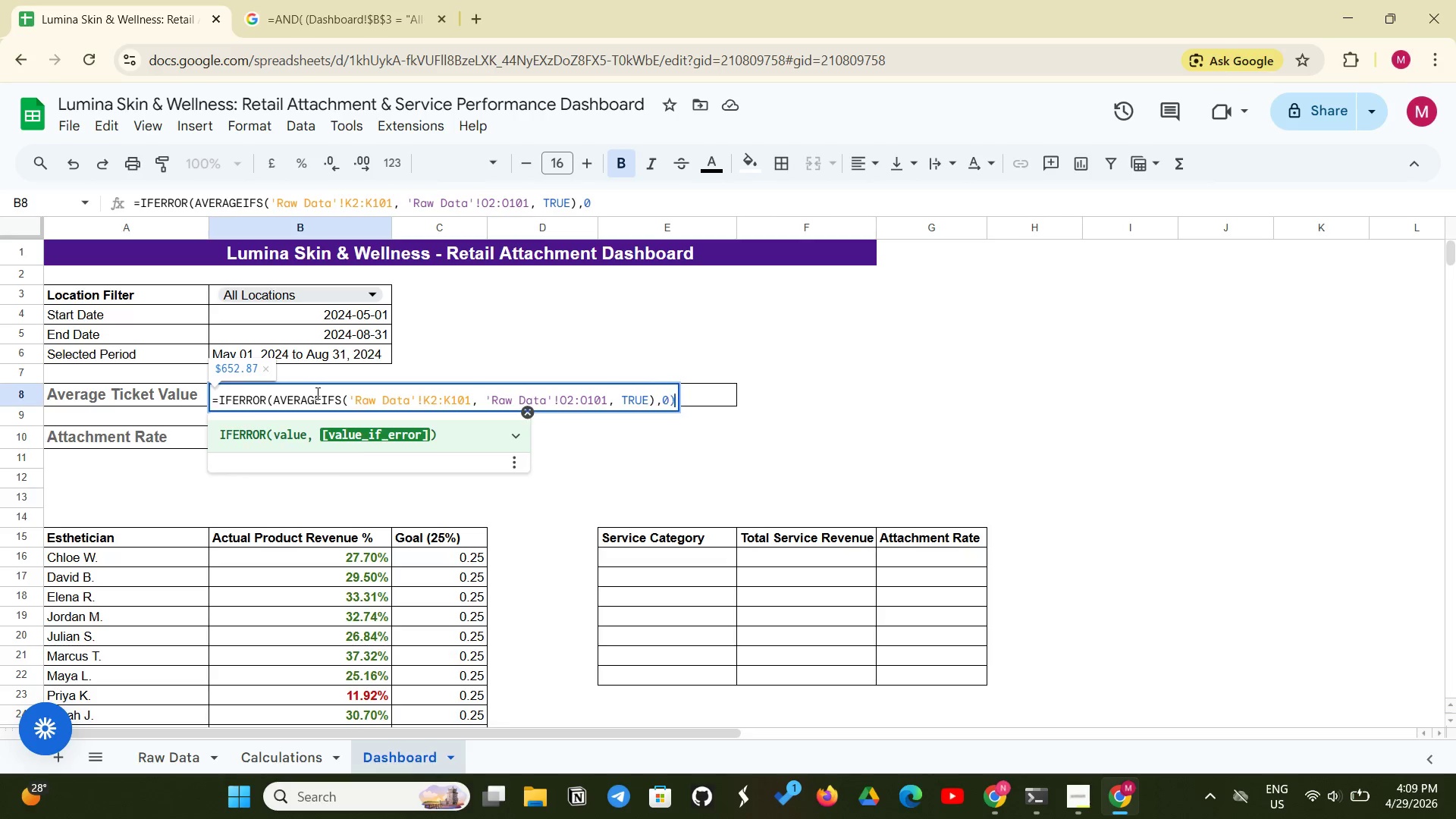 
key(Shift+0)
 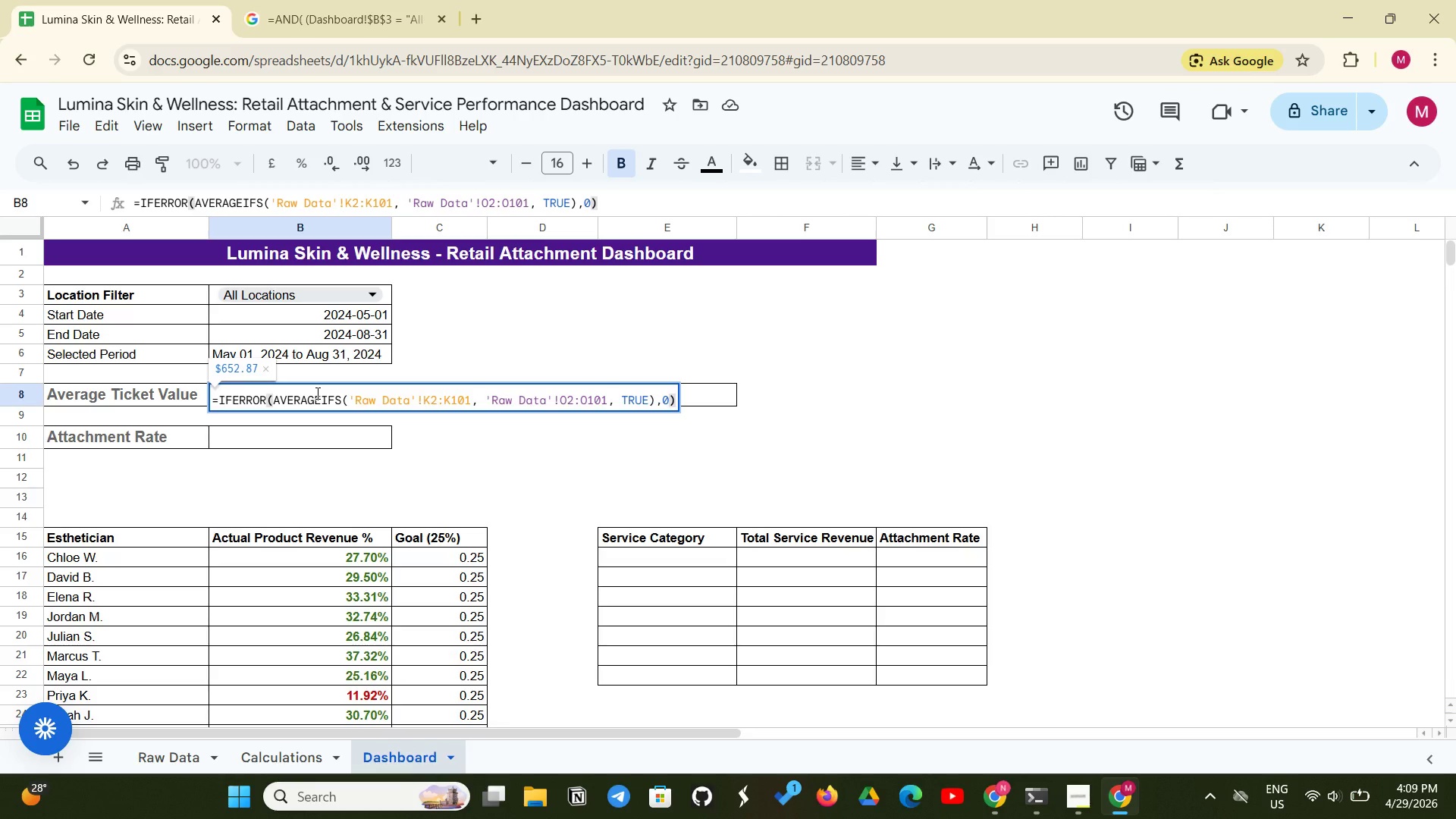 
key(Enter)
 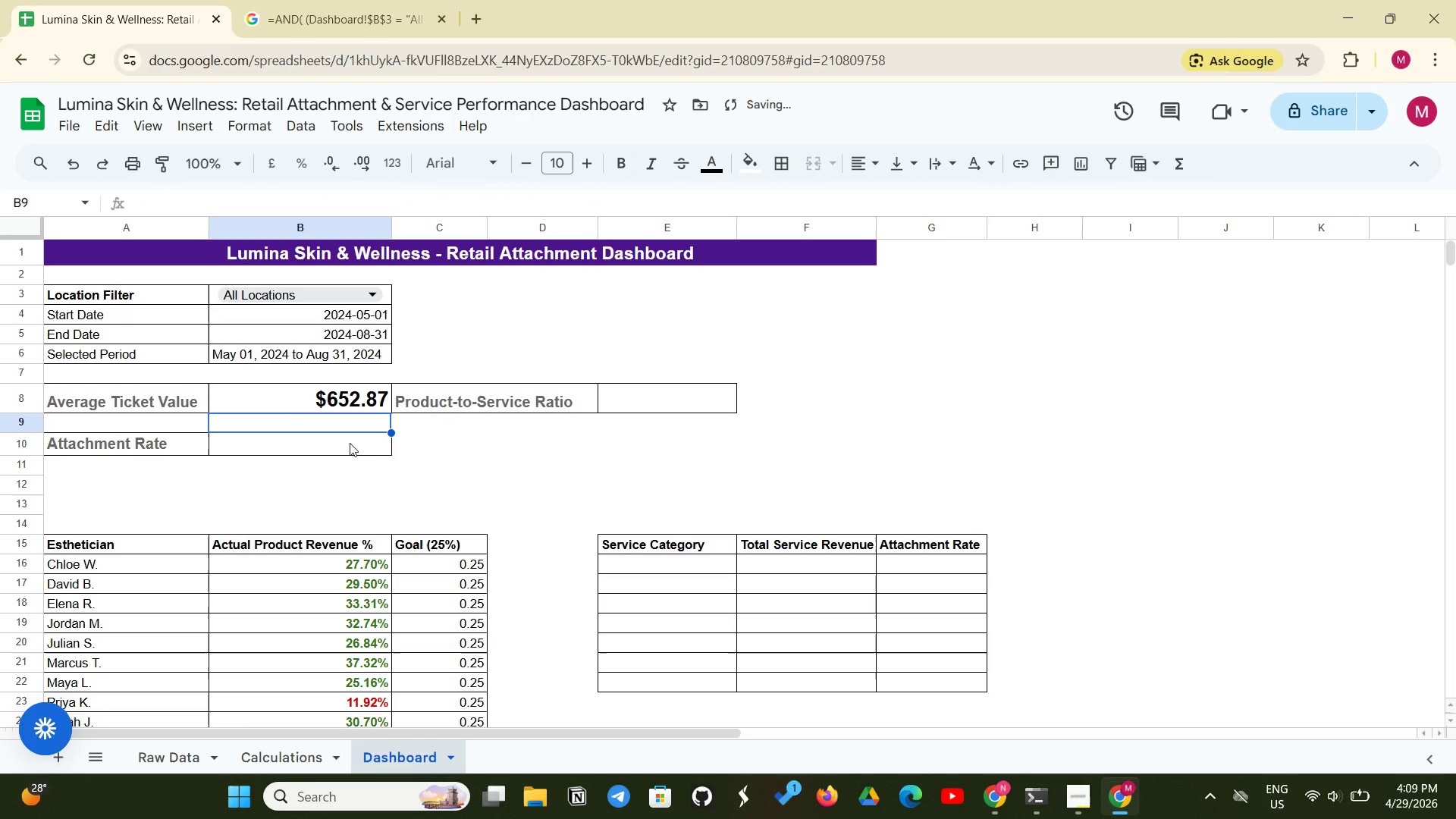 
left_click([348, 441])
 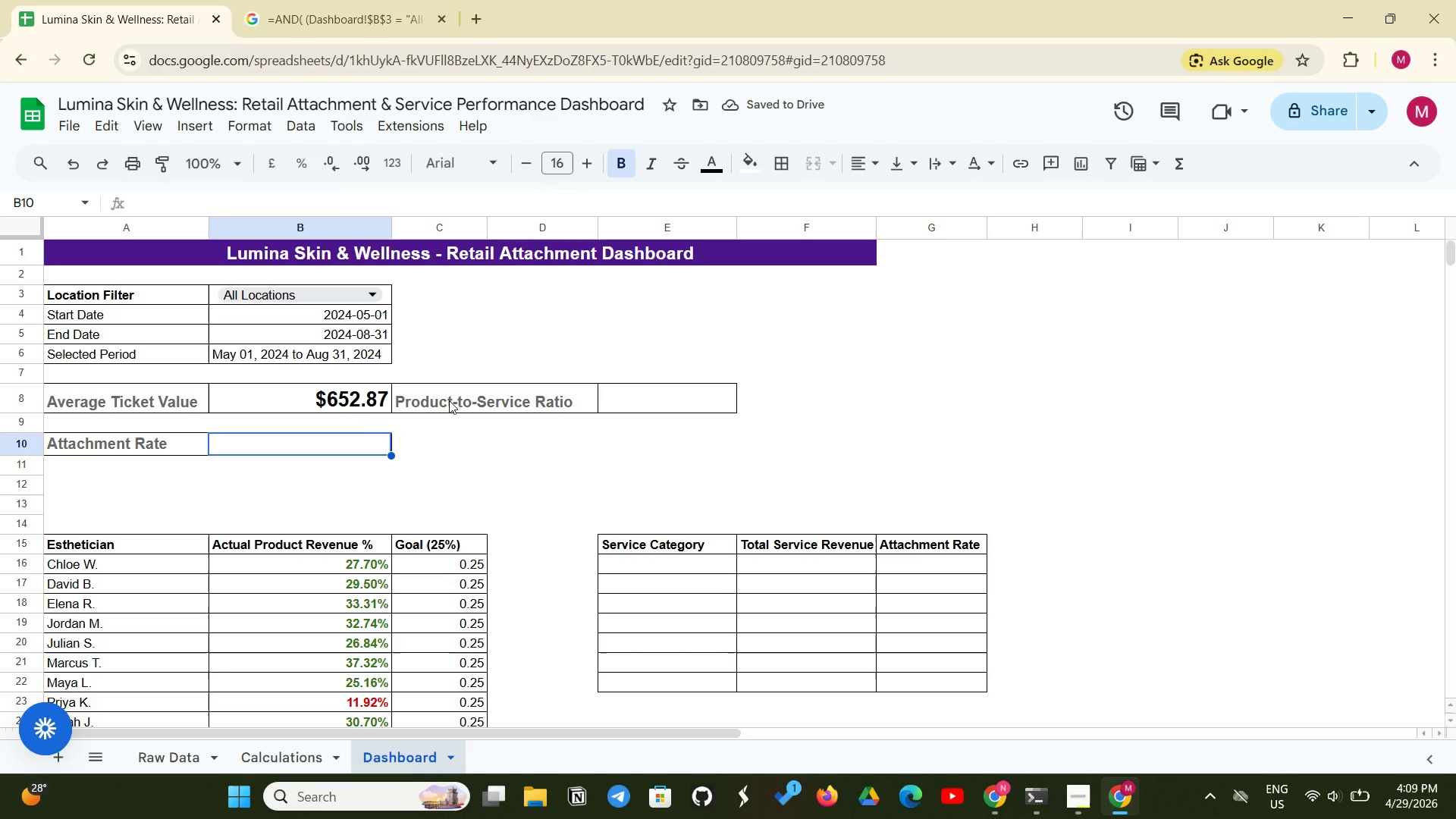 
left_click([628, 391])
 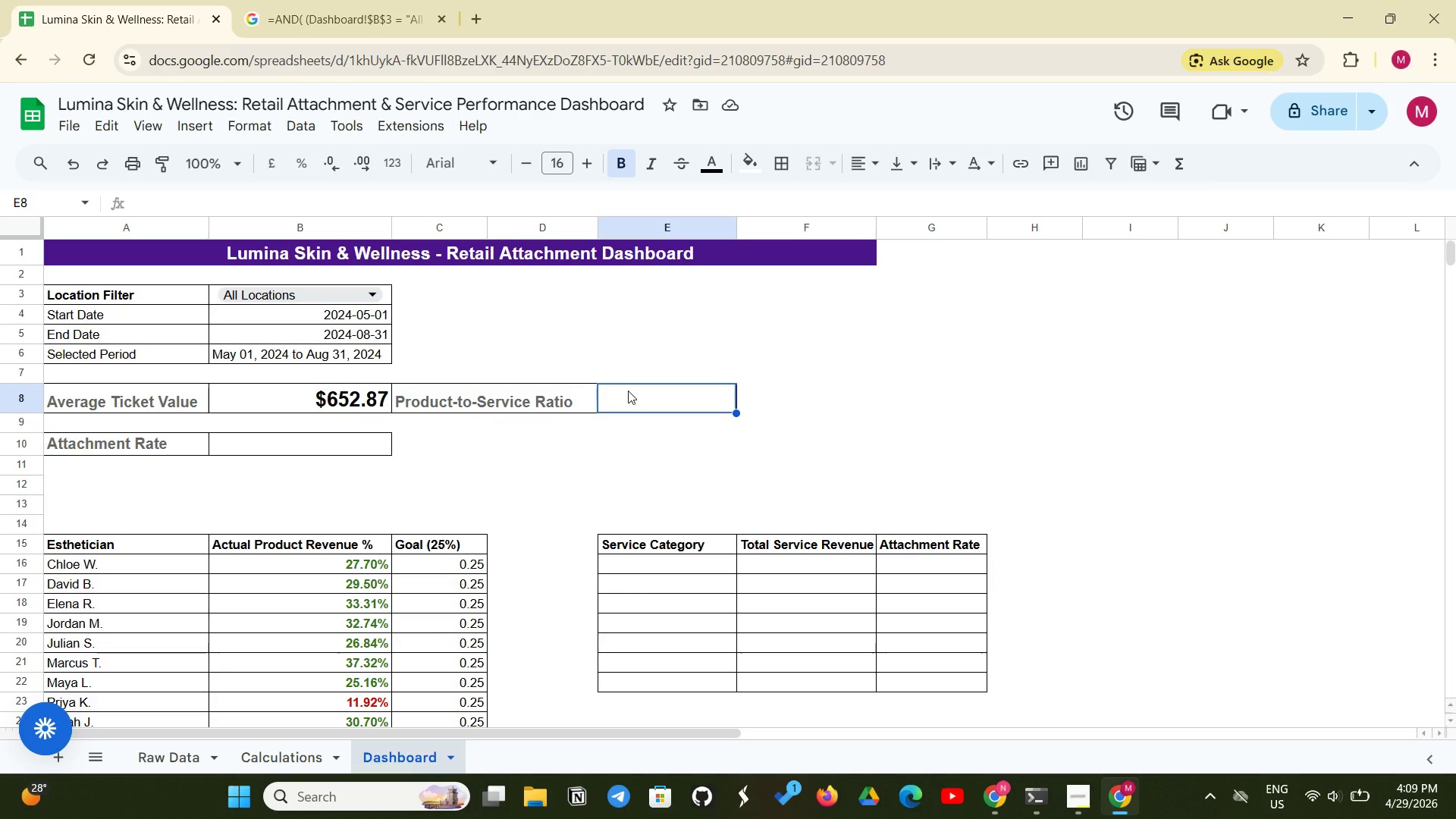 
type(=IFERROR(AVERAGEIF)
 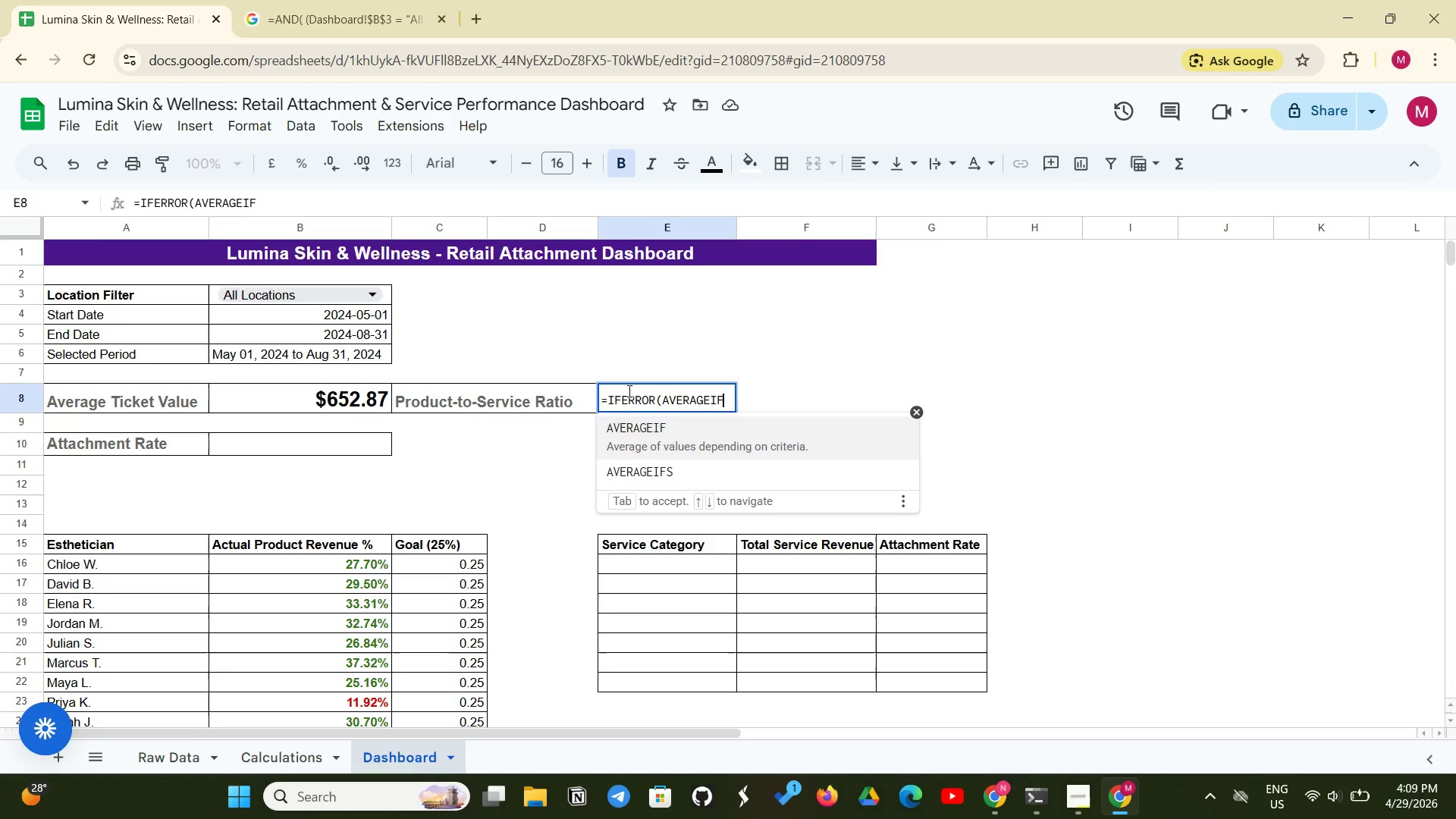 
wait(6.64)
 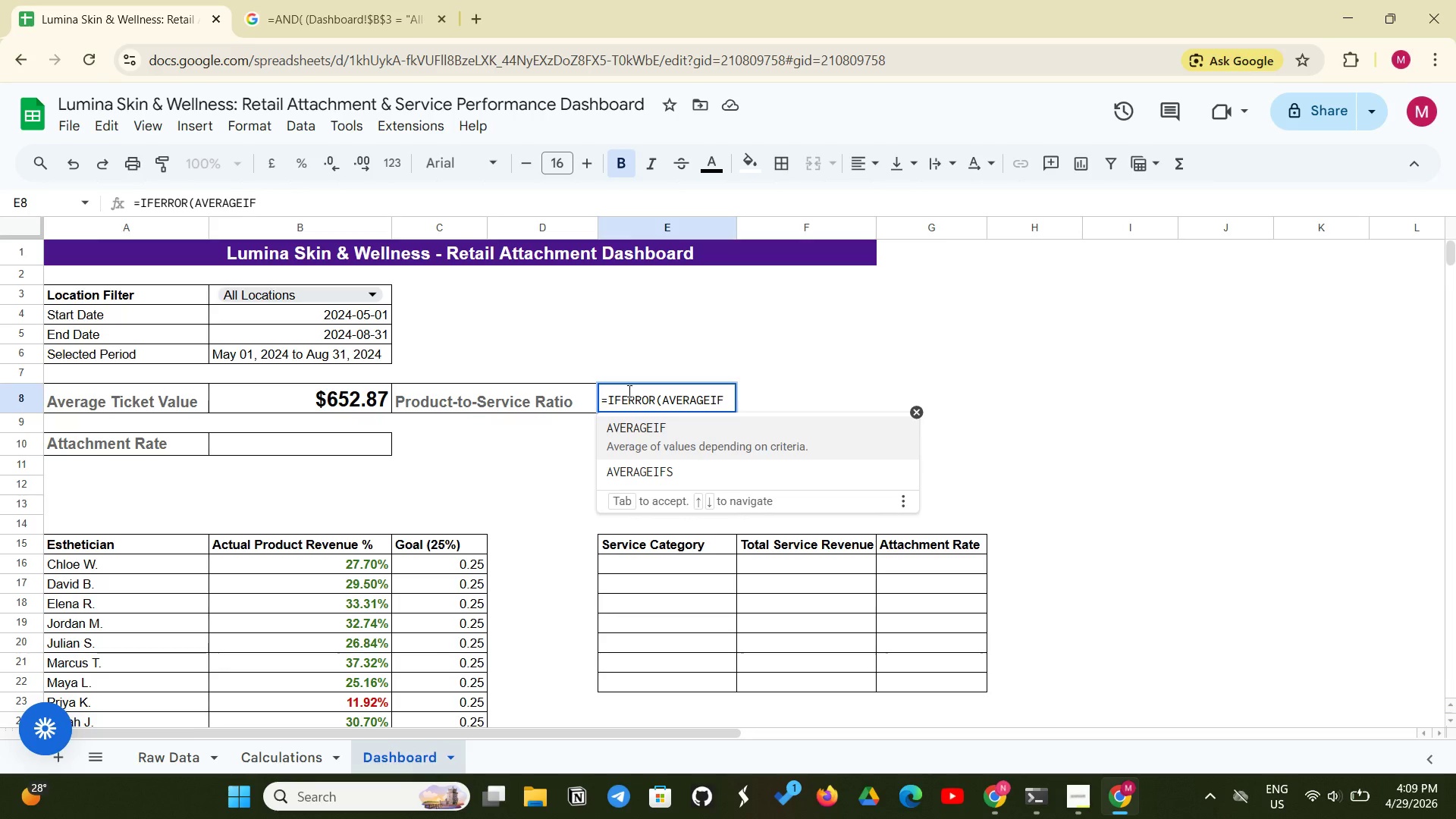 
key(Shift+S)
 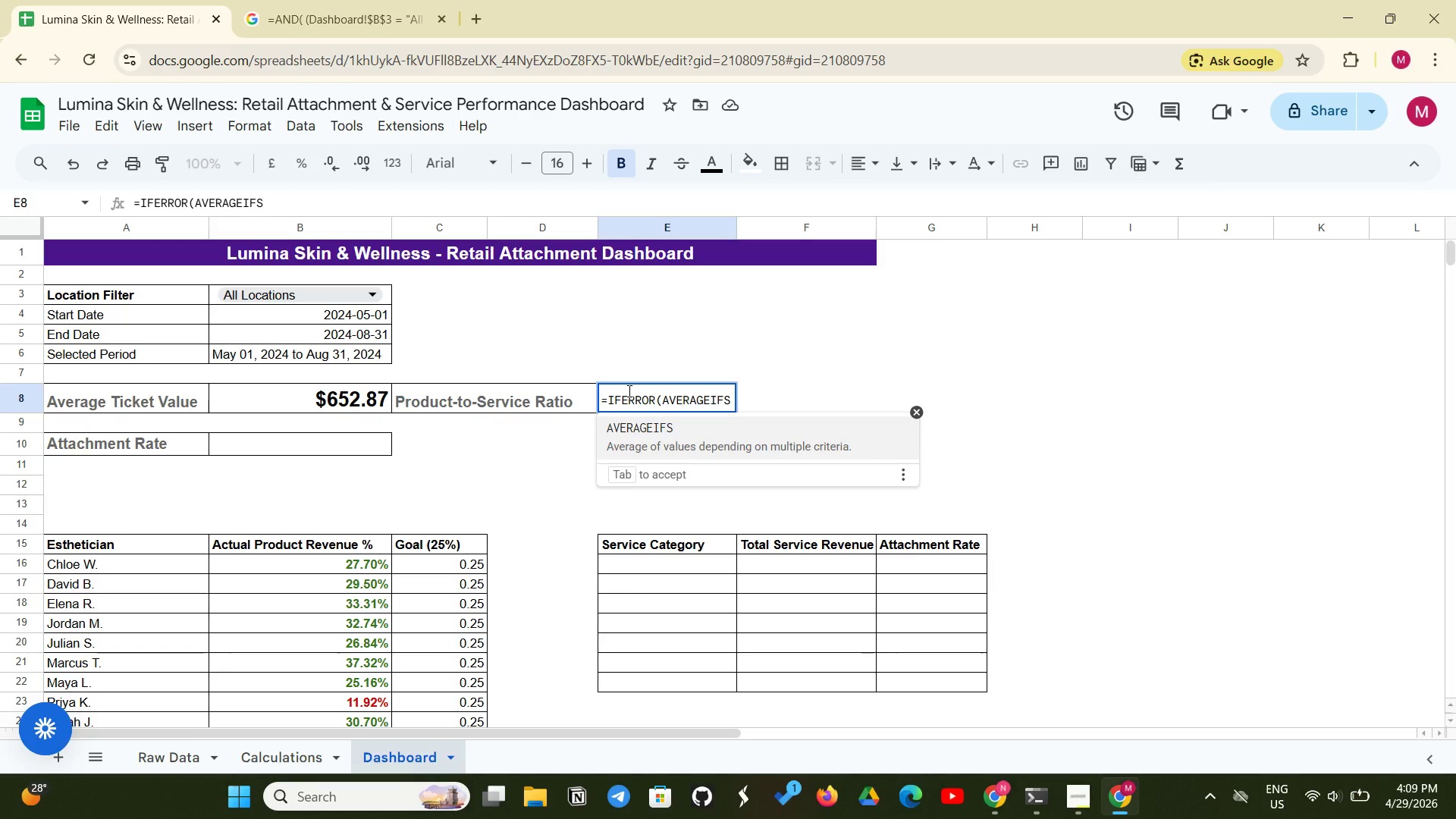 
type(('Raw Data')
 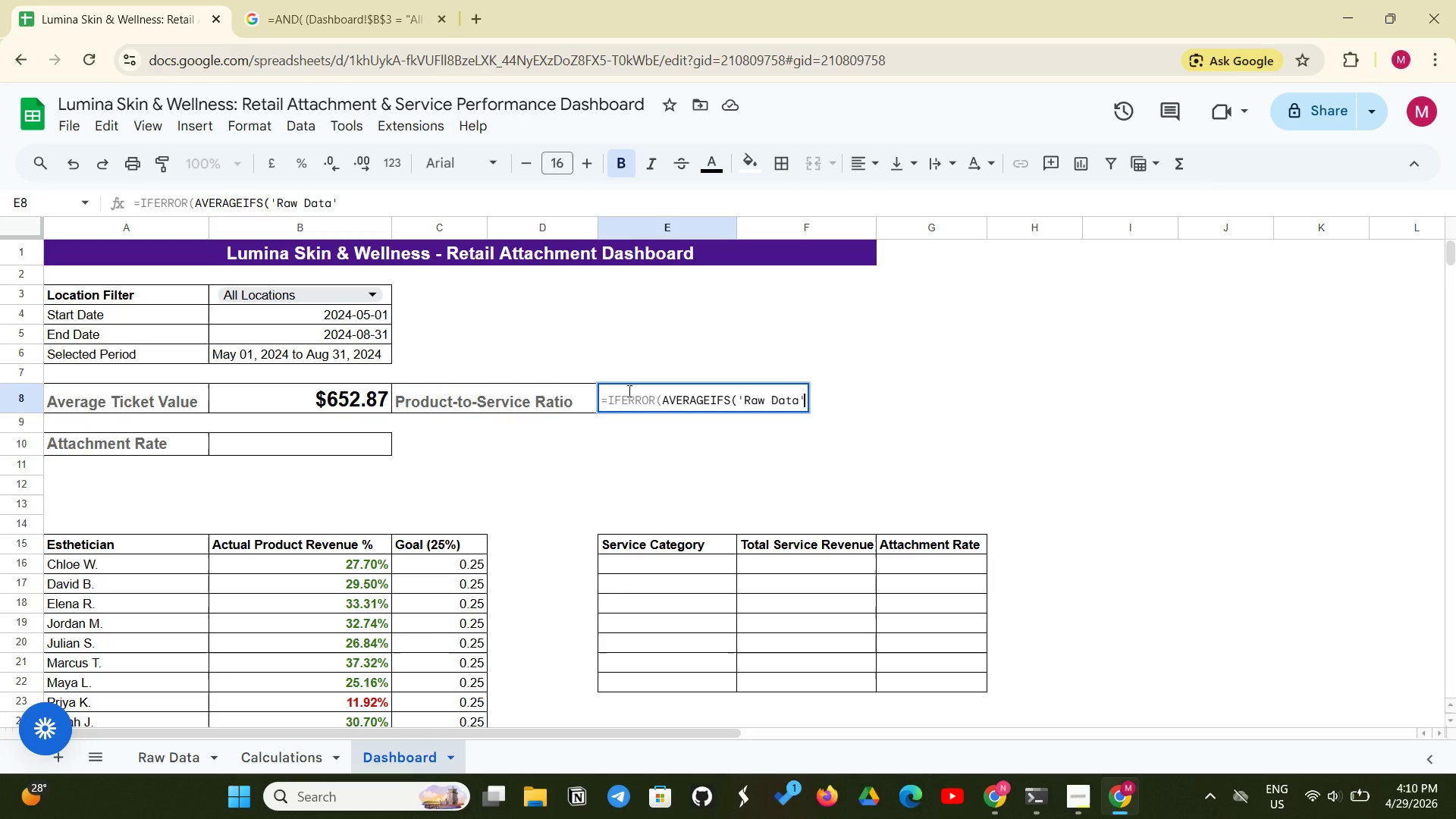 
wait(11.47)
 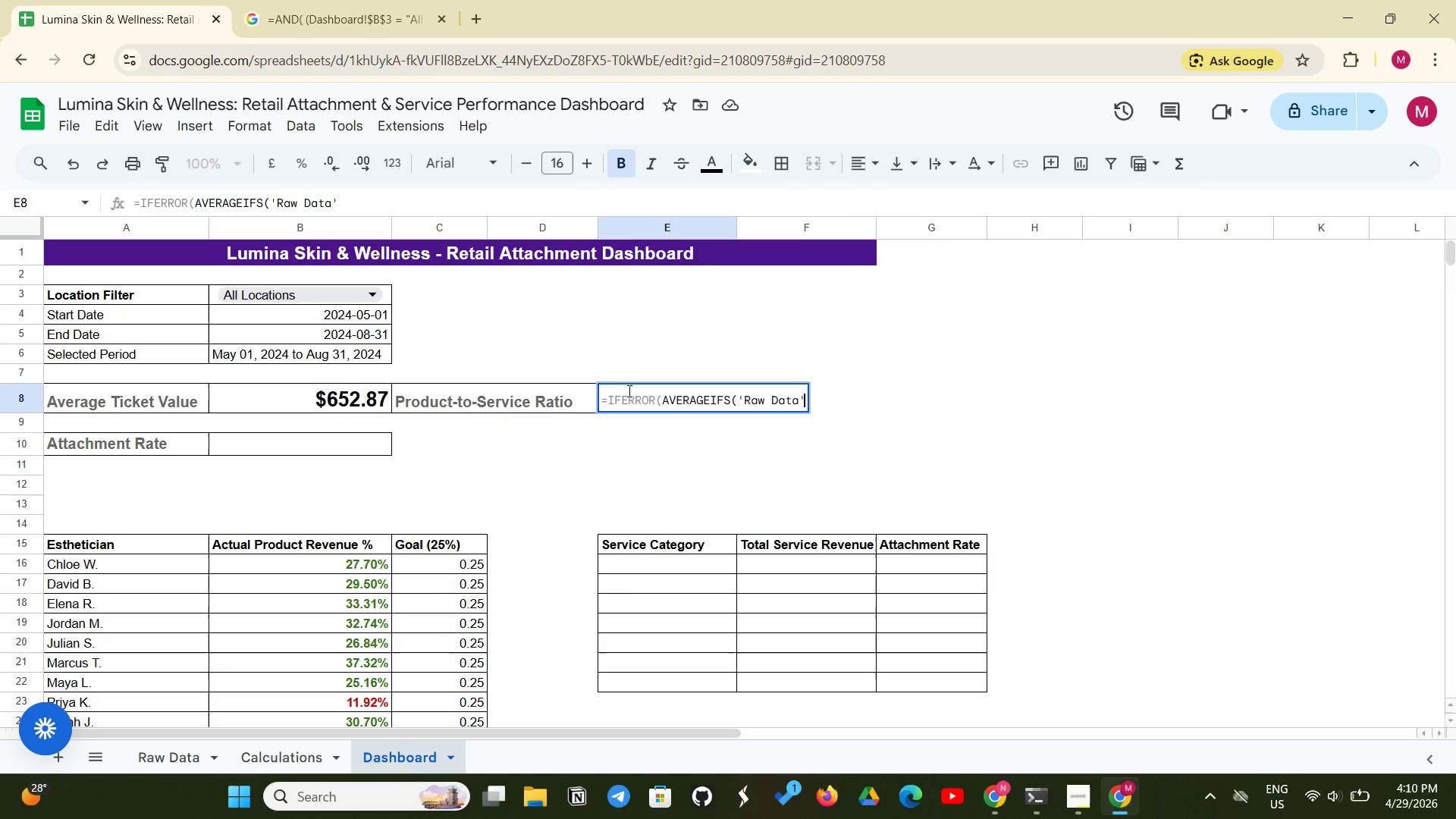 
left_click([708, 400])
 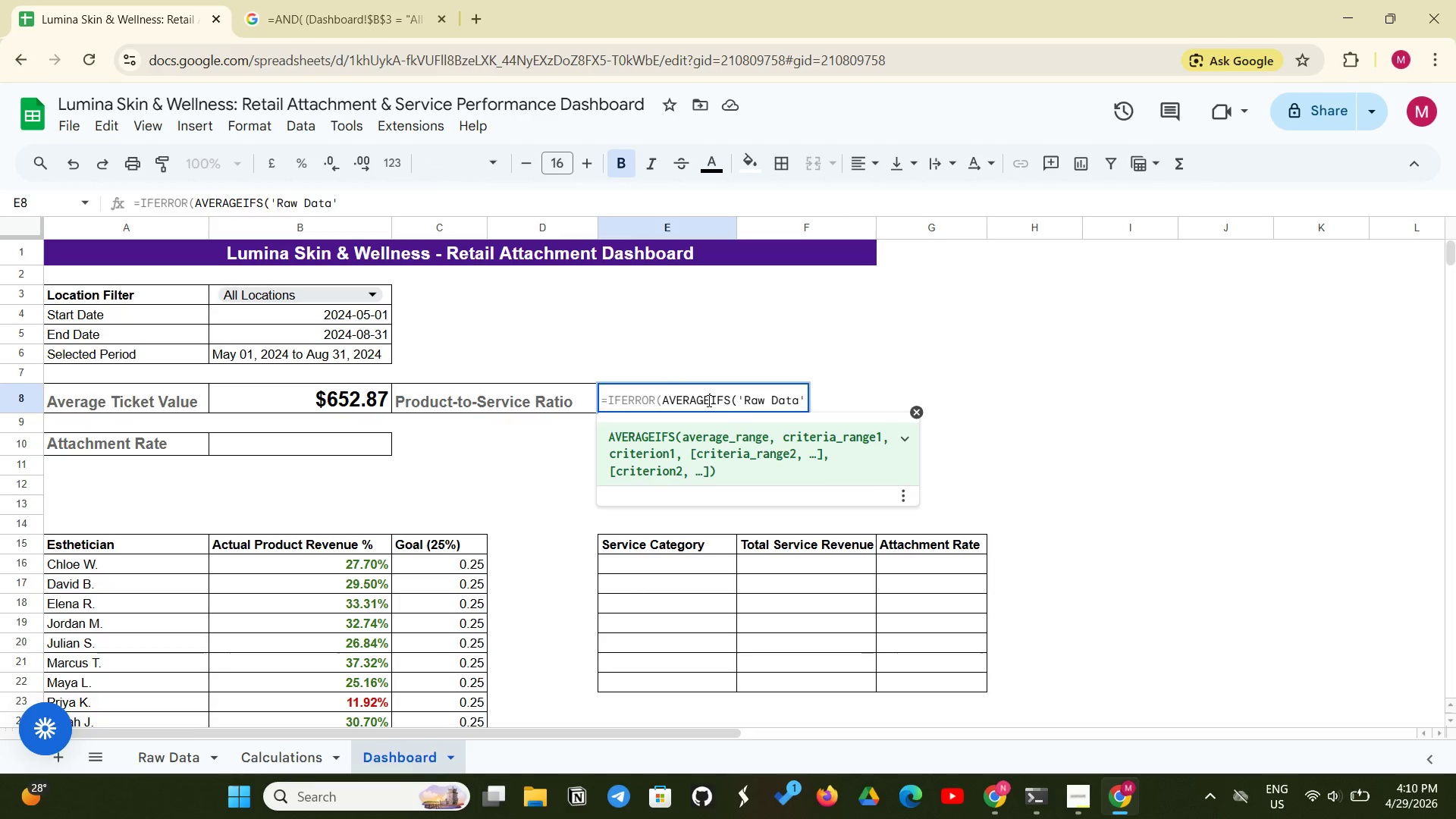 
key(Backspace)
key(Backspace)
key(Backspace)
key(Backspace)
key(Backspace)
key(Backspace)
key(Backspace)
type(SUM)
 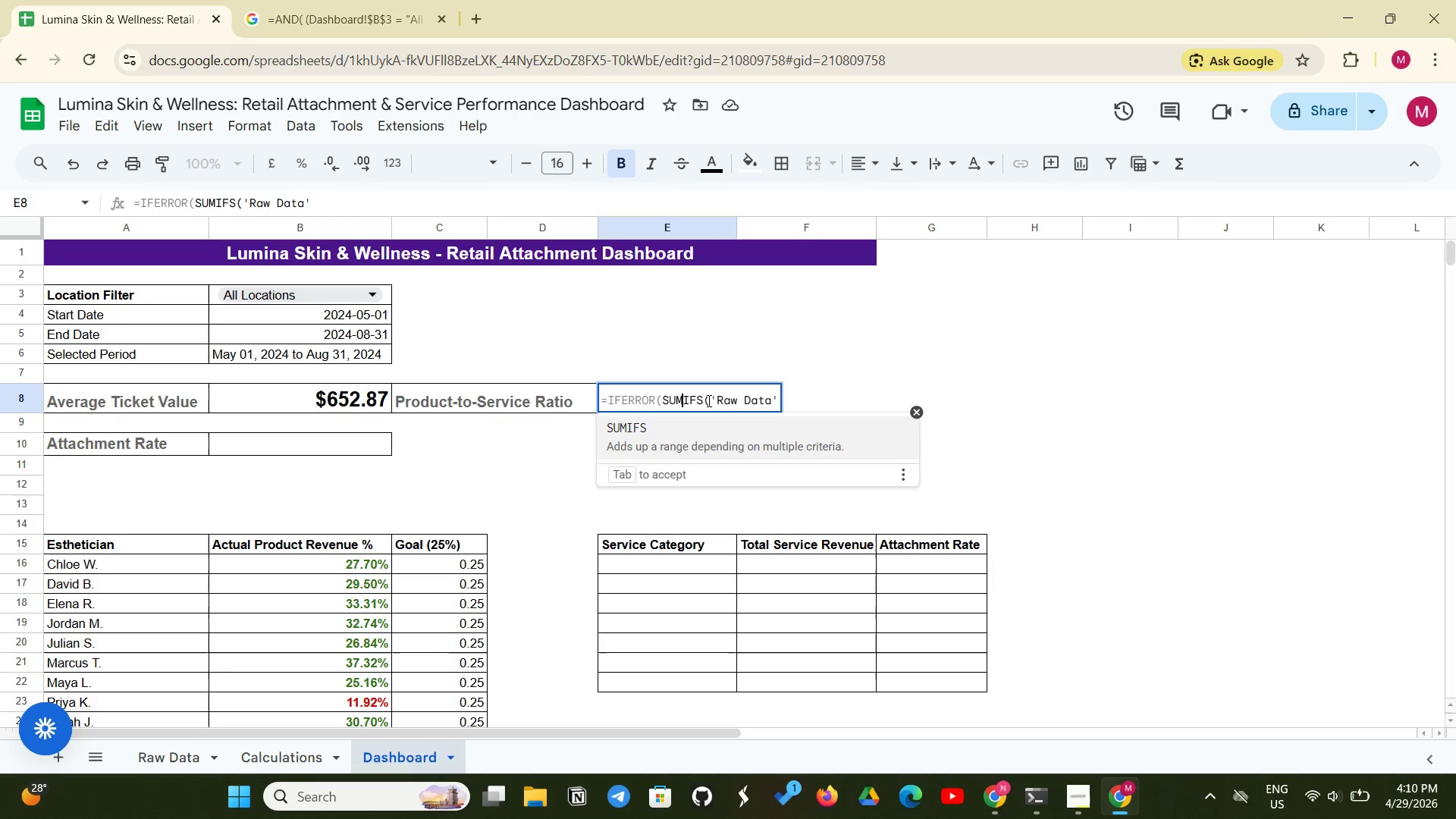 
left_click([776, 393])
 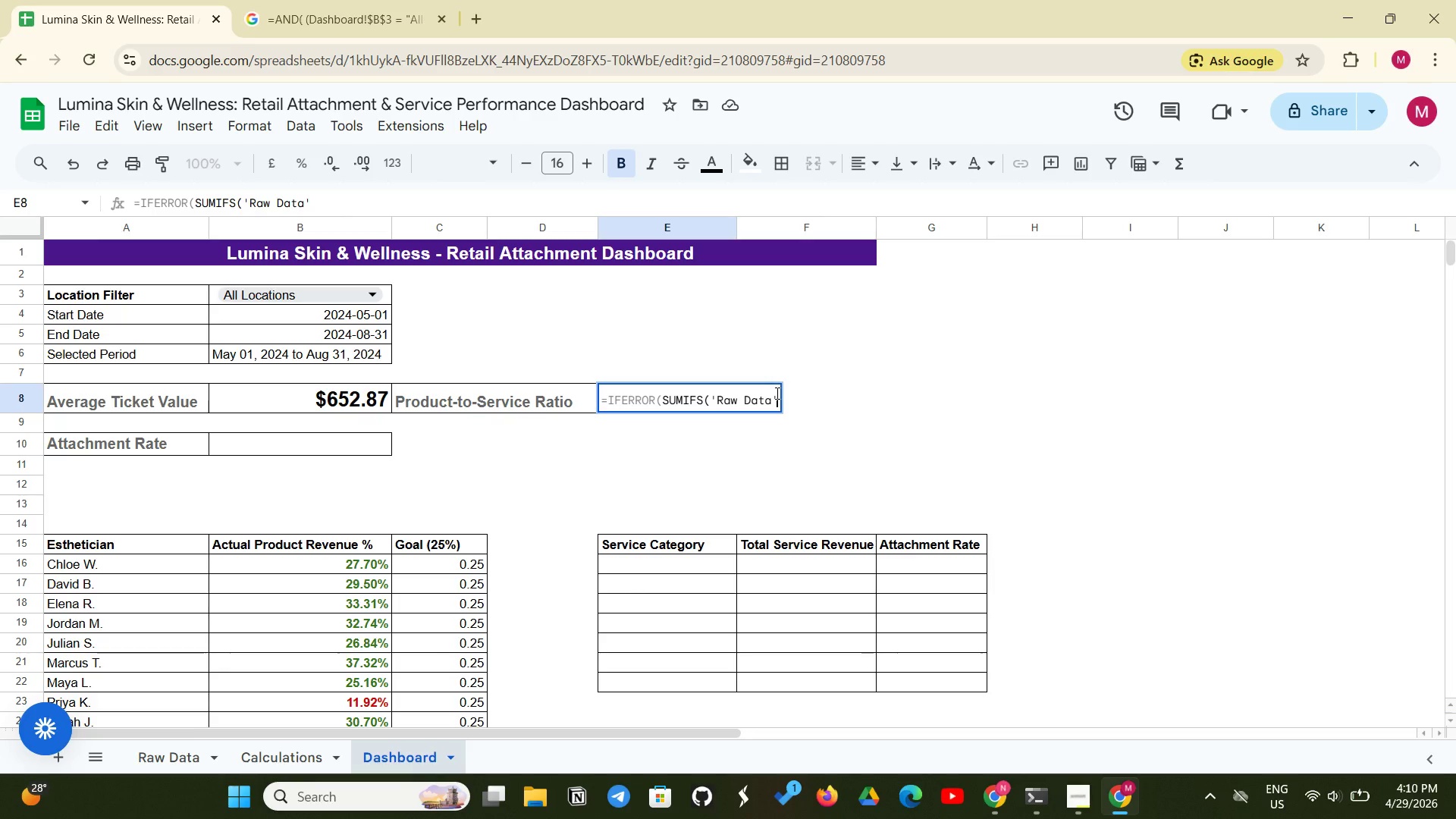 
type(!H2:H101, 'Raw Data'!)
 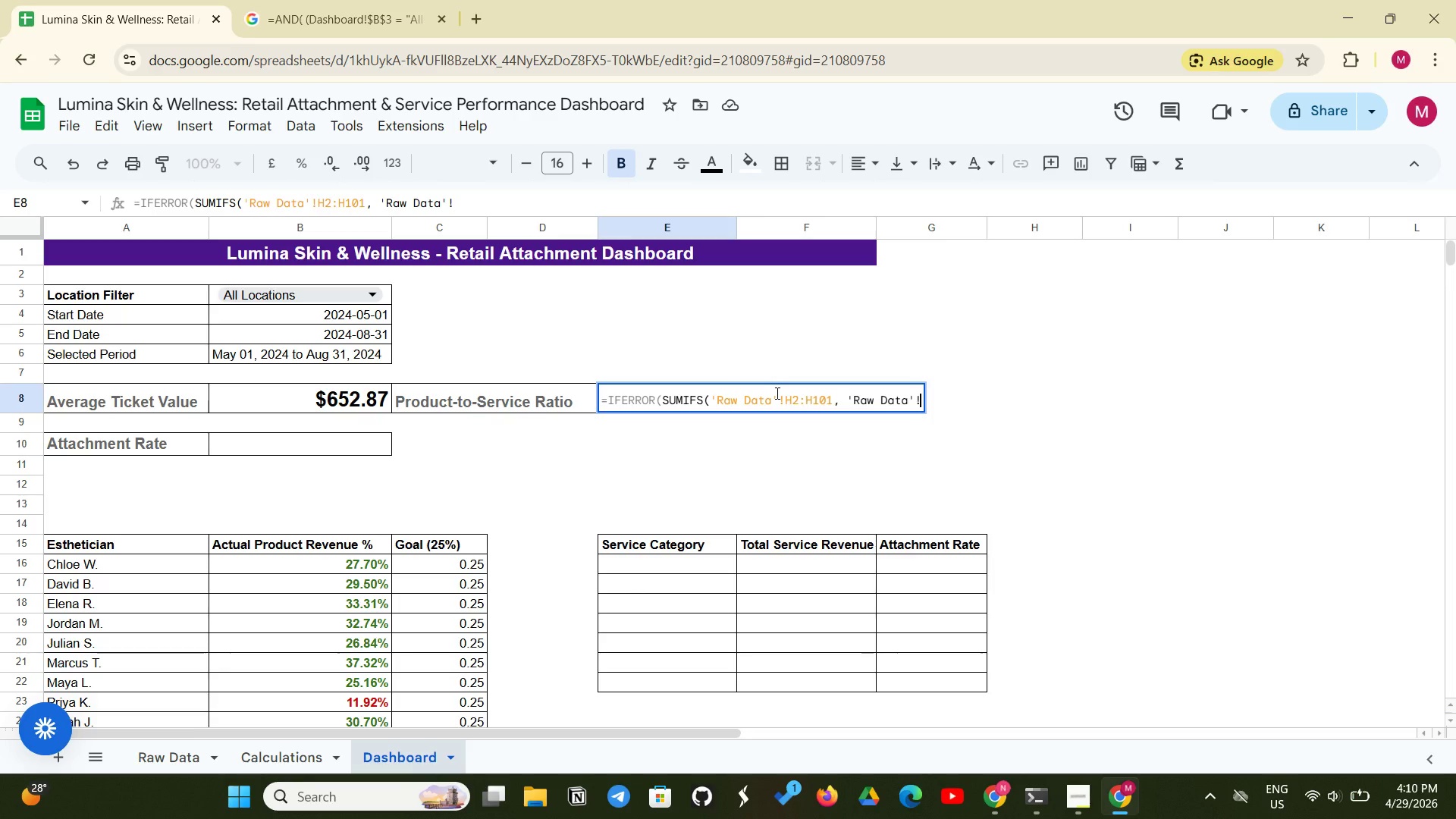 
type())
key(Backspace)
type(O2:O101, TRUE) / )
 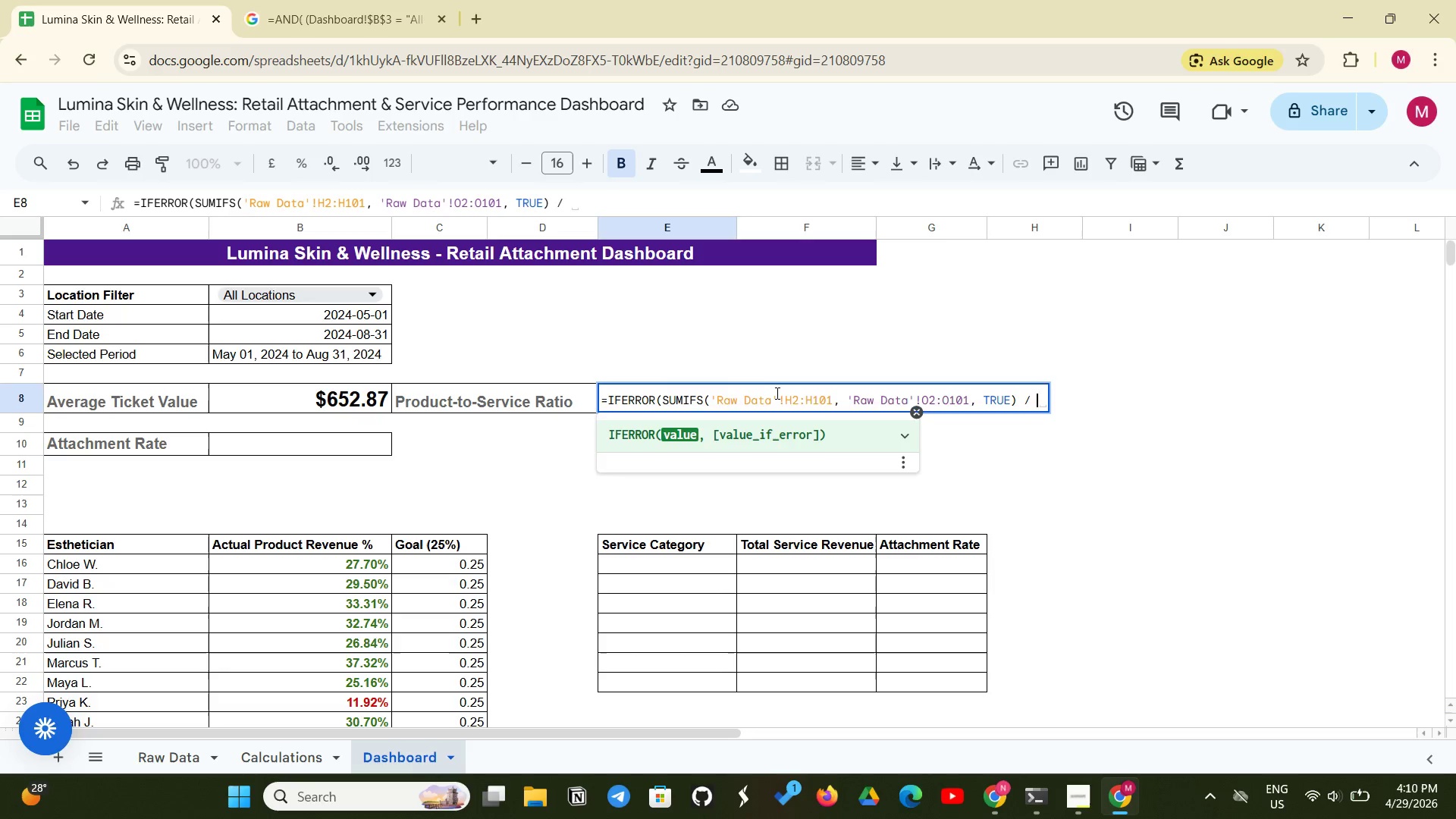 
type(SUMIFS('Raw Data')
 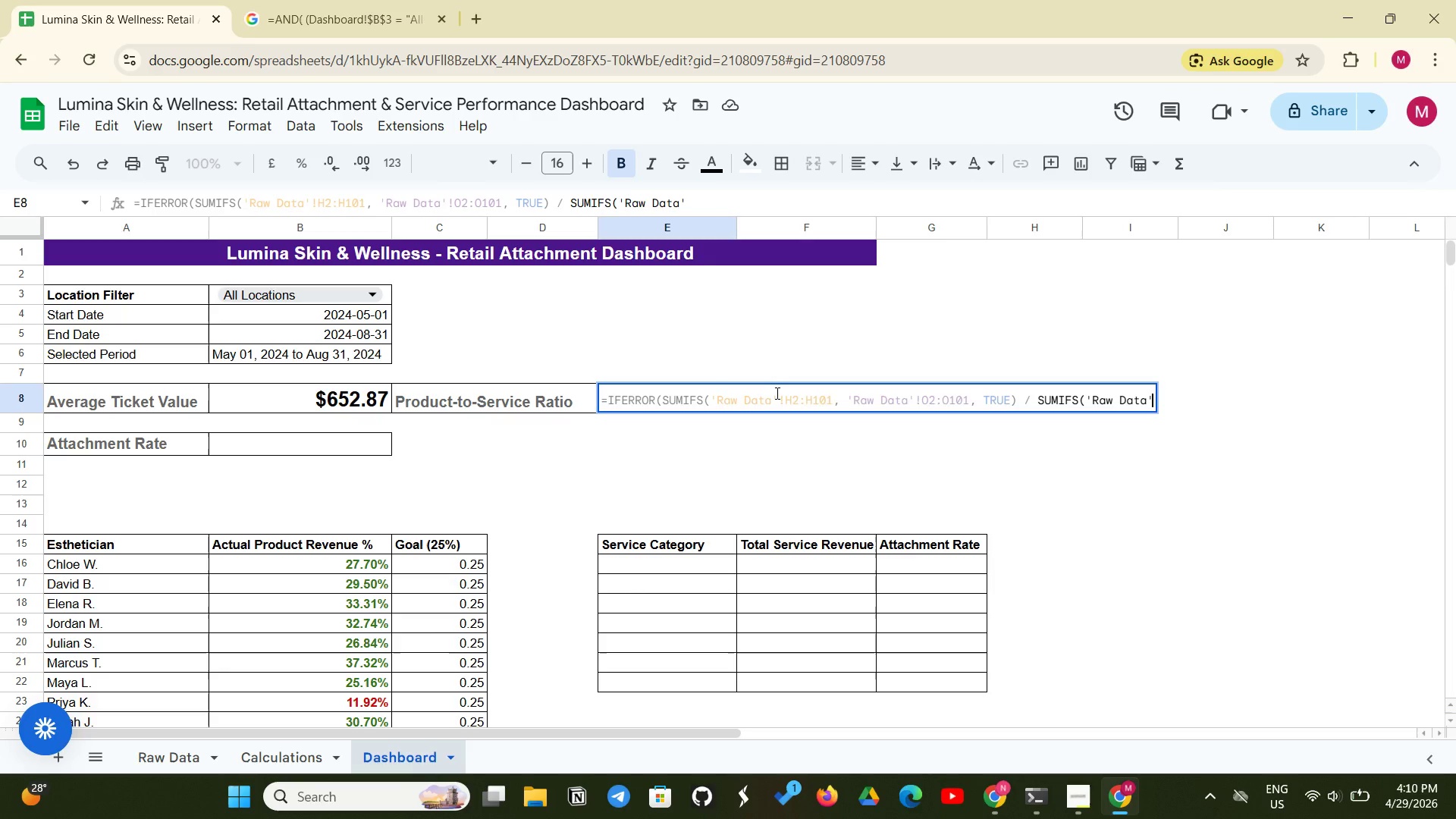 
type(!F2:F101, 'Raw Data')
 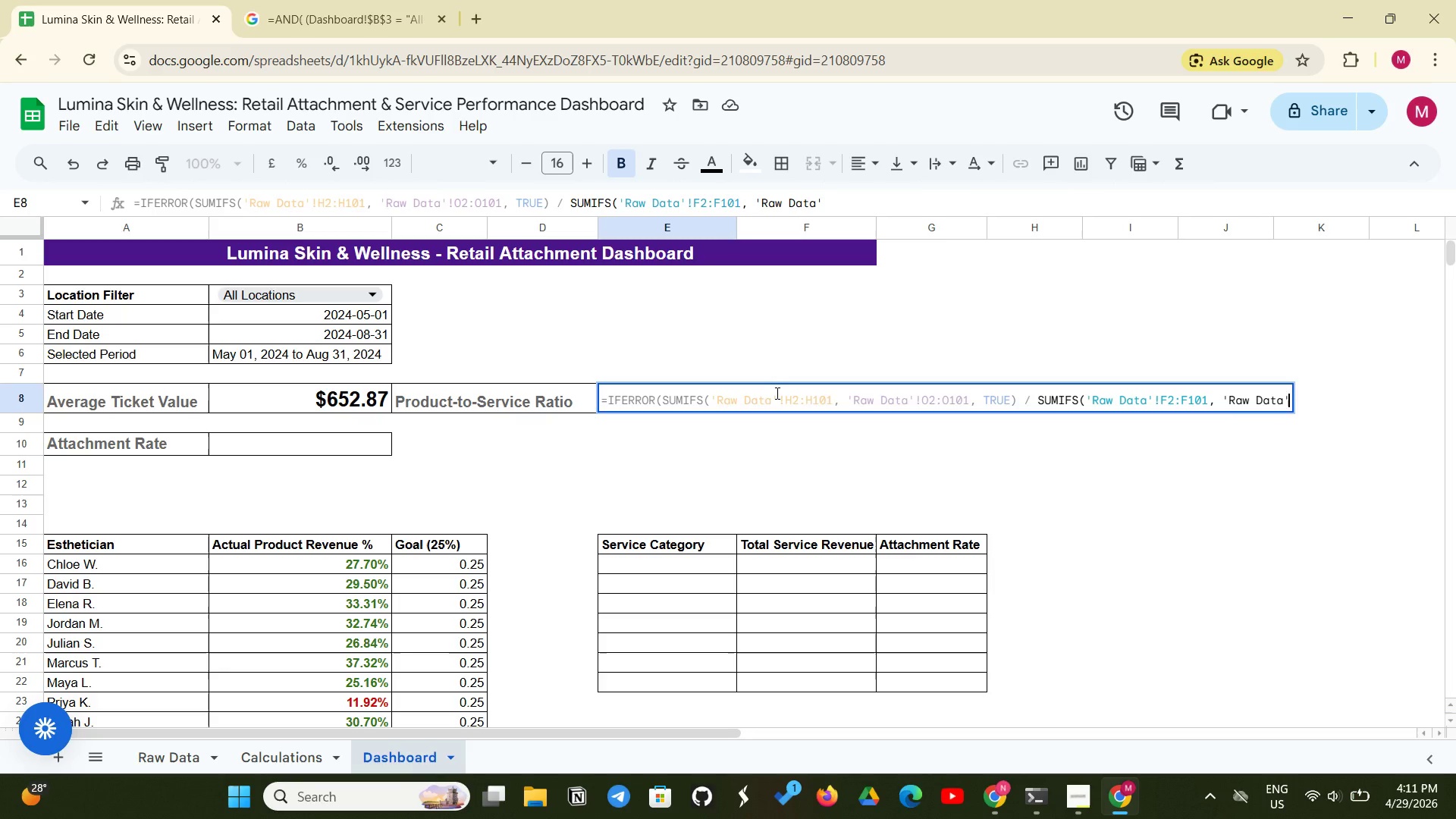 
type(!Ow)
key(Backspace)
type(2:O101, TRUE), 0))
 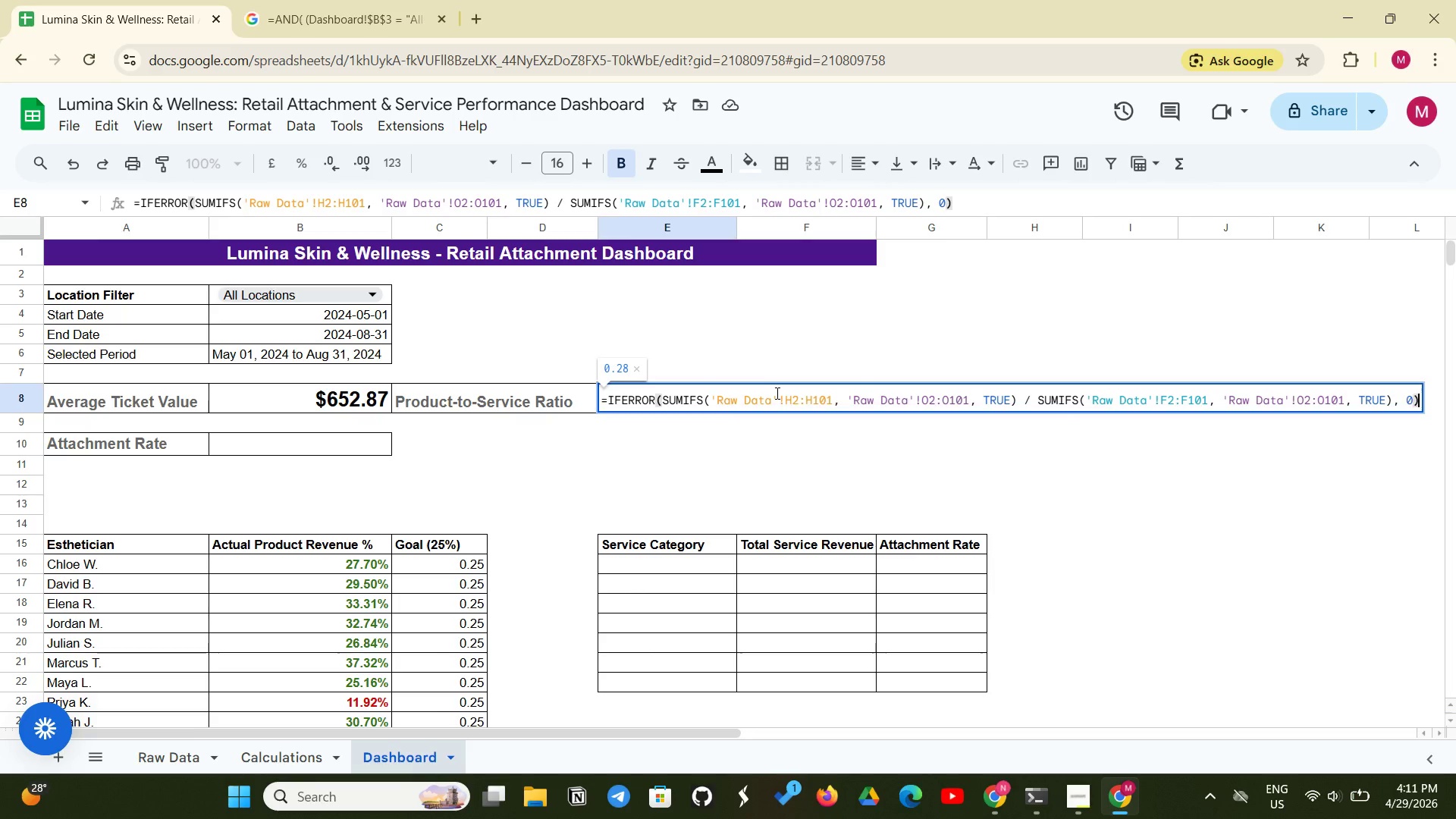 
key(Enter)
 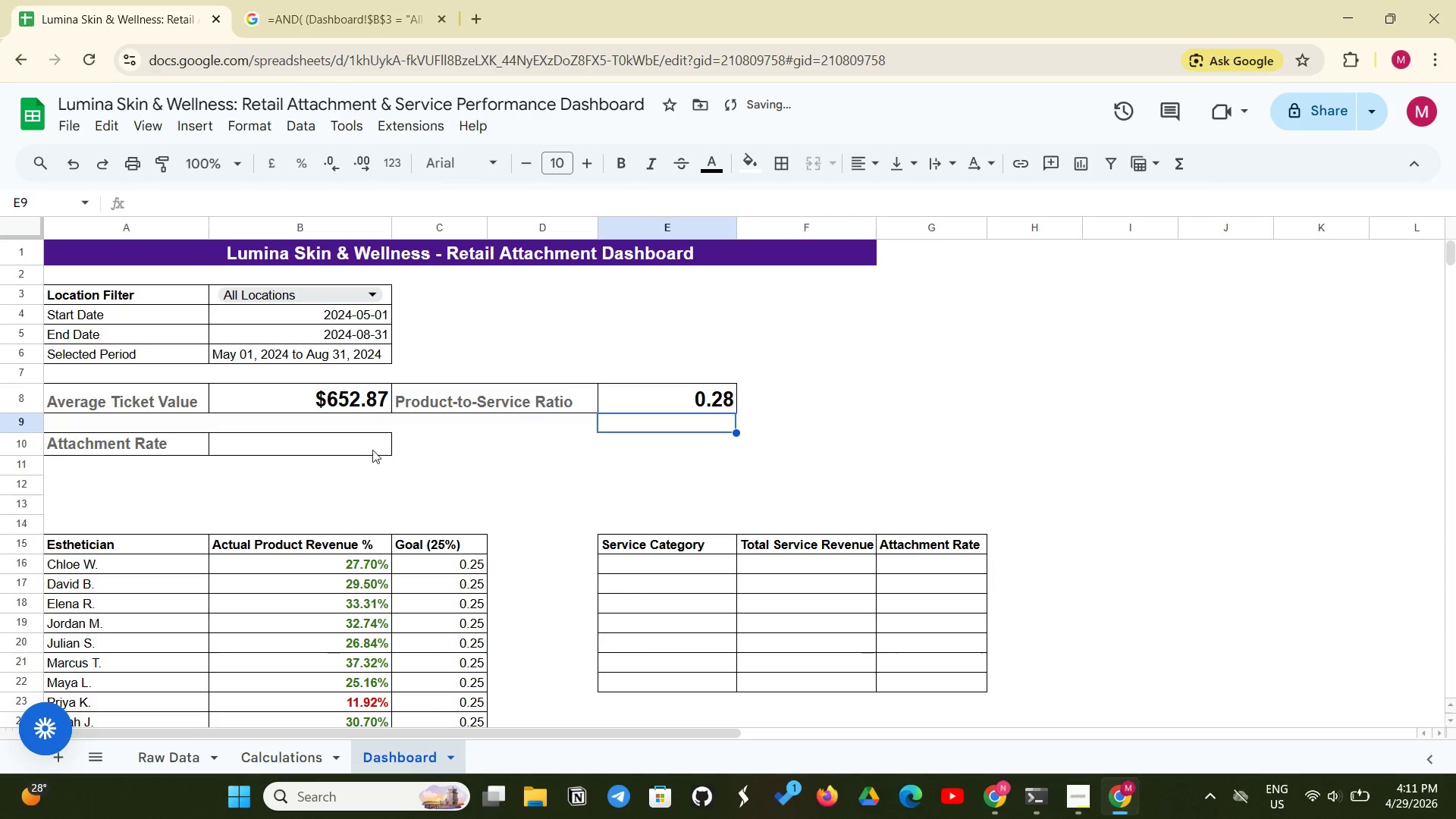 
left_click([362, 450])
 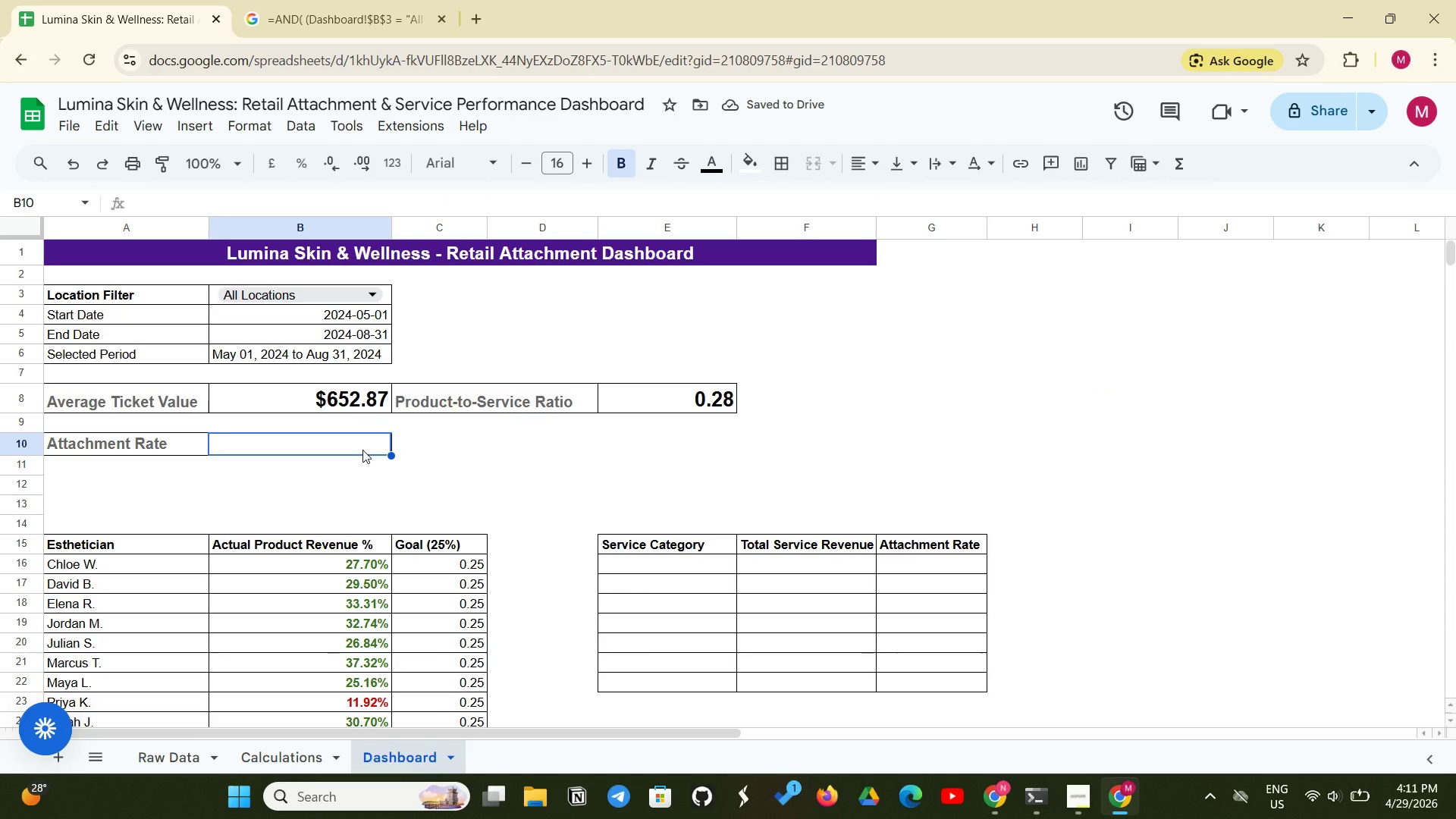 
type(=FERROR()
key(Backspace)
key(Backspace)
key(Backspace)
key(Backspace)
key(Backspace)
key(Backspace)
key(Backspace)
type(IF)
 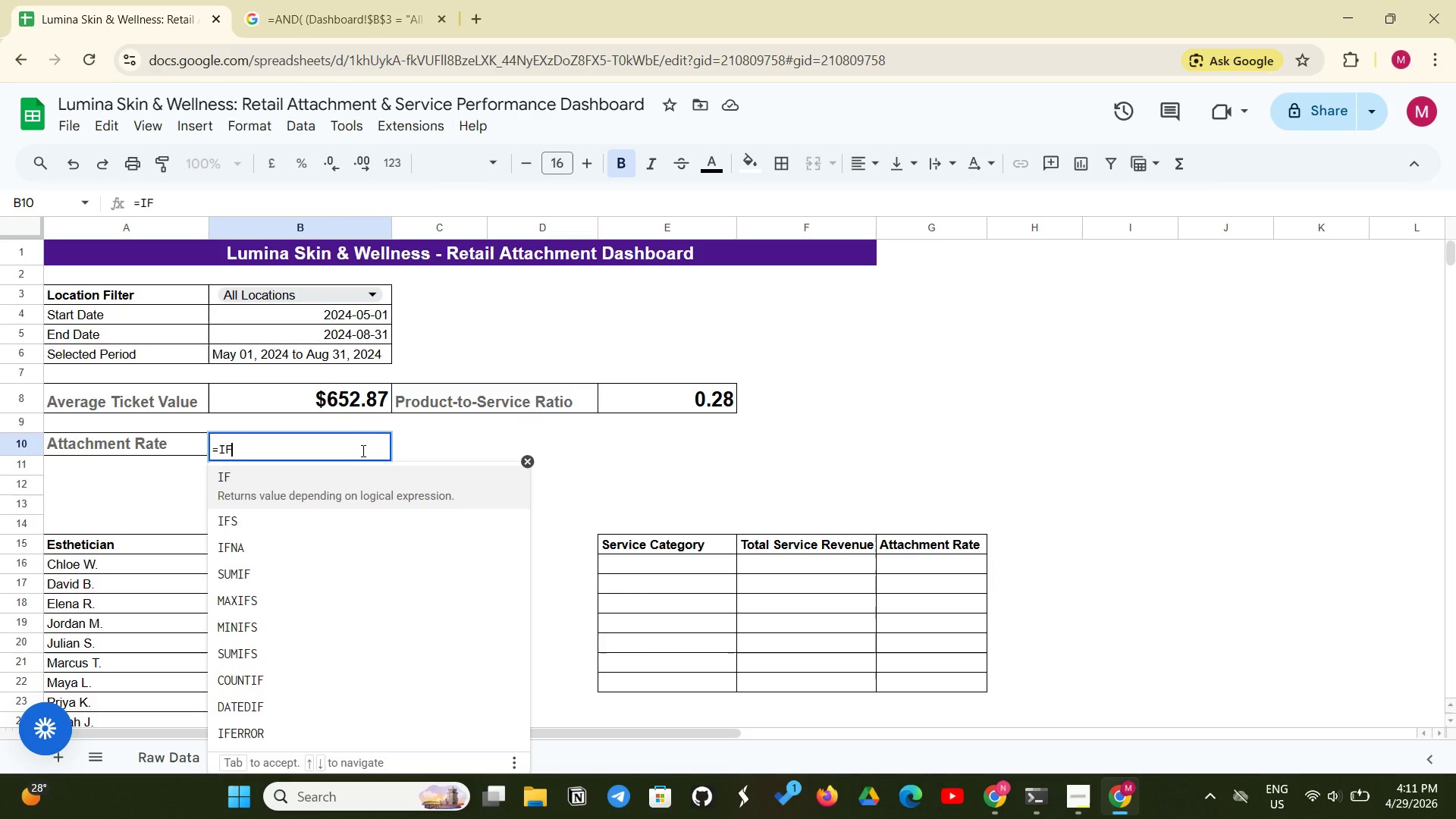 
left_click([308, 733])
 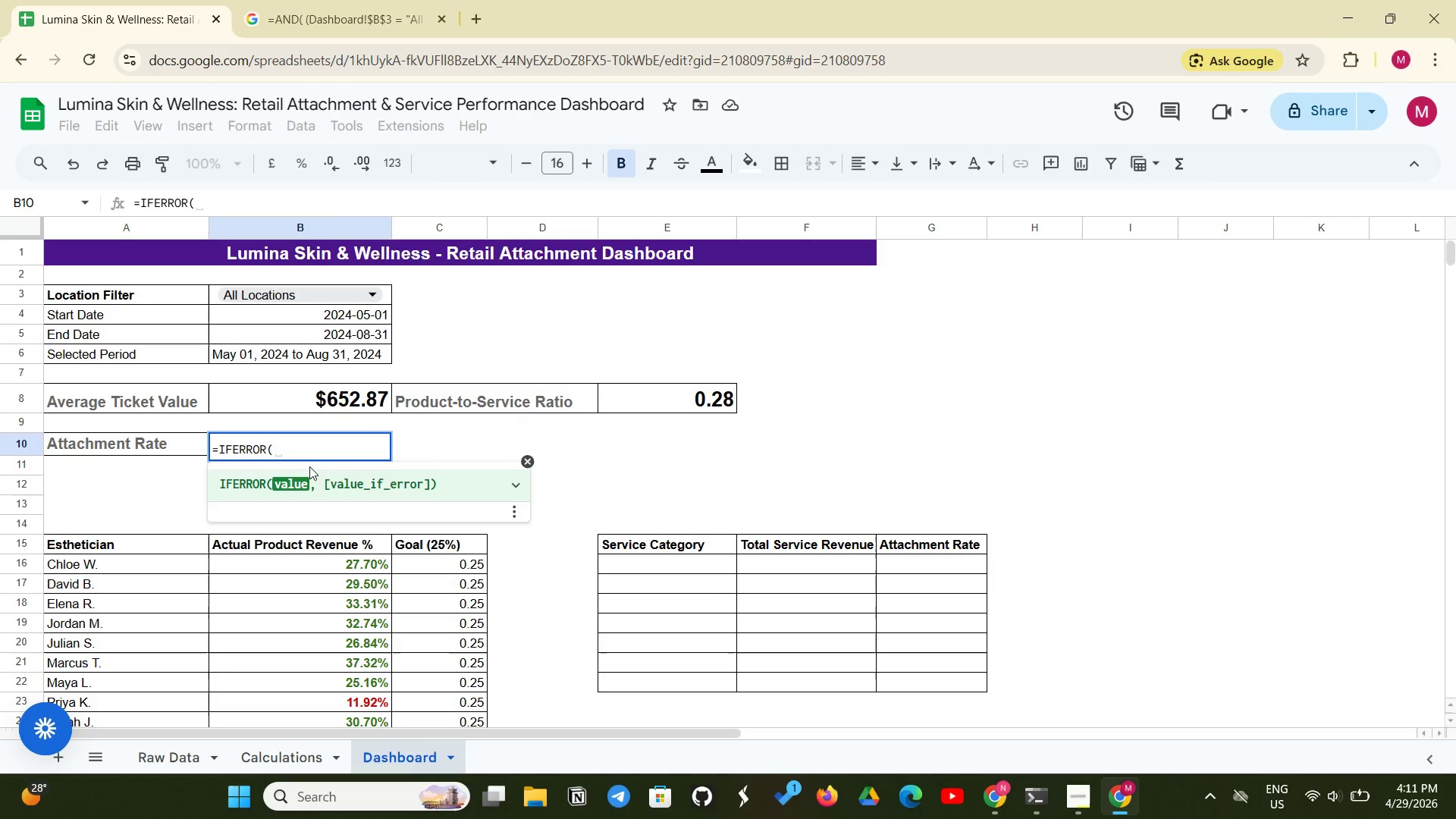 
type(COUNTIFS()
 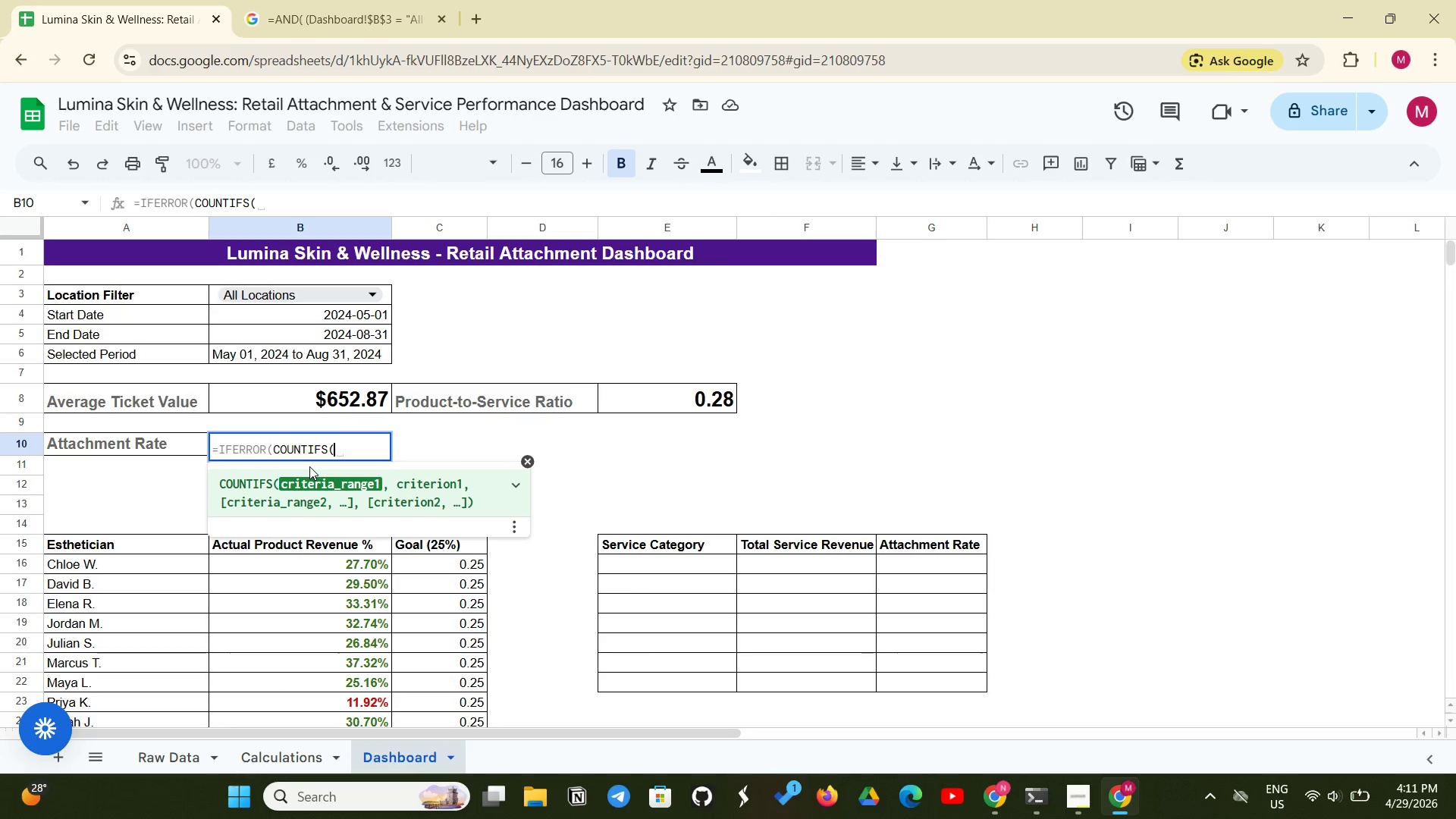 
type('Raw Data1)
key(Backspace)
type(!)
key(Backspace)
type('!)
 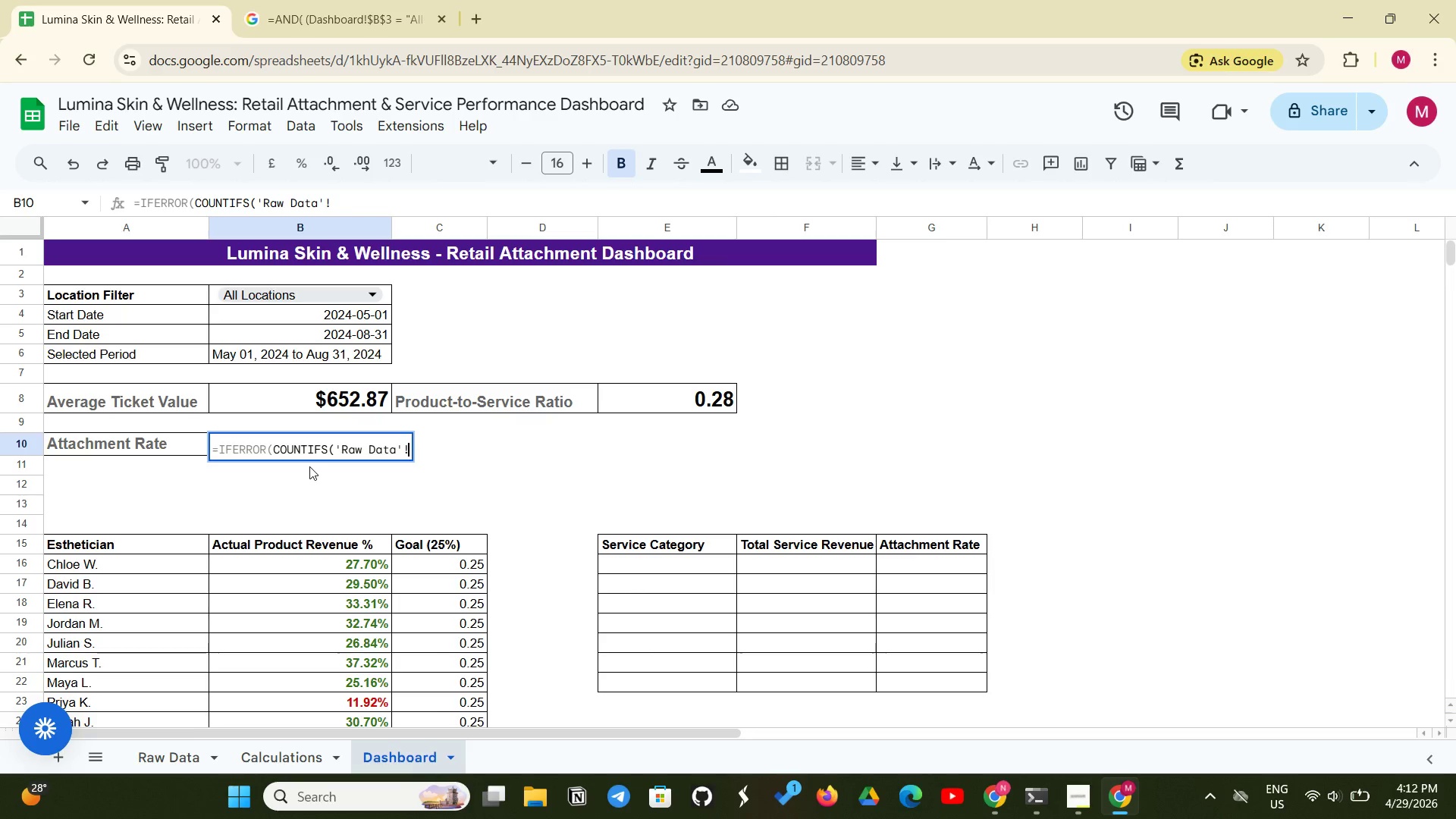 
wait(8.2)
 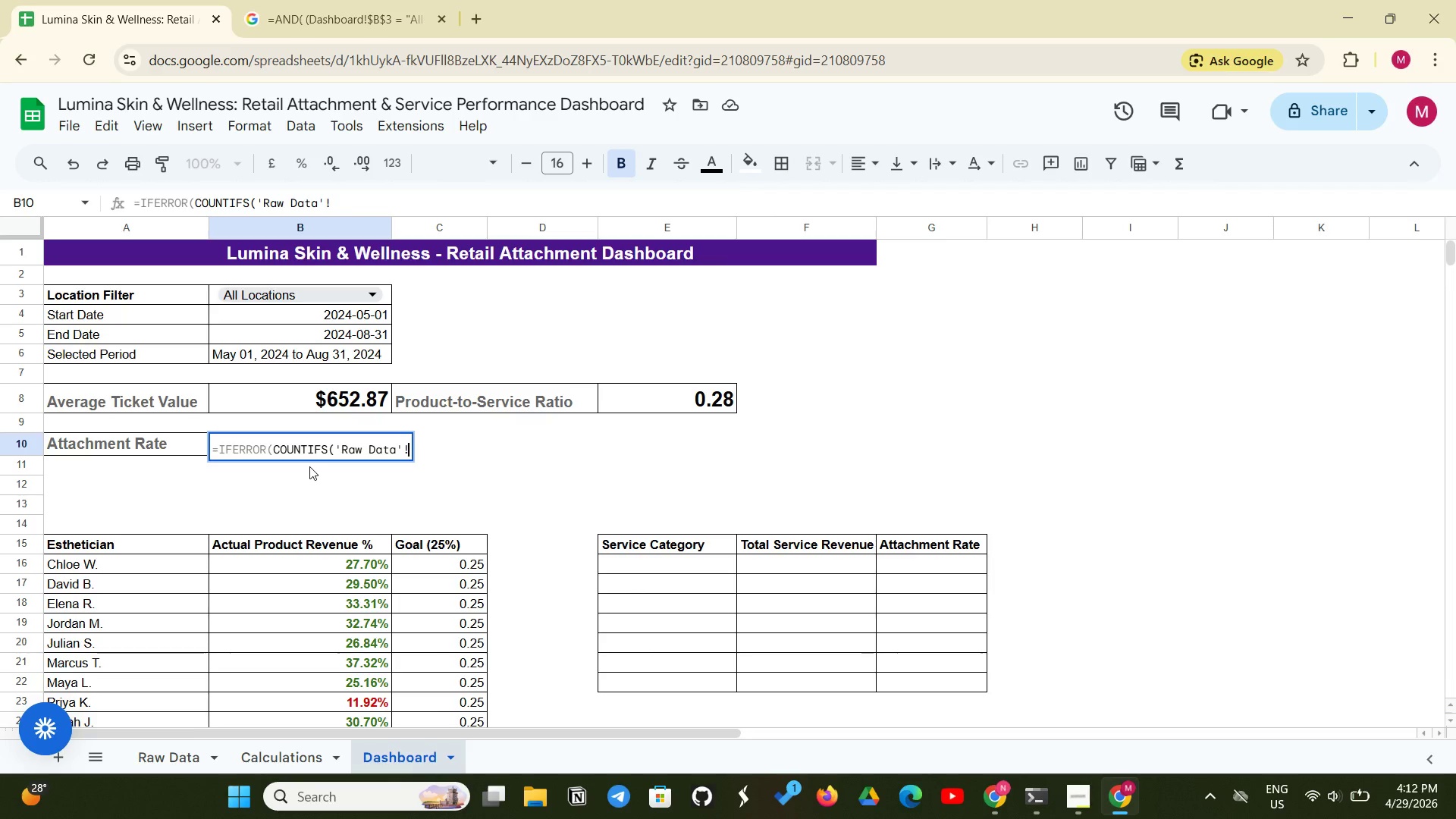 
type(O2:O101, TRUE, 'Raw Data')
 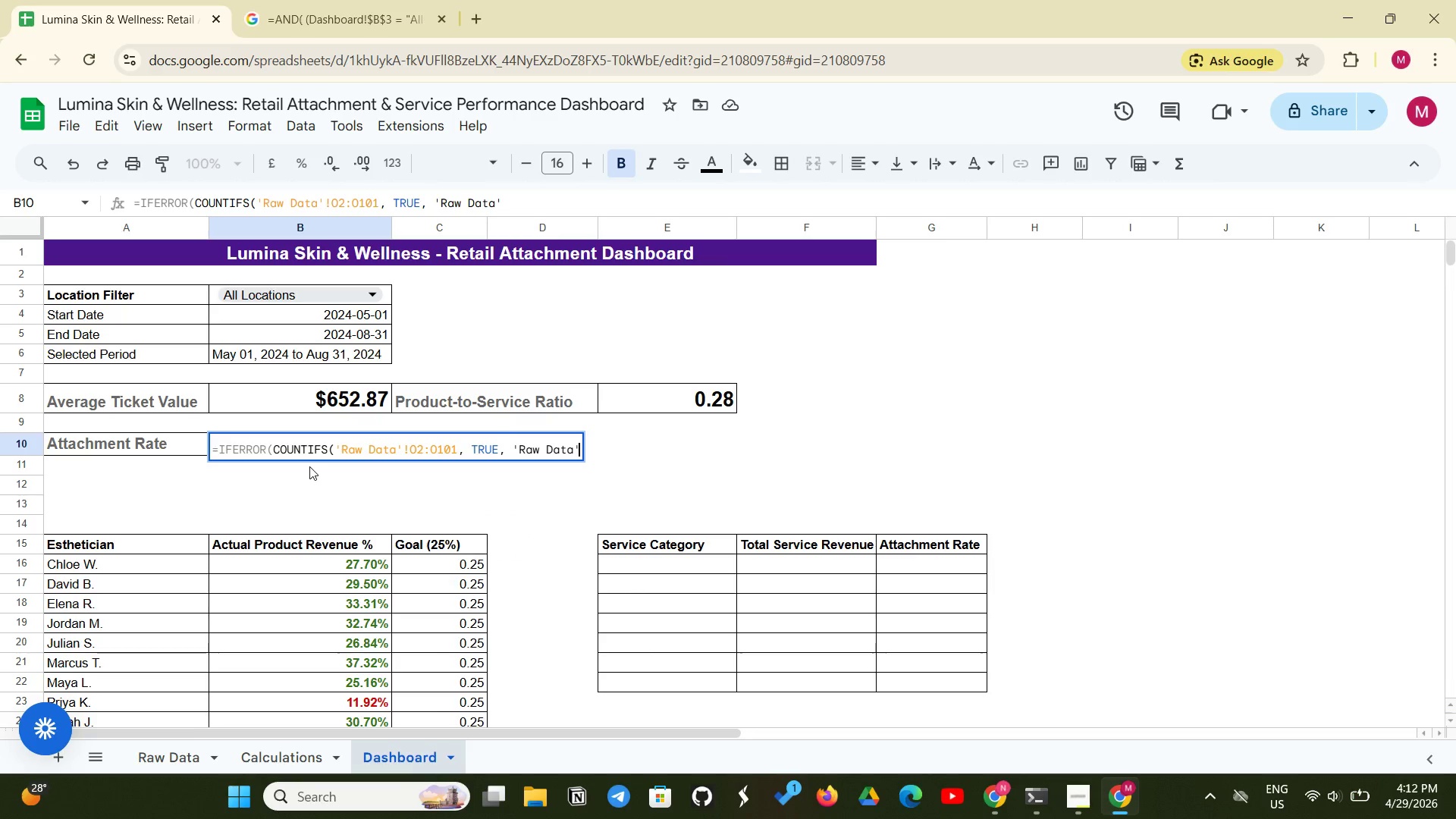 
type(!J2:J101, 1) / COUNTIFS('Raw Data')
 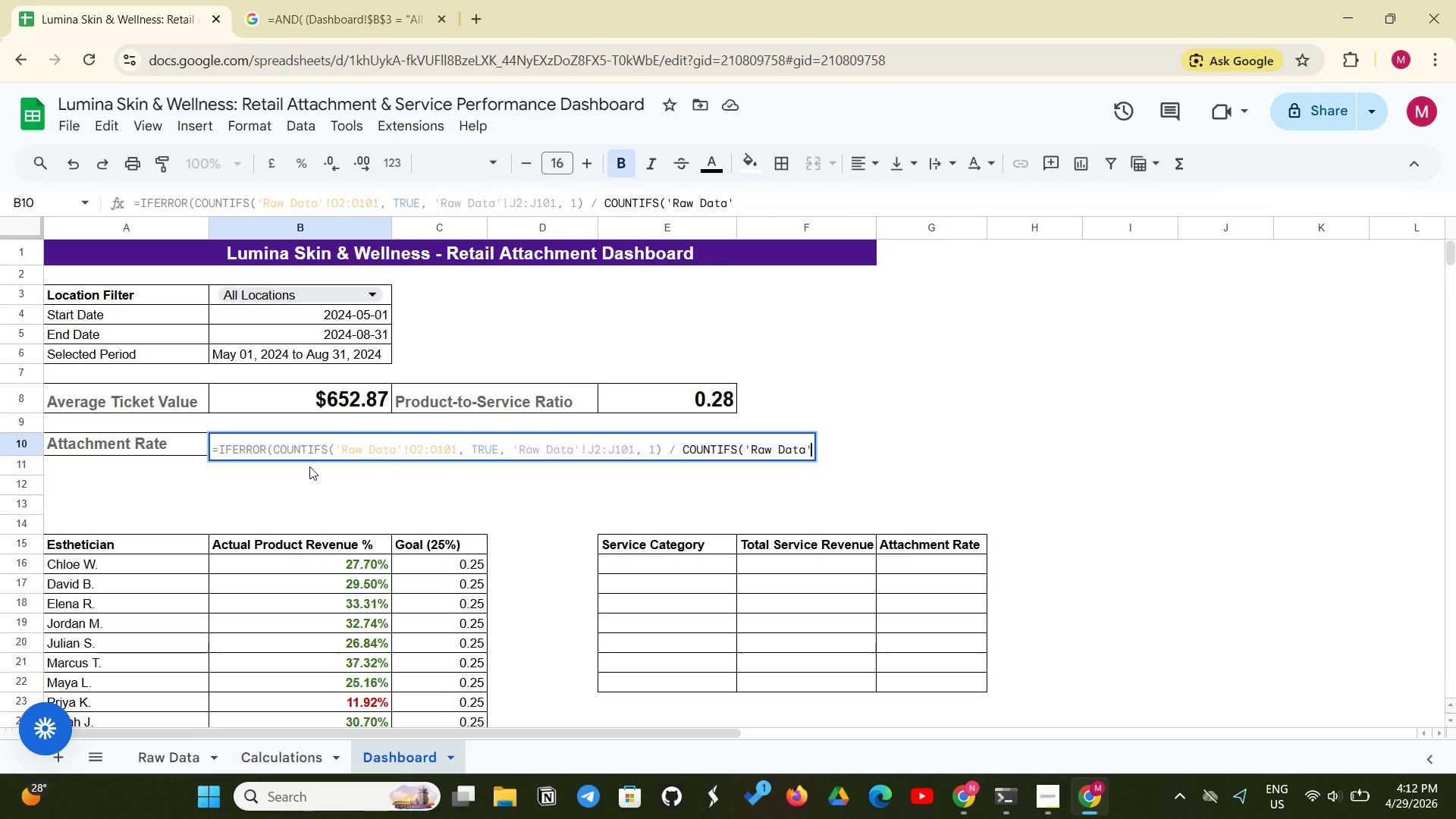 
type(!O2:O101, TRUE), 0))
 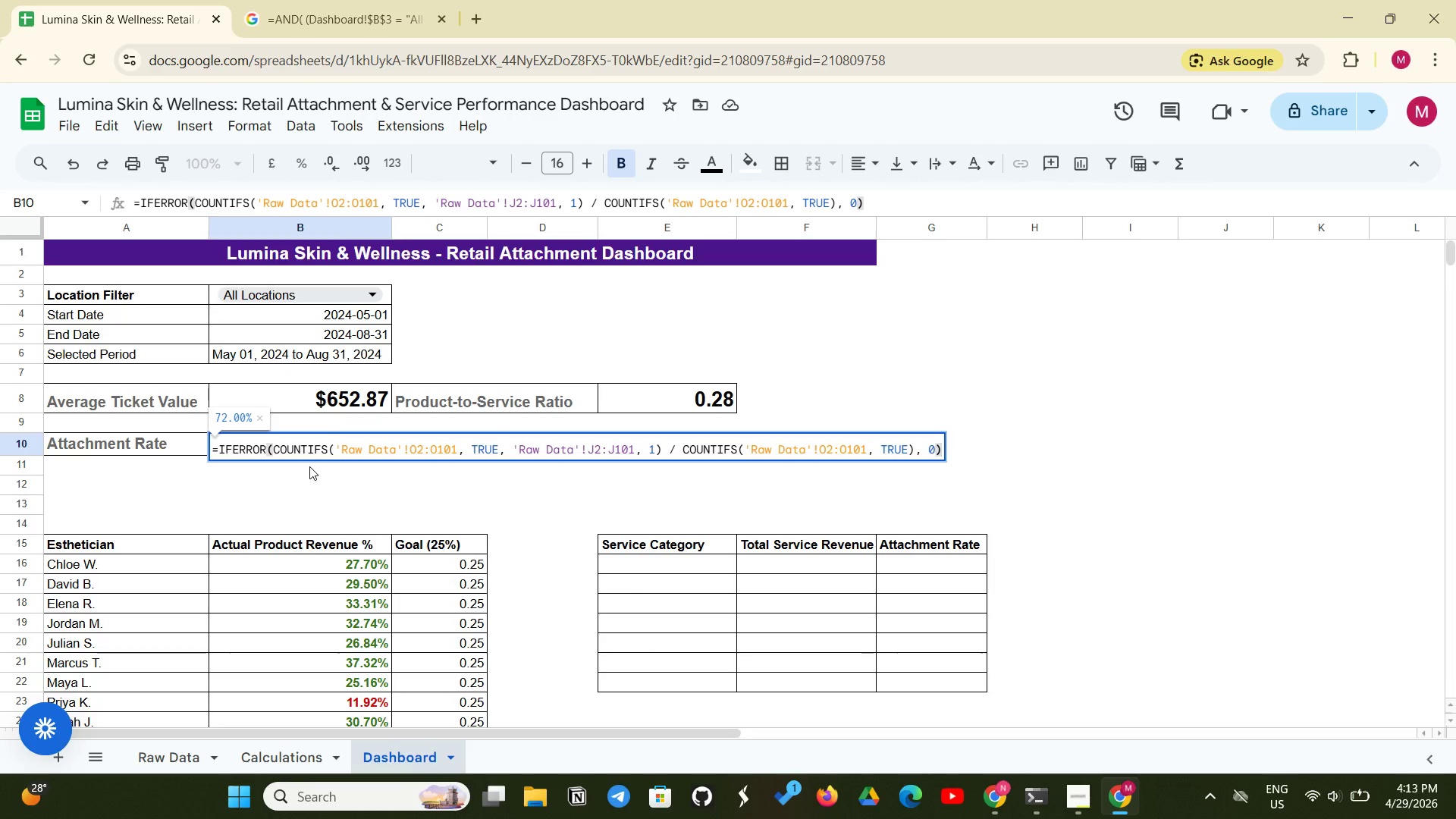 
key(Enter)
 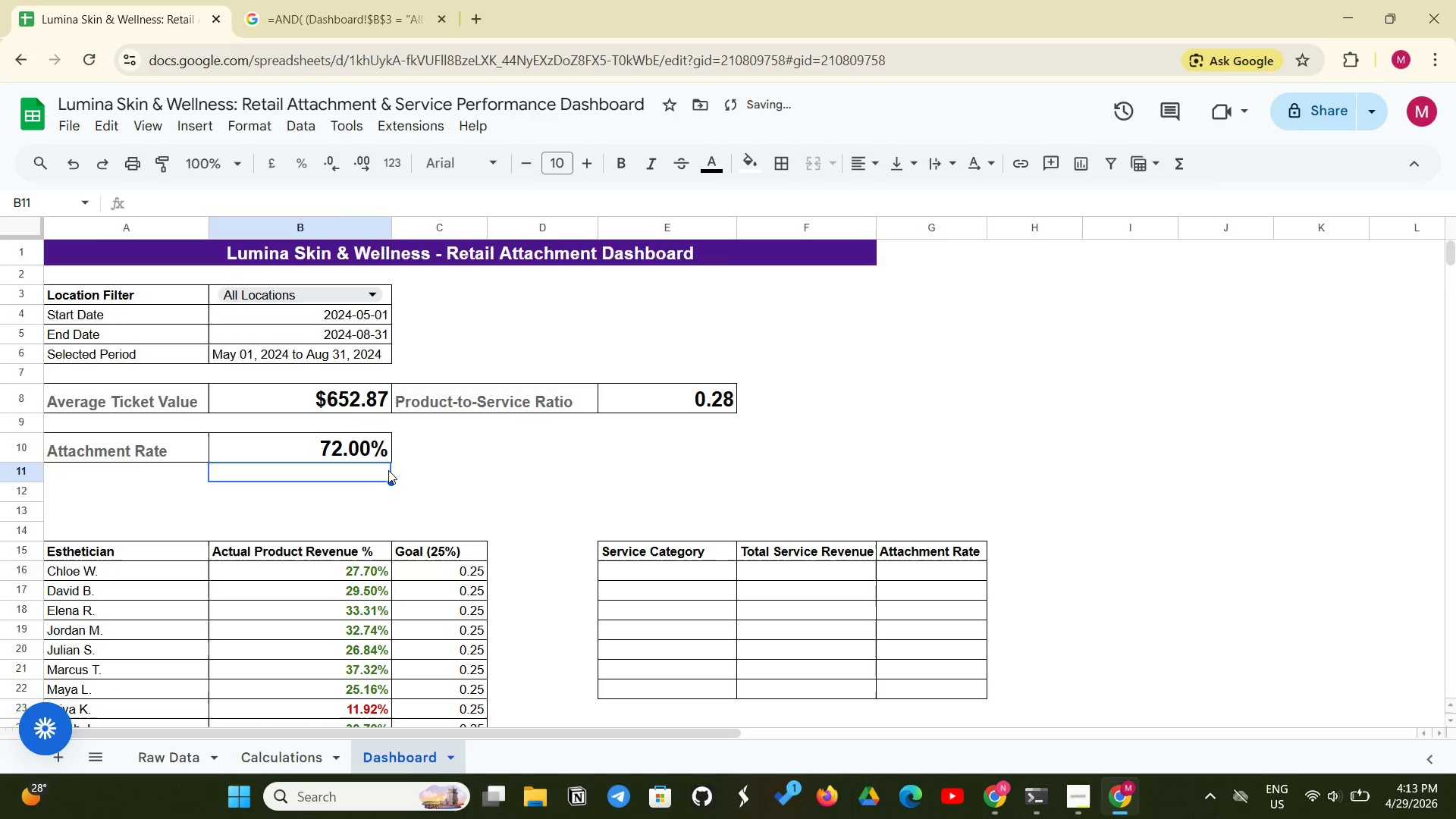 
left_click([416, 469])
 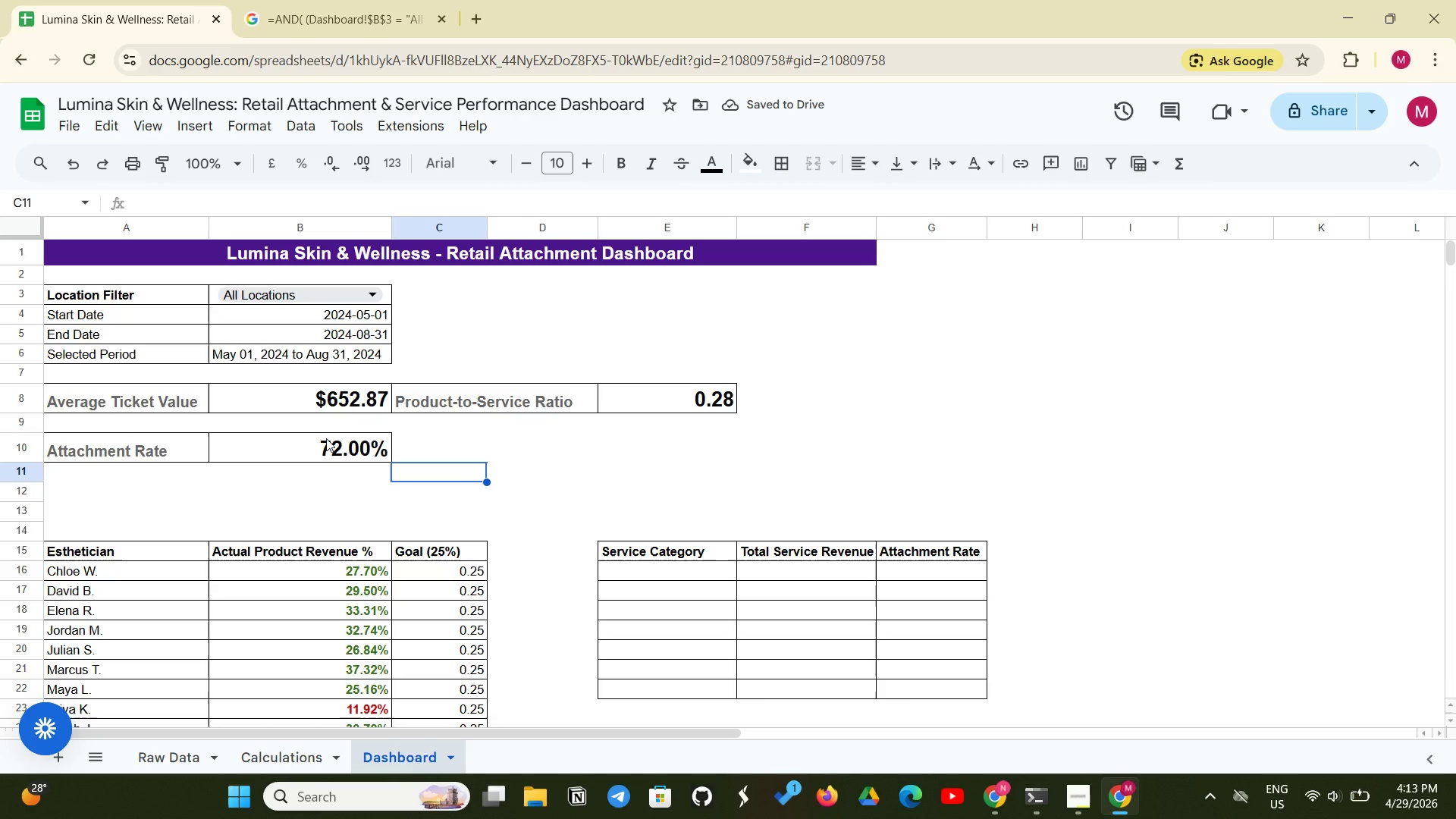 
left_click([326, 438])
 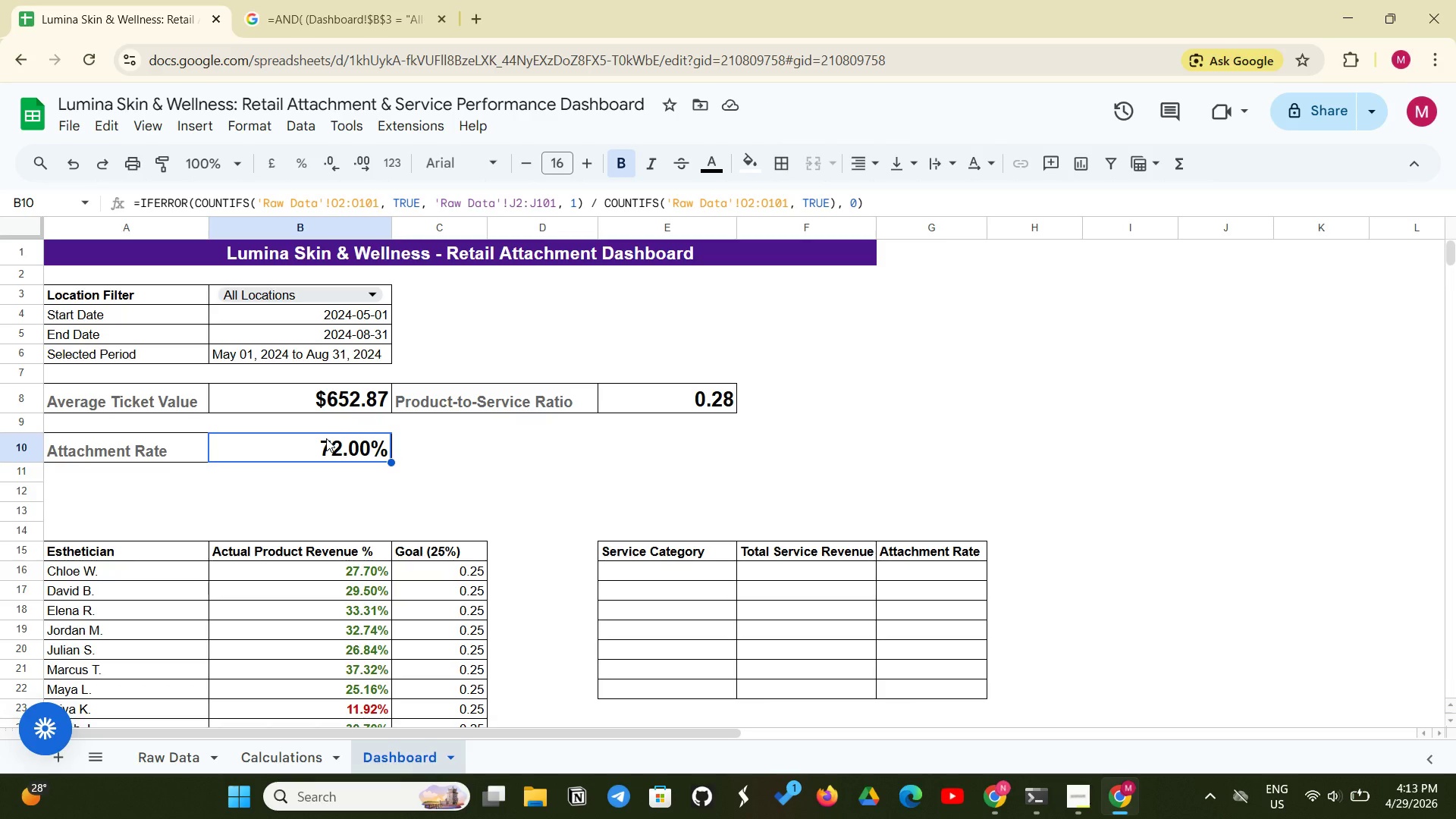 
wait(17.84)
 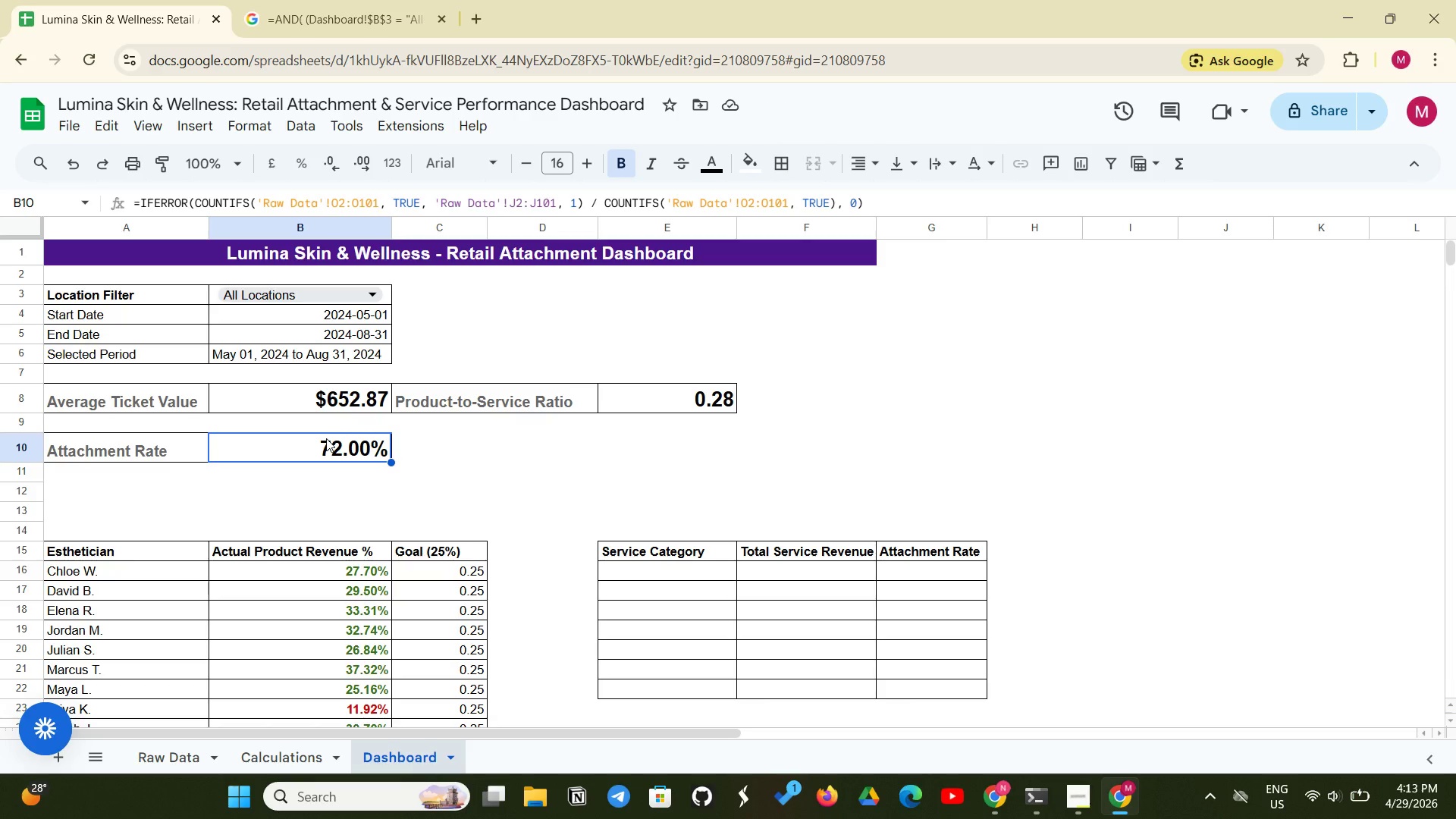 
scroll: coordinate [613, 579], scroll_direction: down, amount: 2.0
 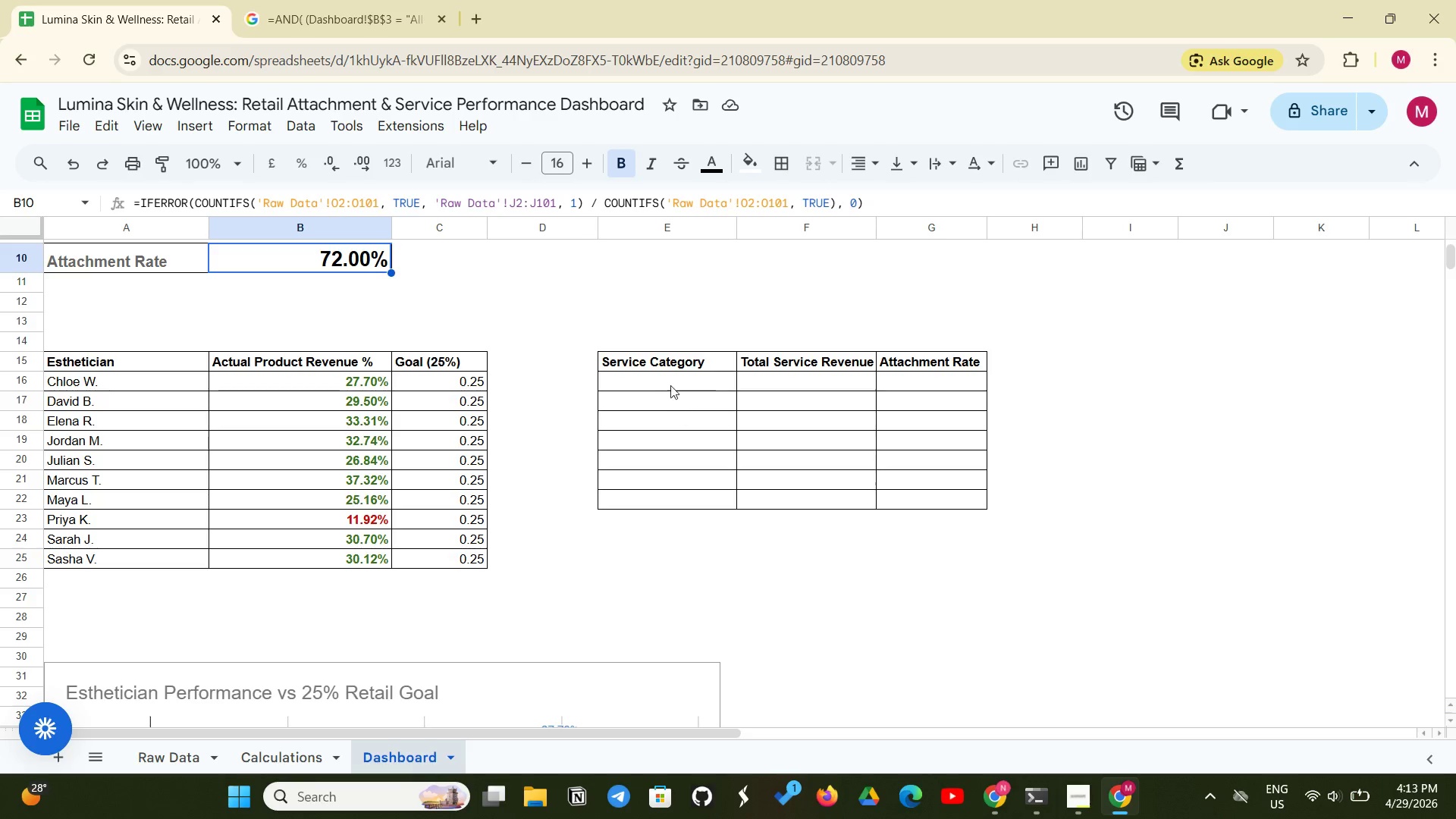 
left_click([661, 379])
 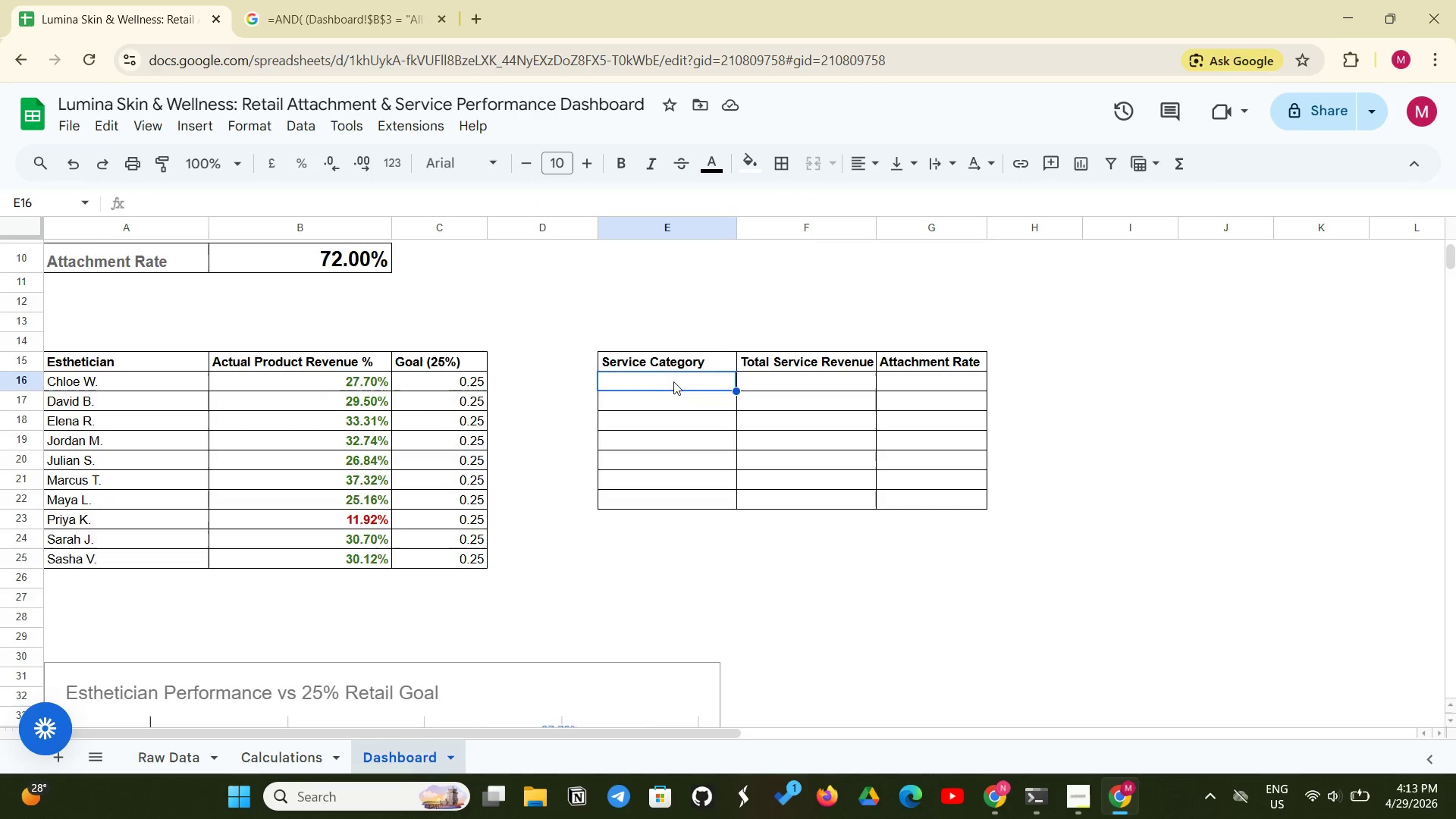 
scroll: coordinate [676, 384], scroll_direction: down, amount: 4.0
 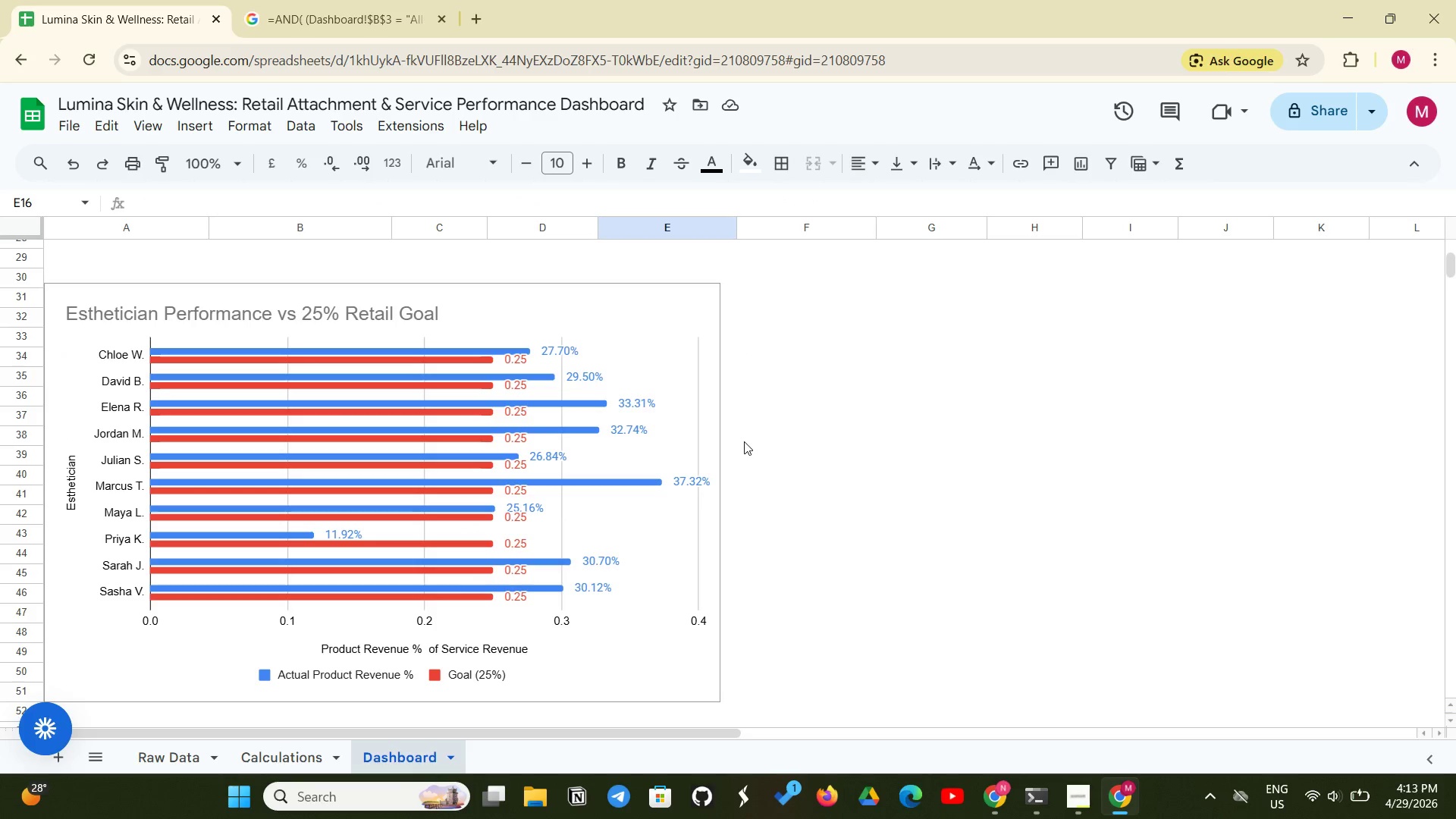 
scroll: coordinate [667, 425], scroll_direction: up, amount: 5.0
 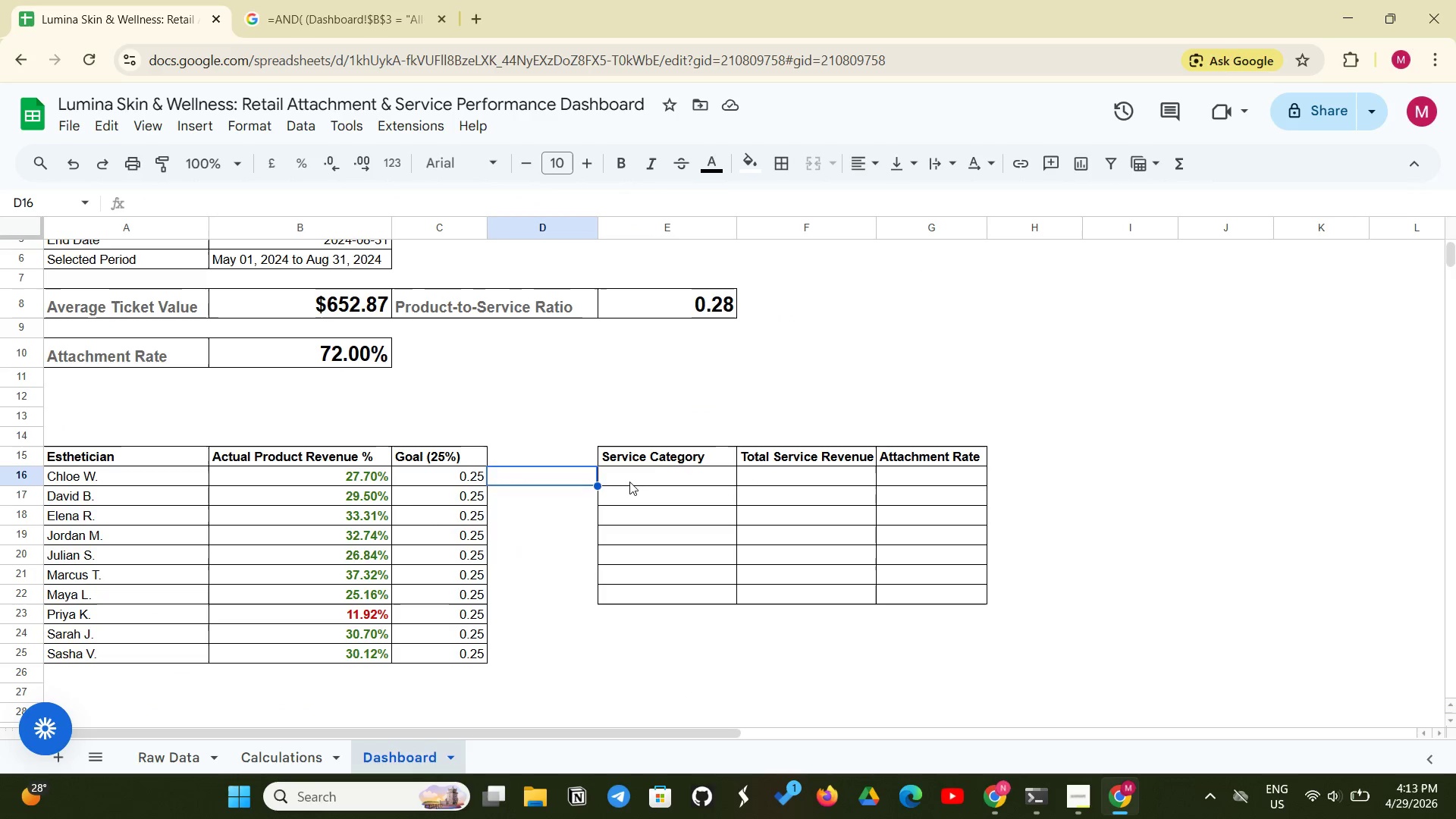 
left_click([657, 479])
 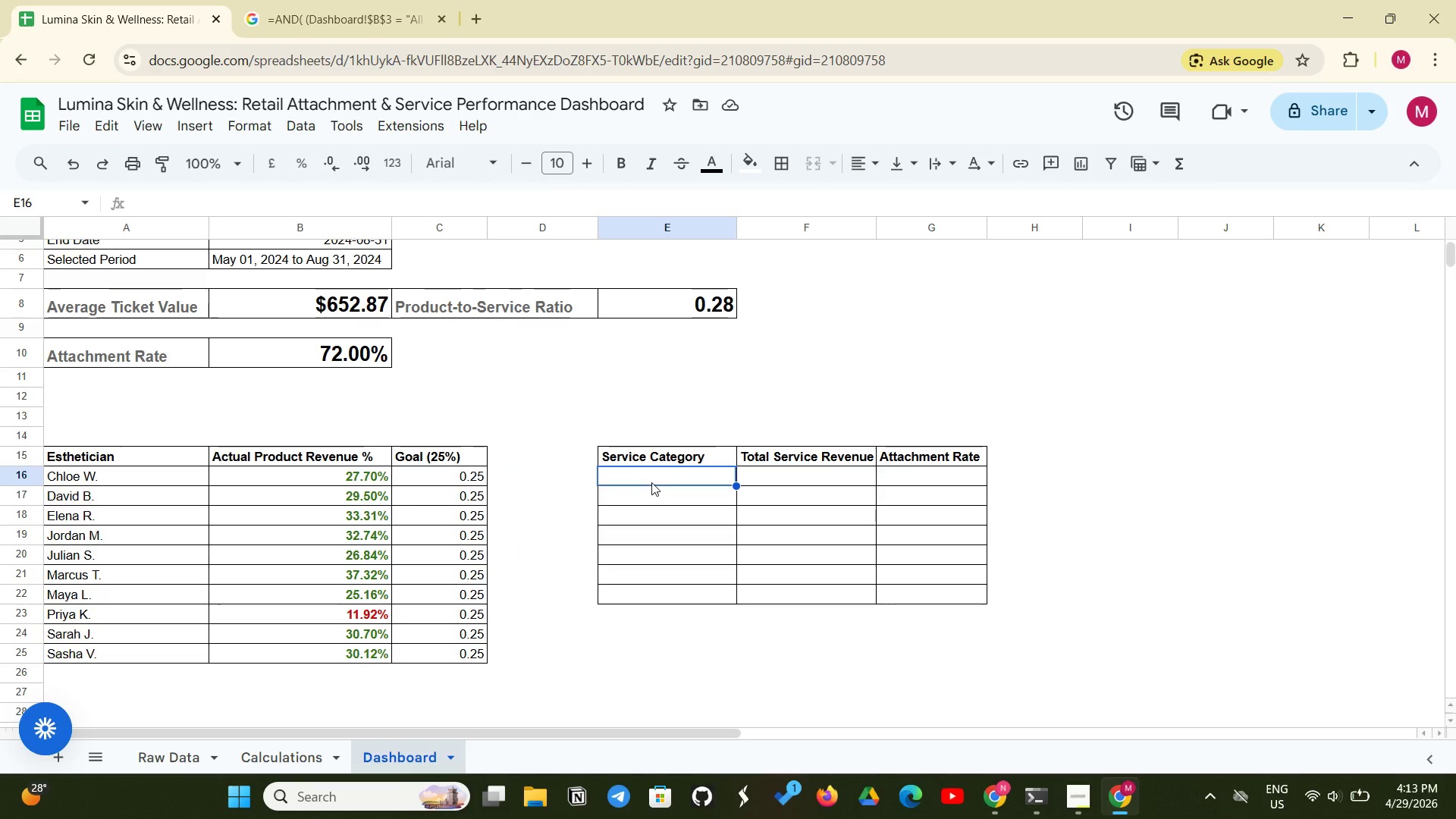 
type(=SORT(FILTER)
 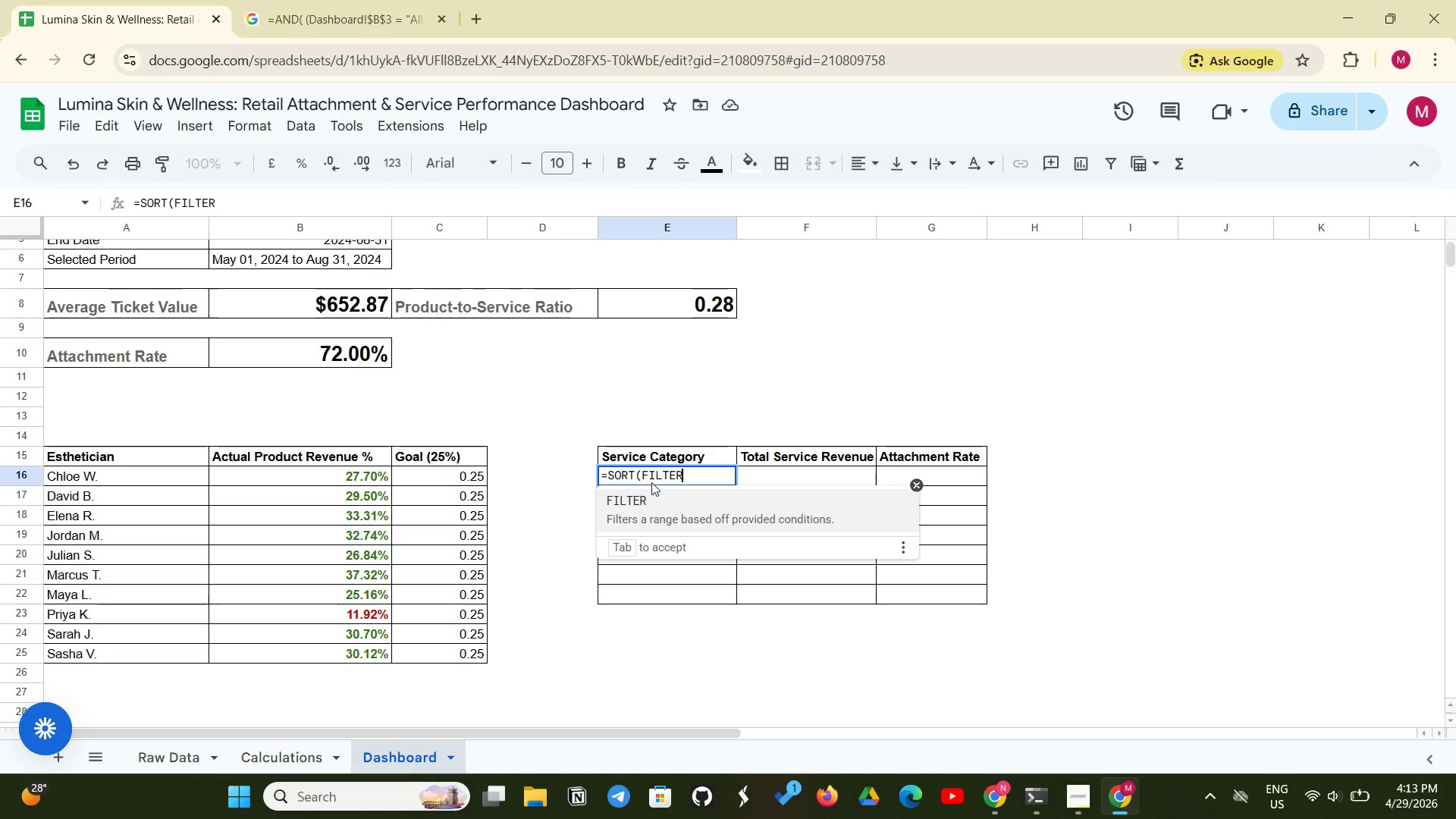 
left_click([157, 477])
 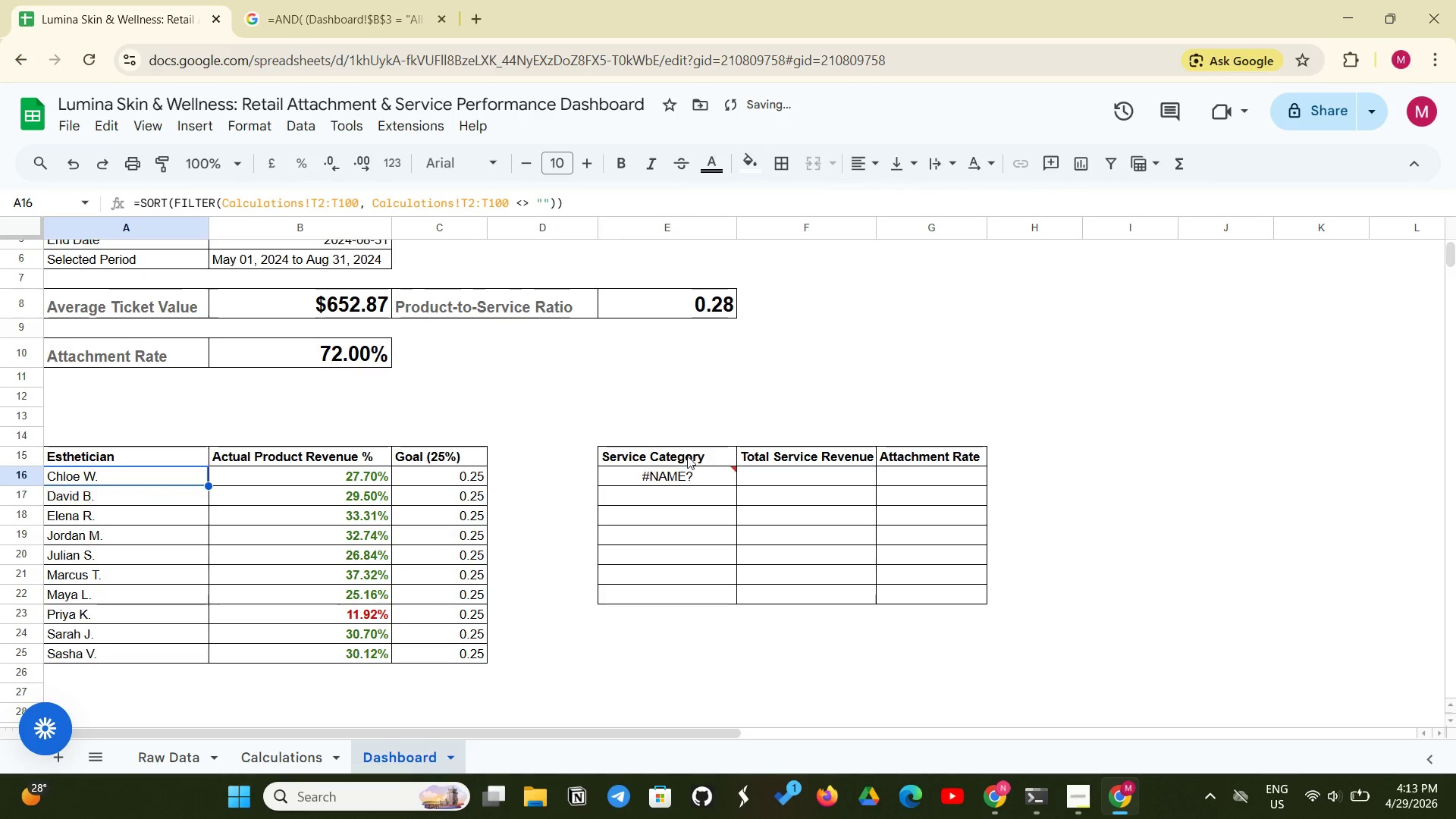 
left_click([686, 469])
 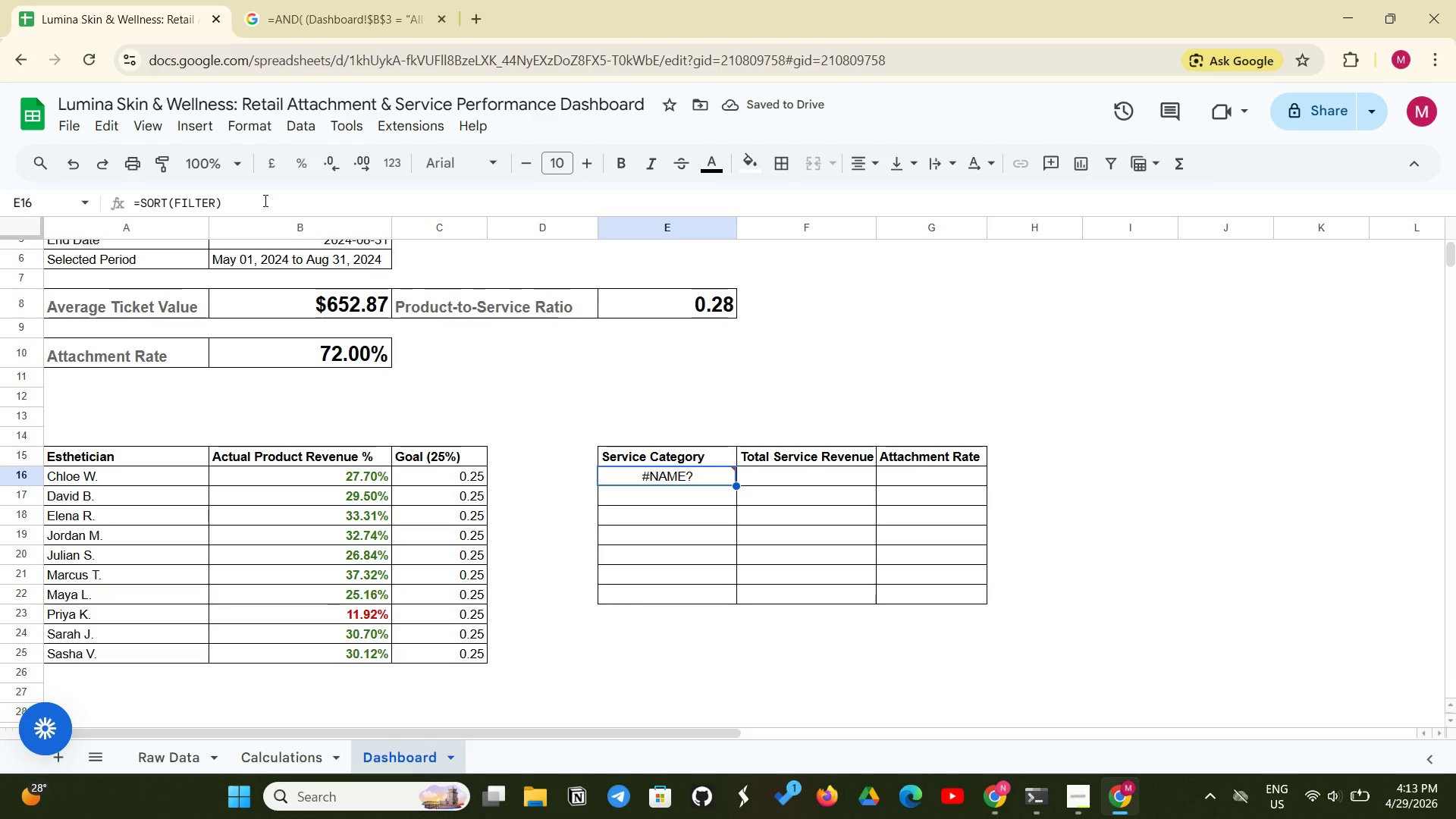 
left_click([218, 199])
 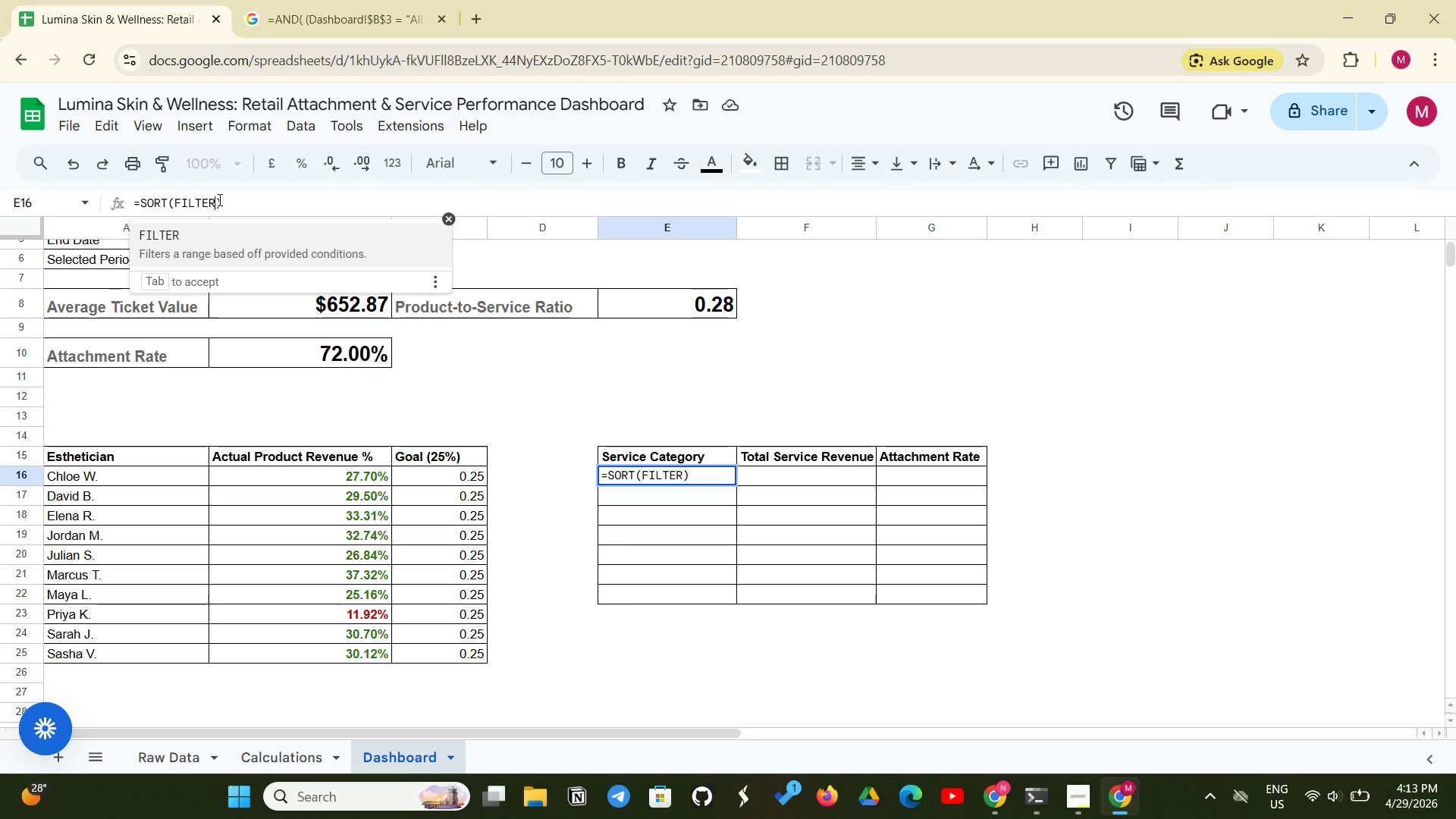 
type((Calculate)
 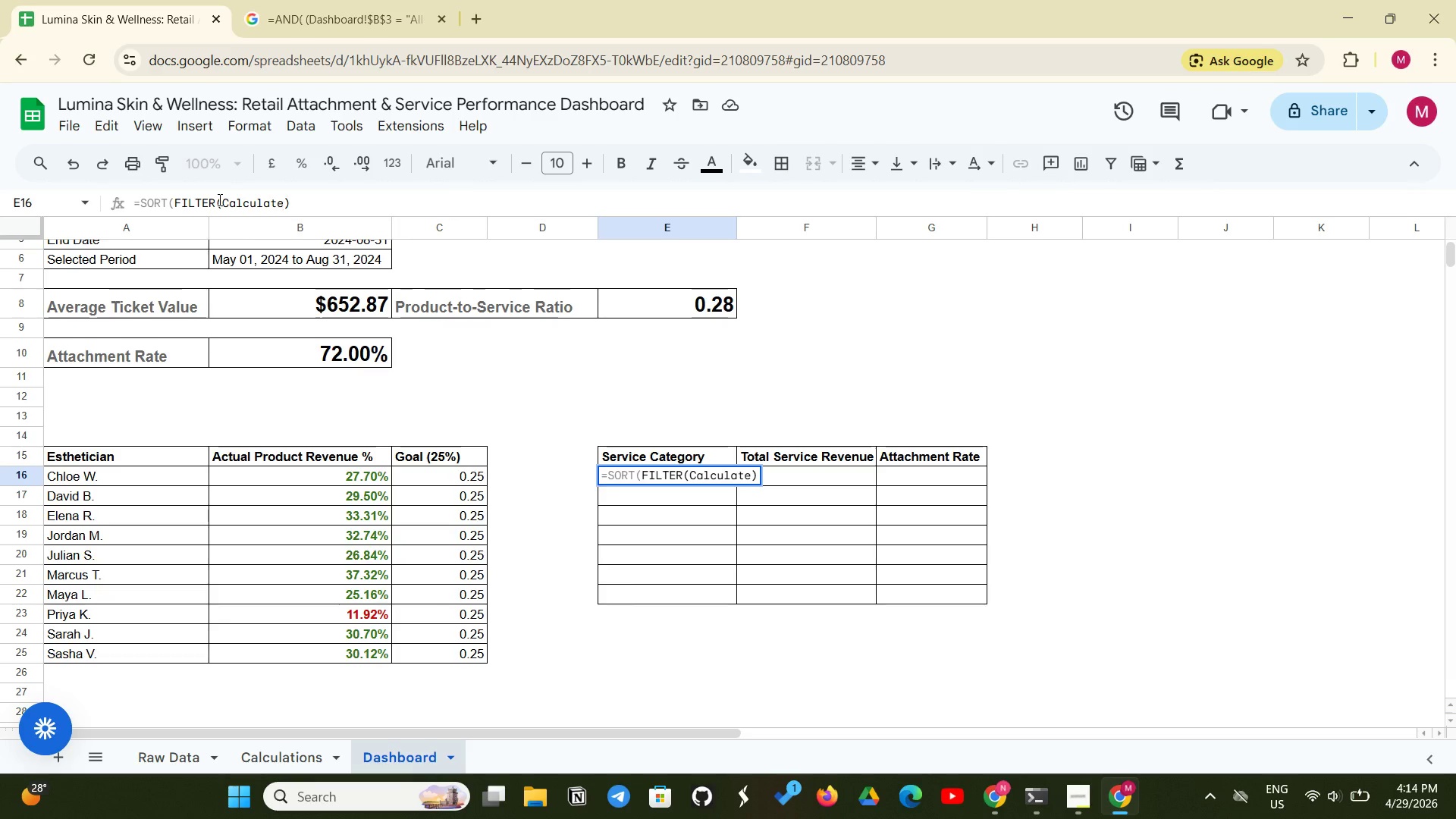 
key(Backspace)
type(ions)
 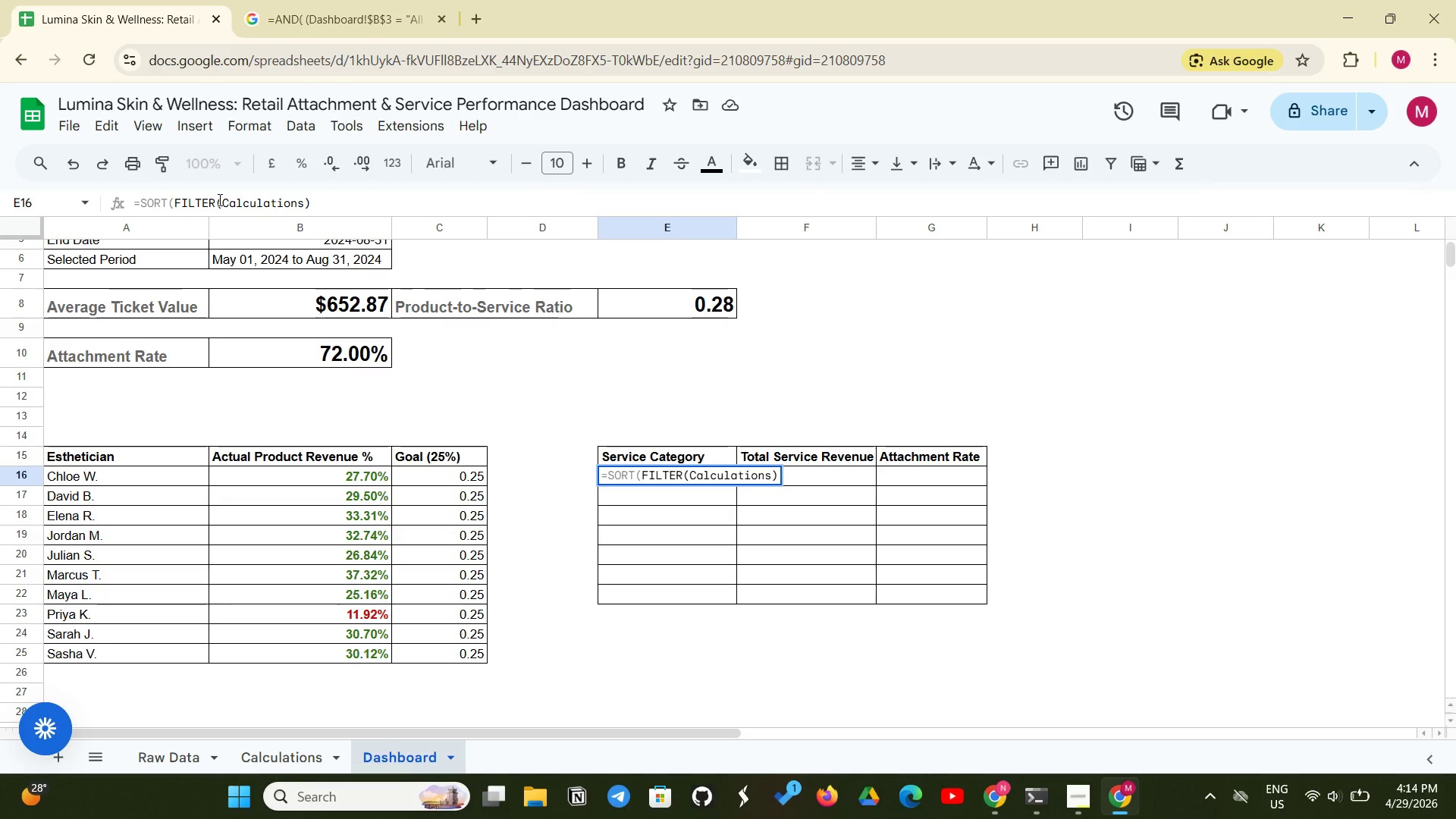 
type(!T2:)
 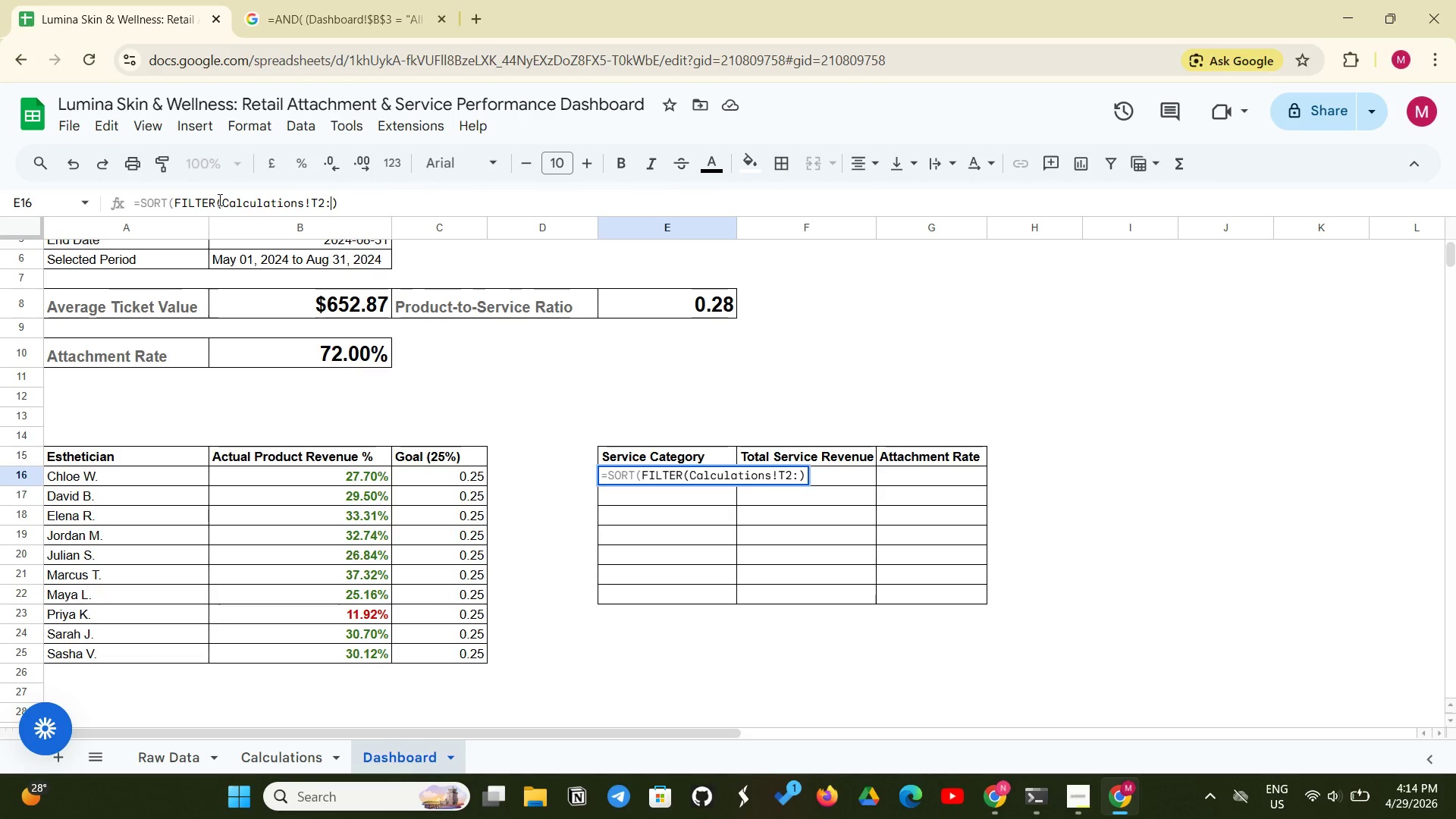 
wait(8.38)
 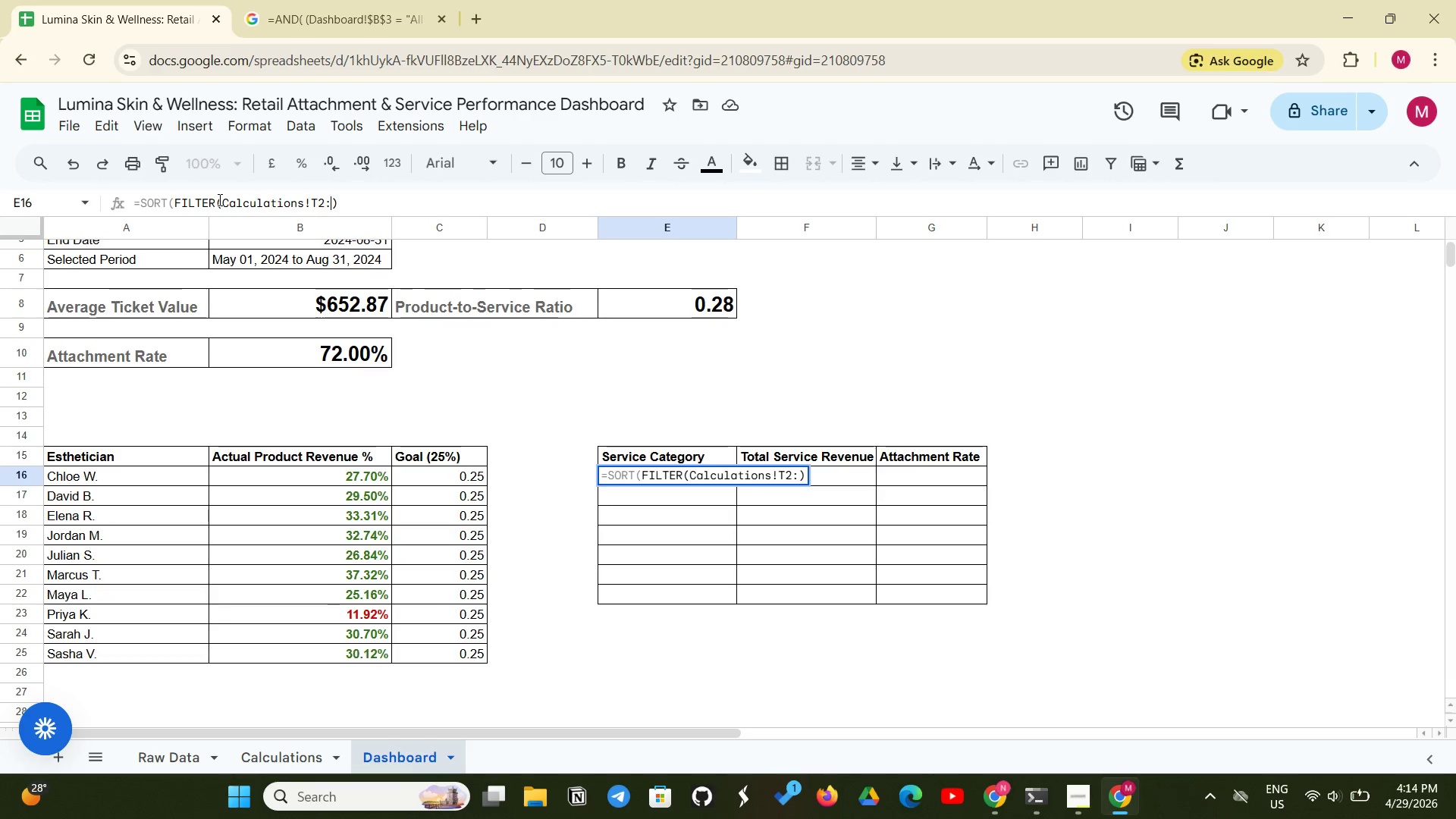 
left_click([136, 478])
 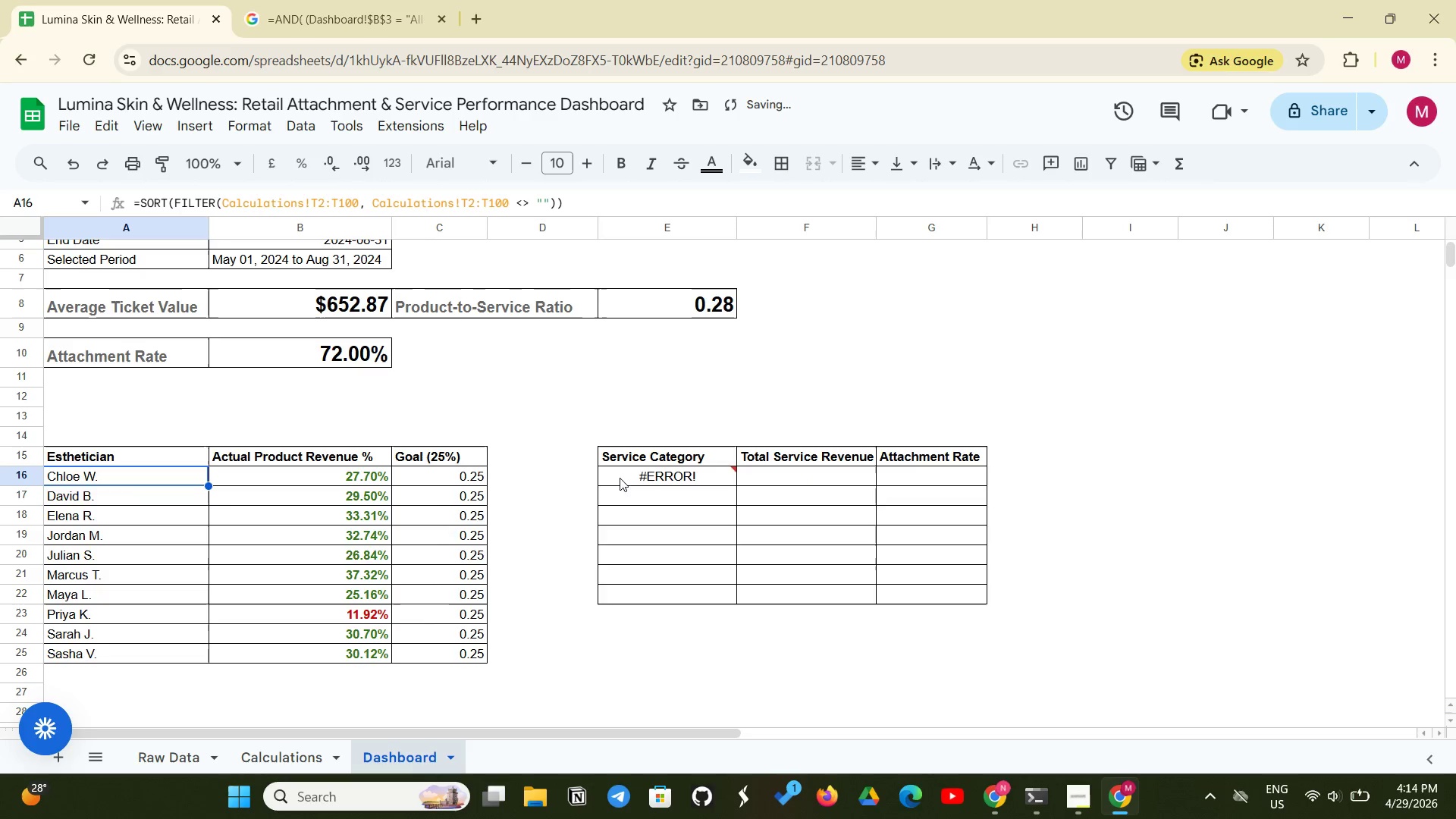 
left_click([633, 484])
 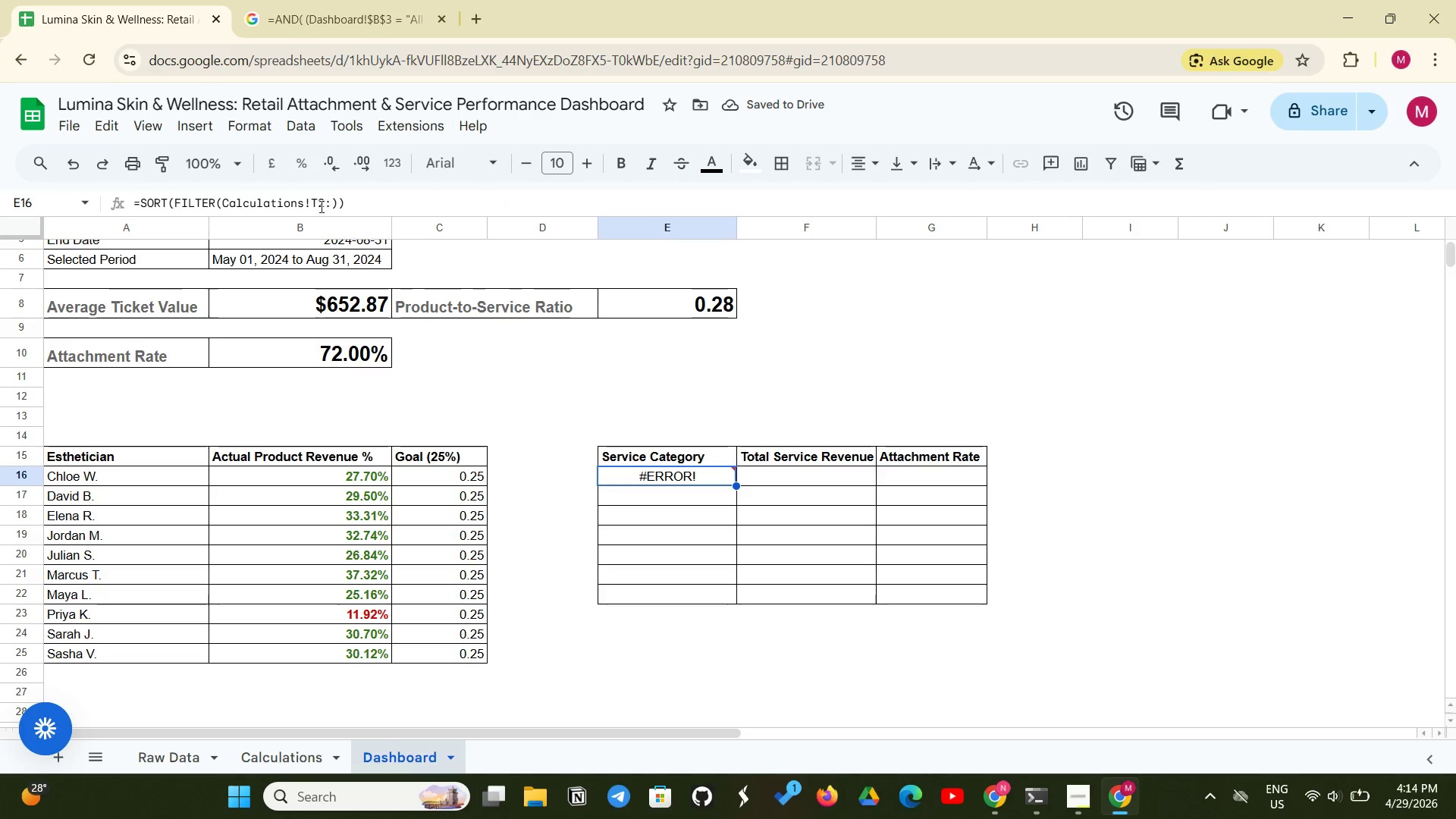 
left_click([317, 206])
 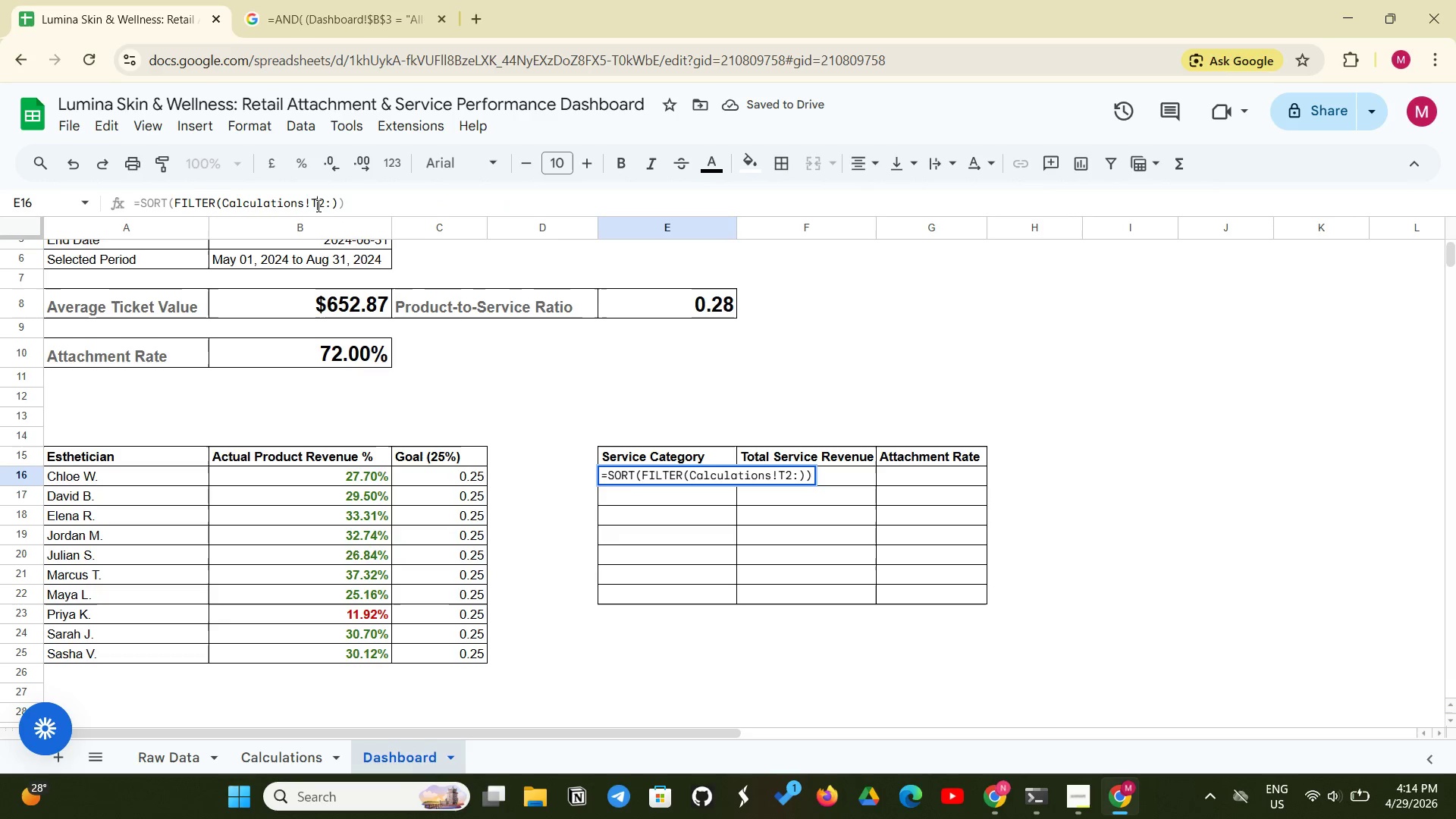 
key(Backspace)
 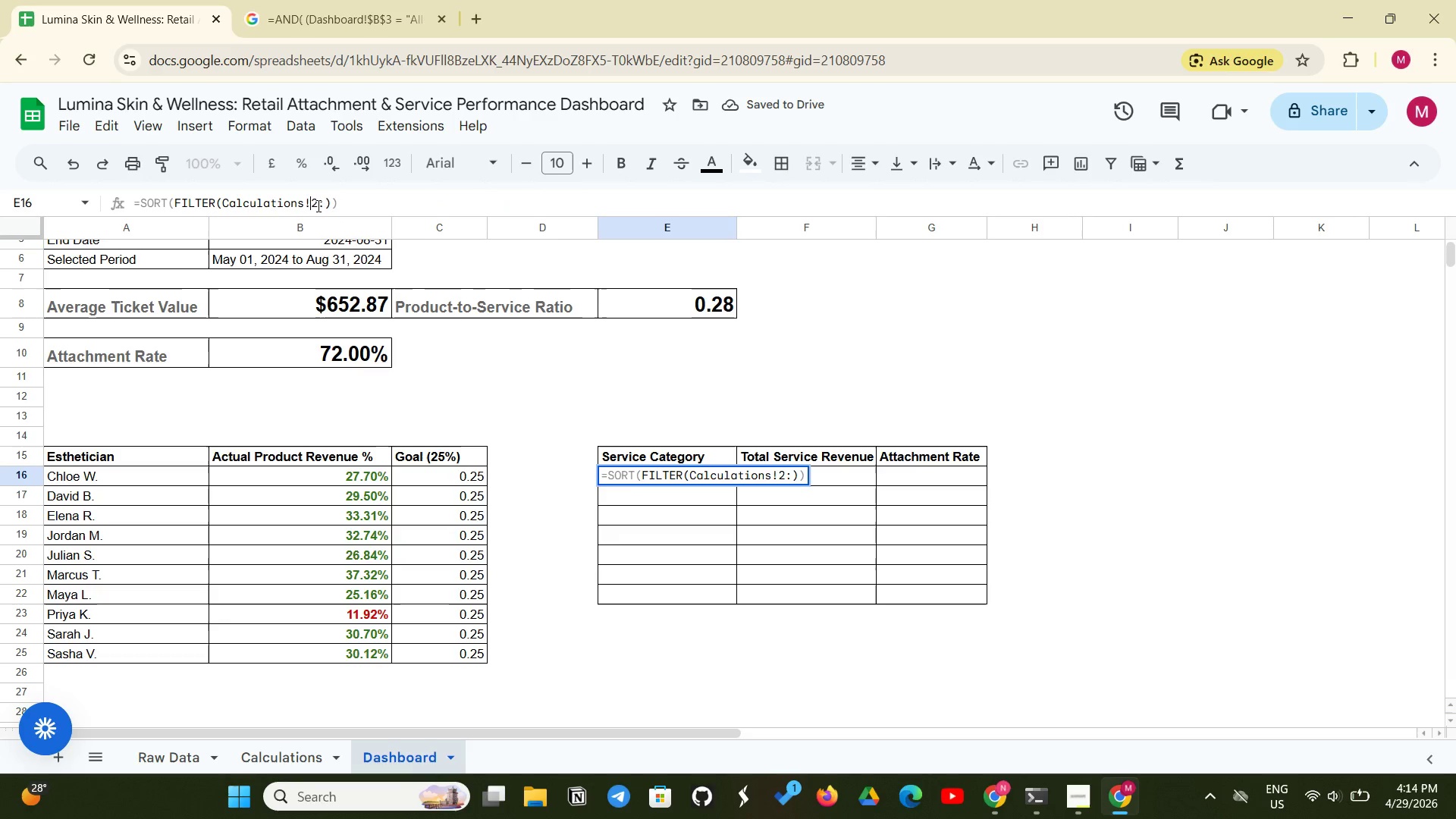 
key(Shift+ShiftLeft)
 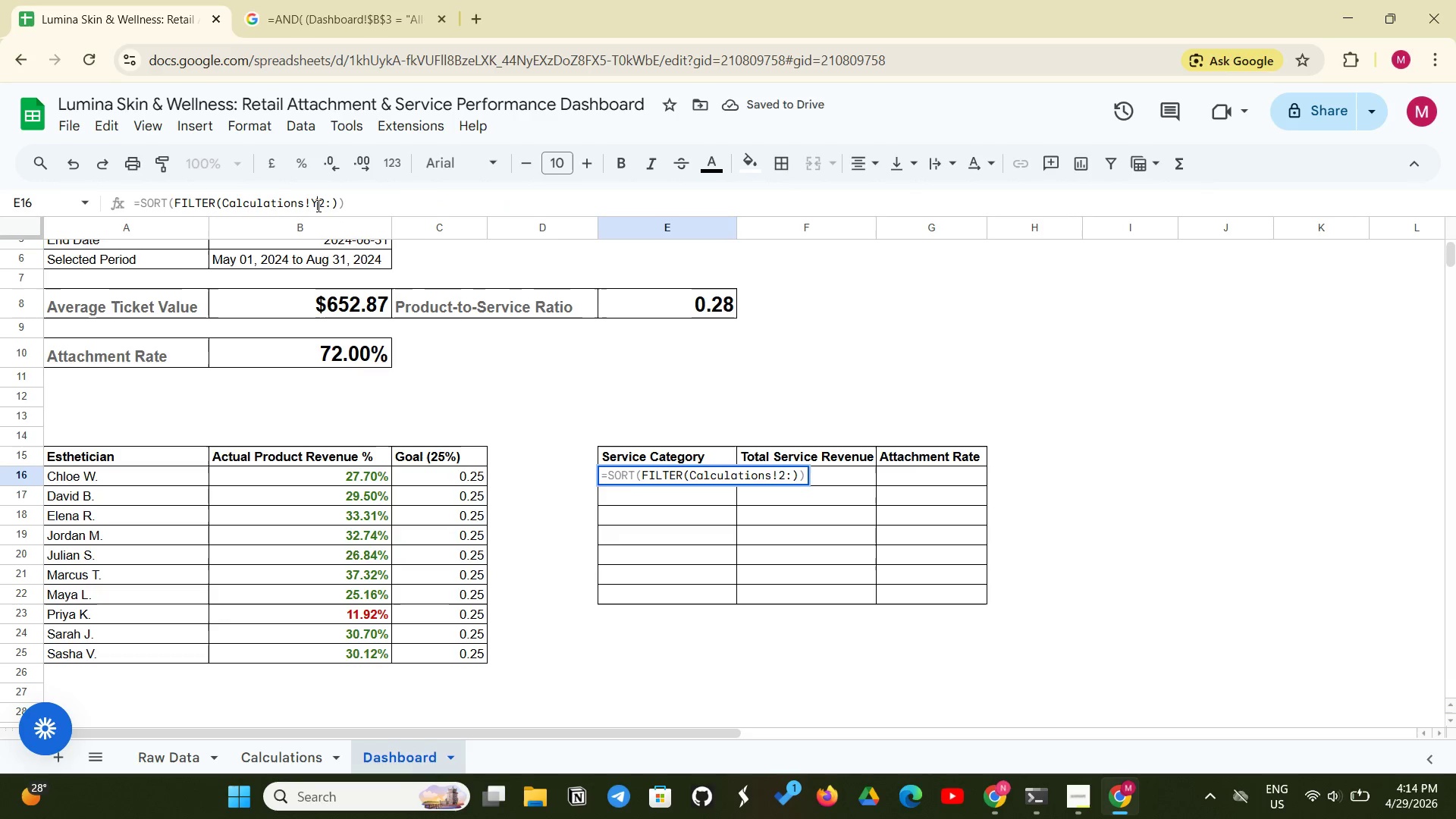 
key(Shift+Y)
 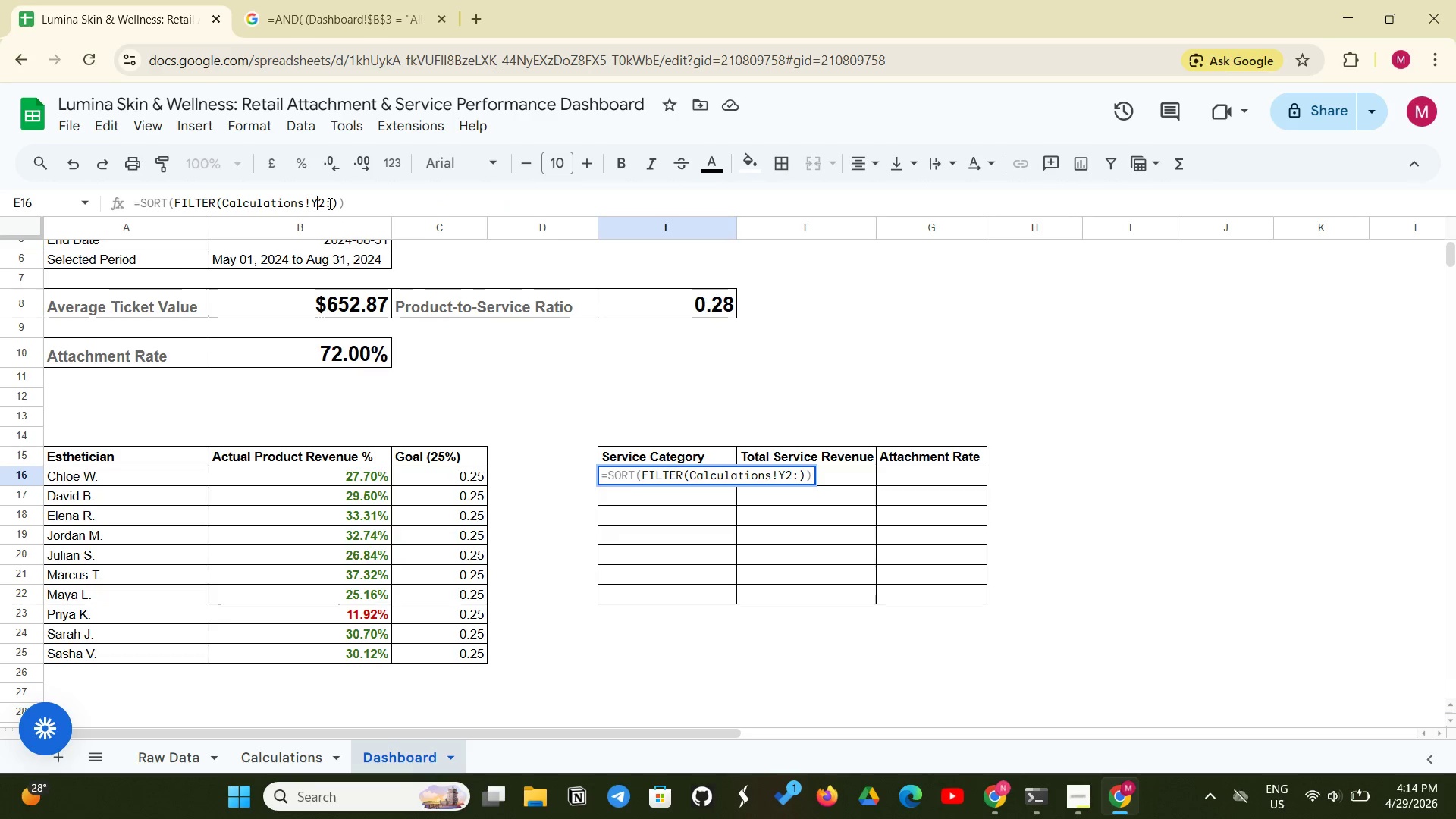 
left_click([328, 203])
 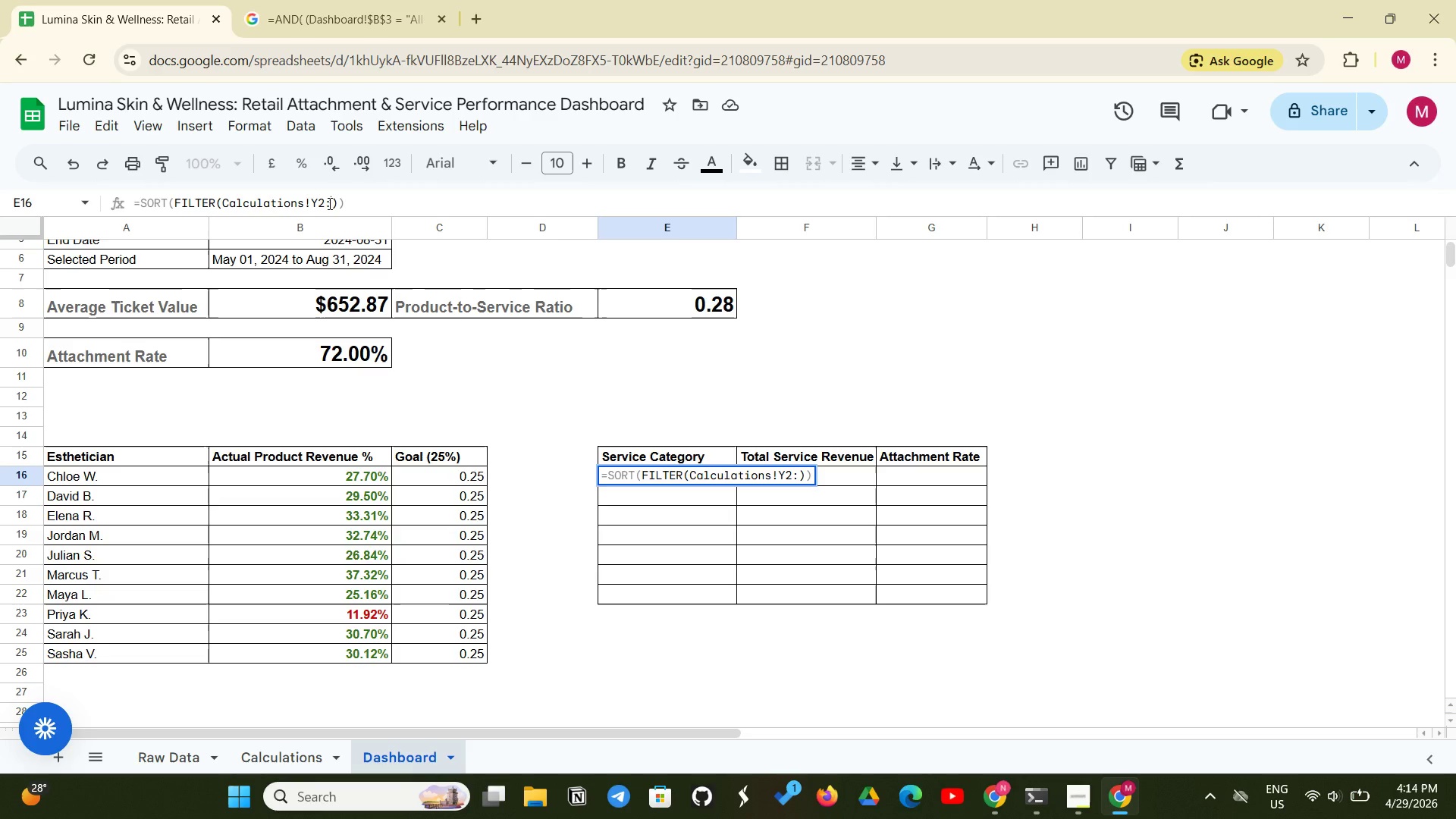 
type(Y100, Calculations )
 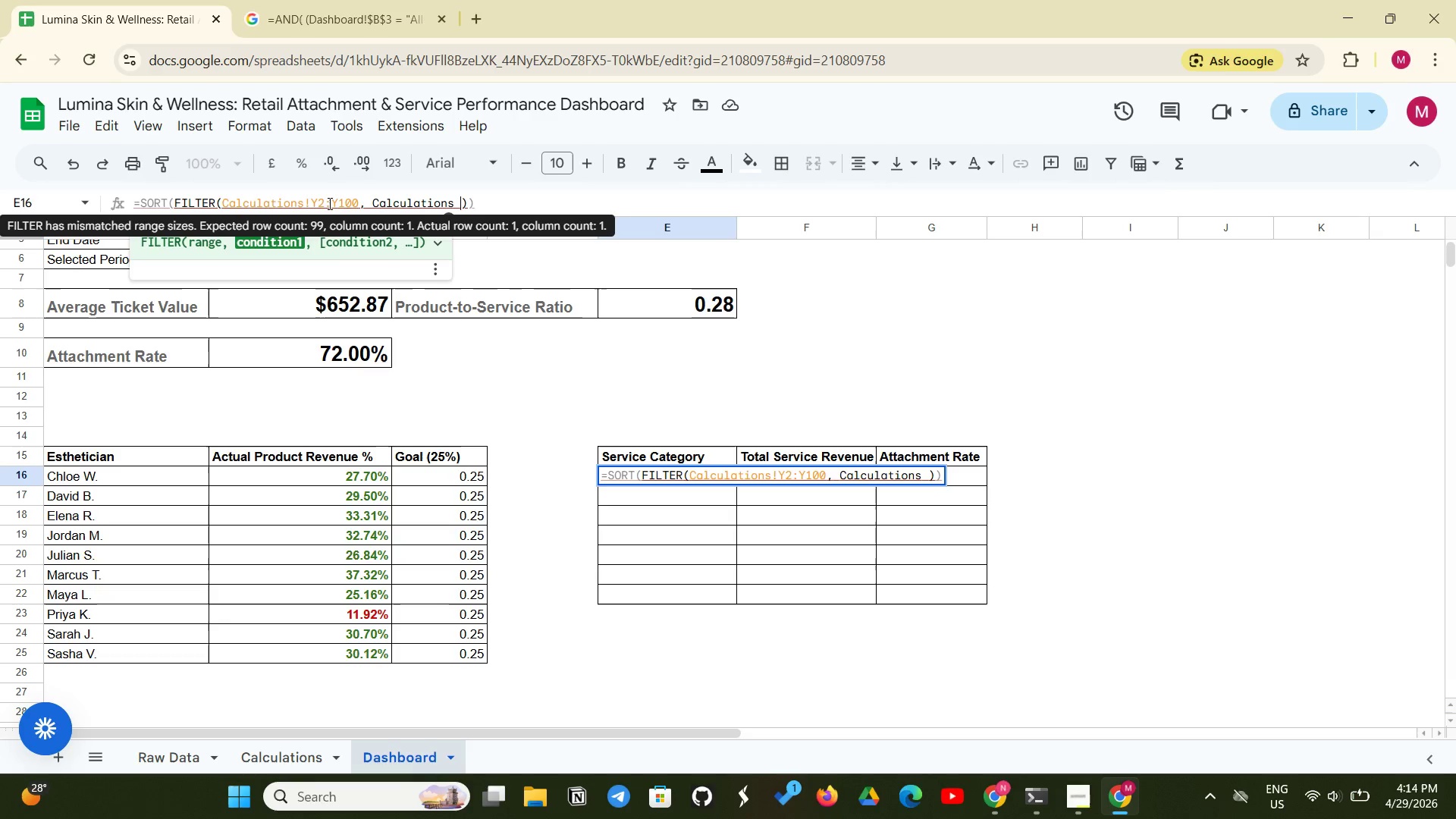 
key(Backspace)
type(!Y2:Y100)
 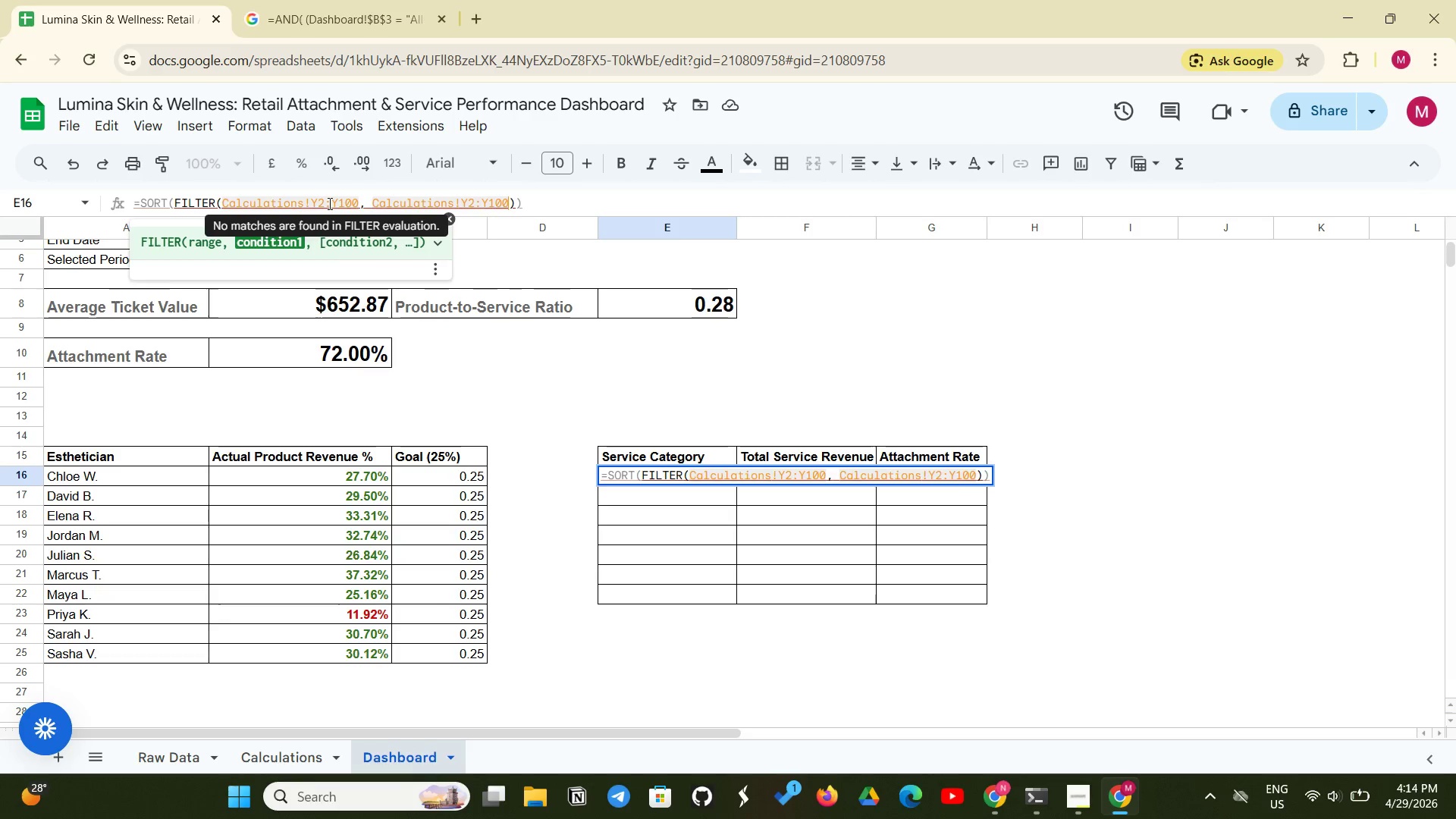 
wait(13.5)
 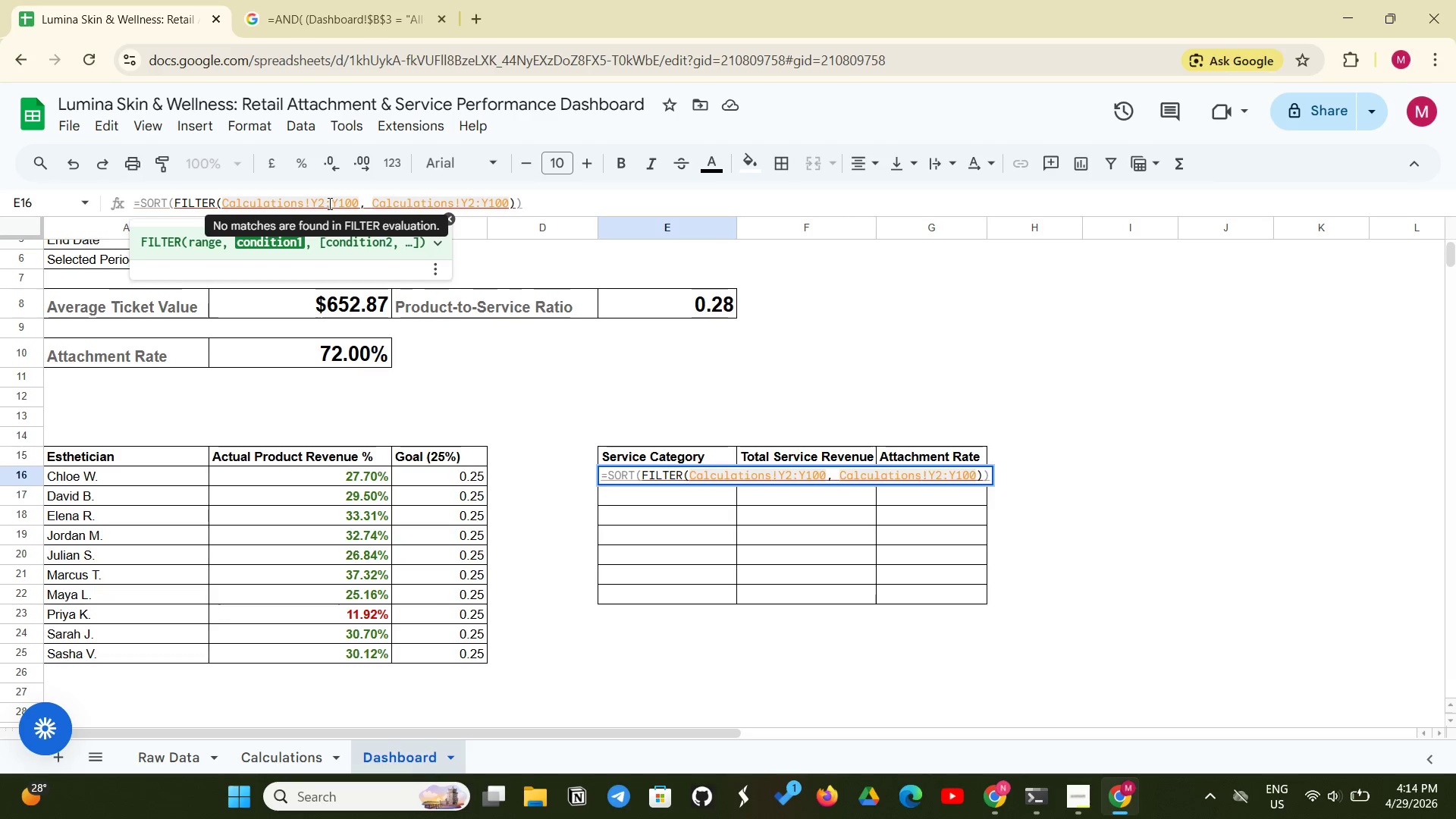 
key(Space)
 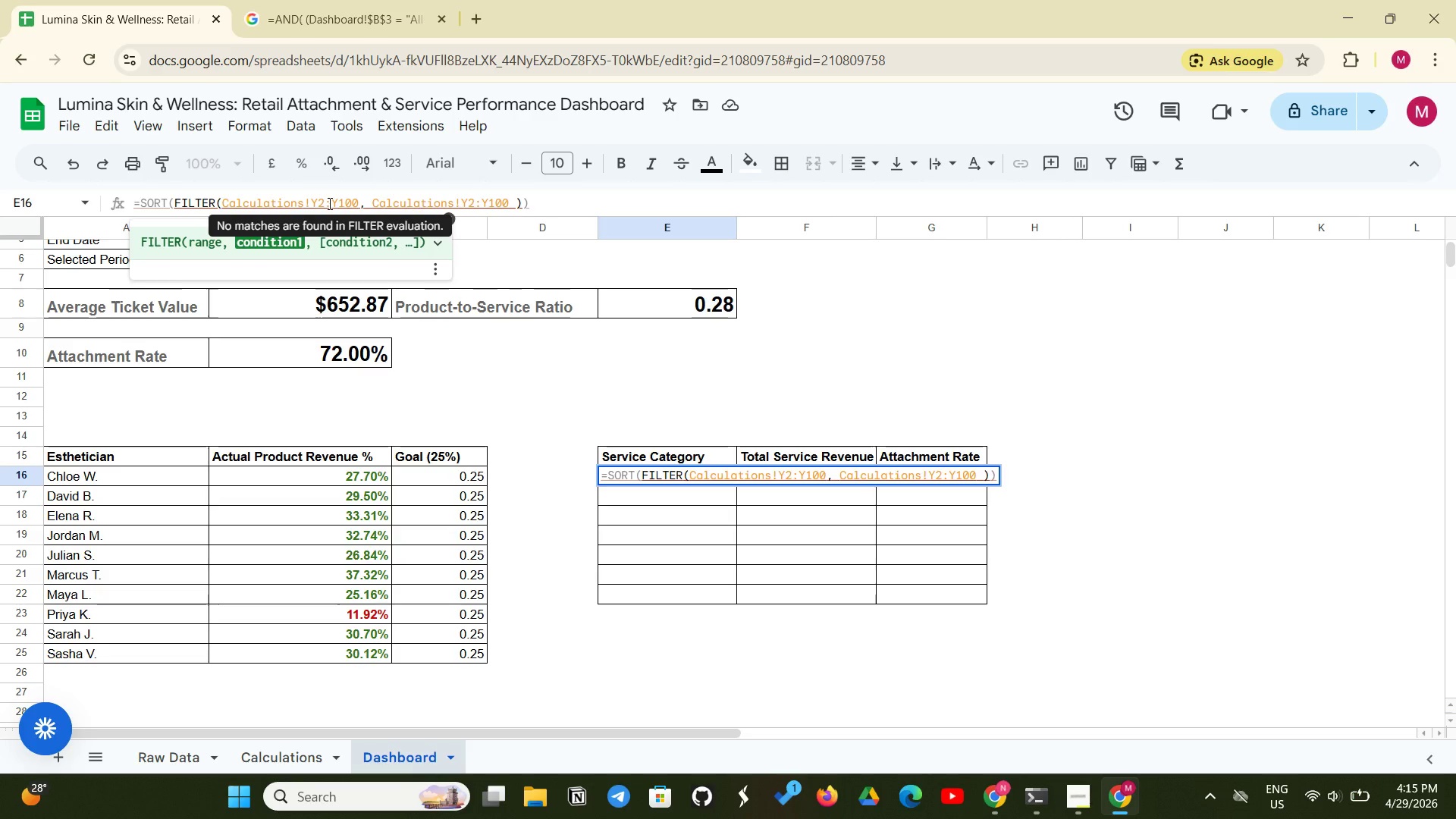 
key(Shift+Comma)
 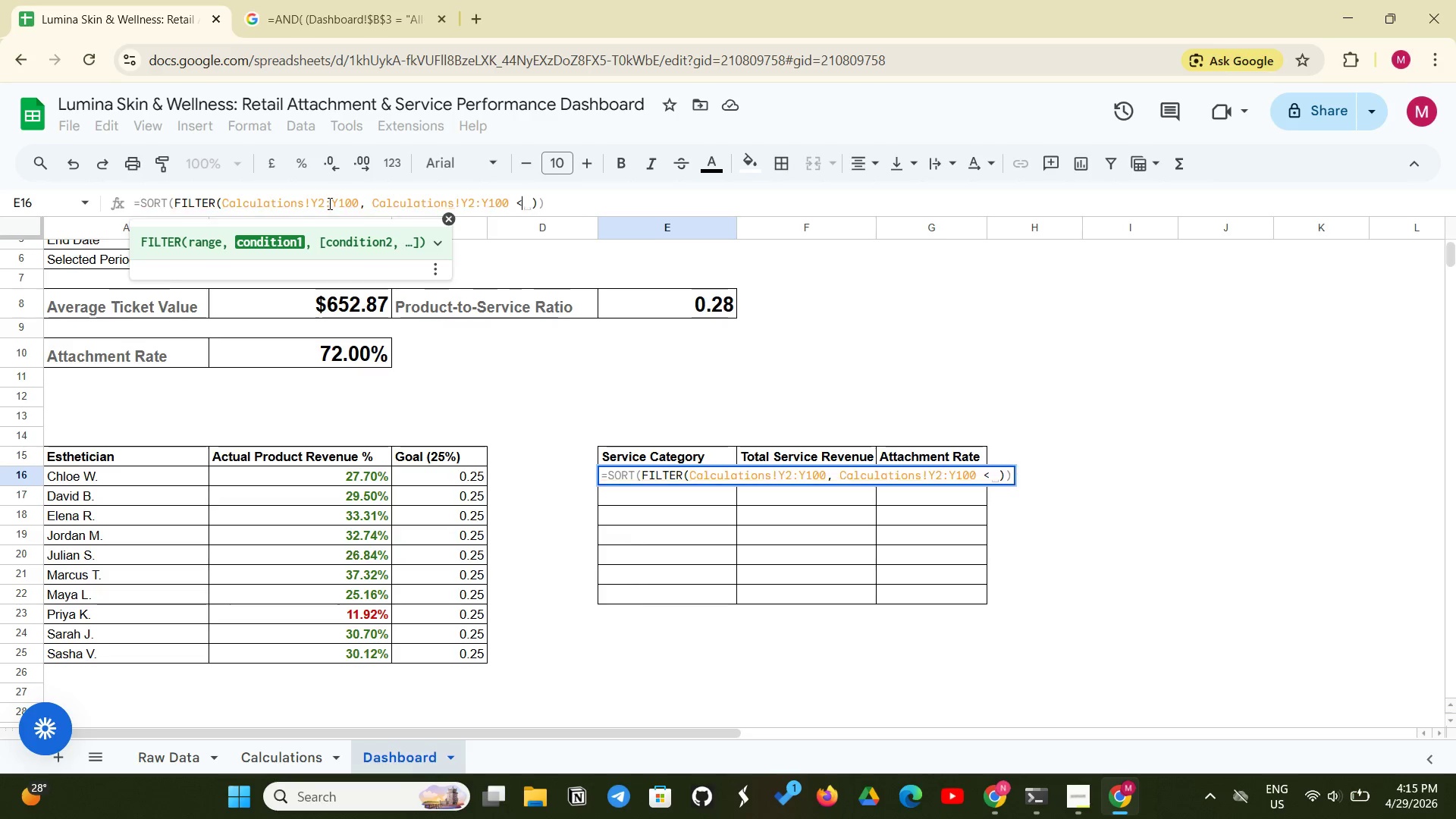 
key(Shift+Period)
 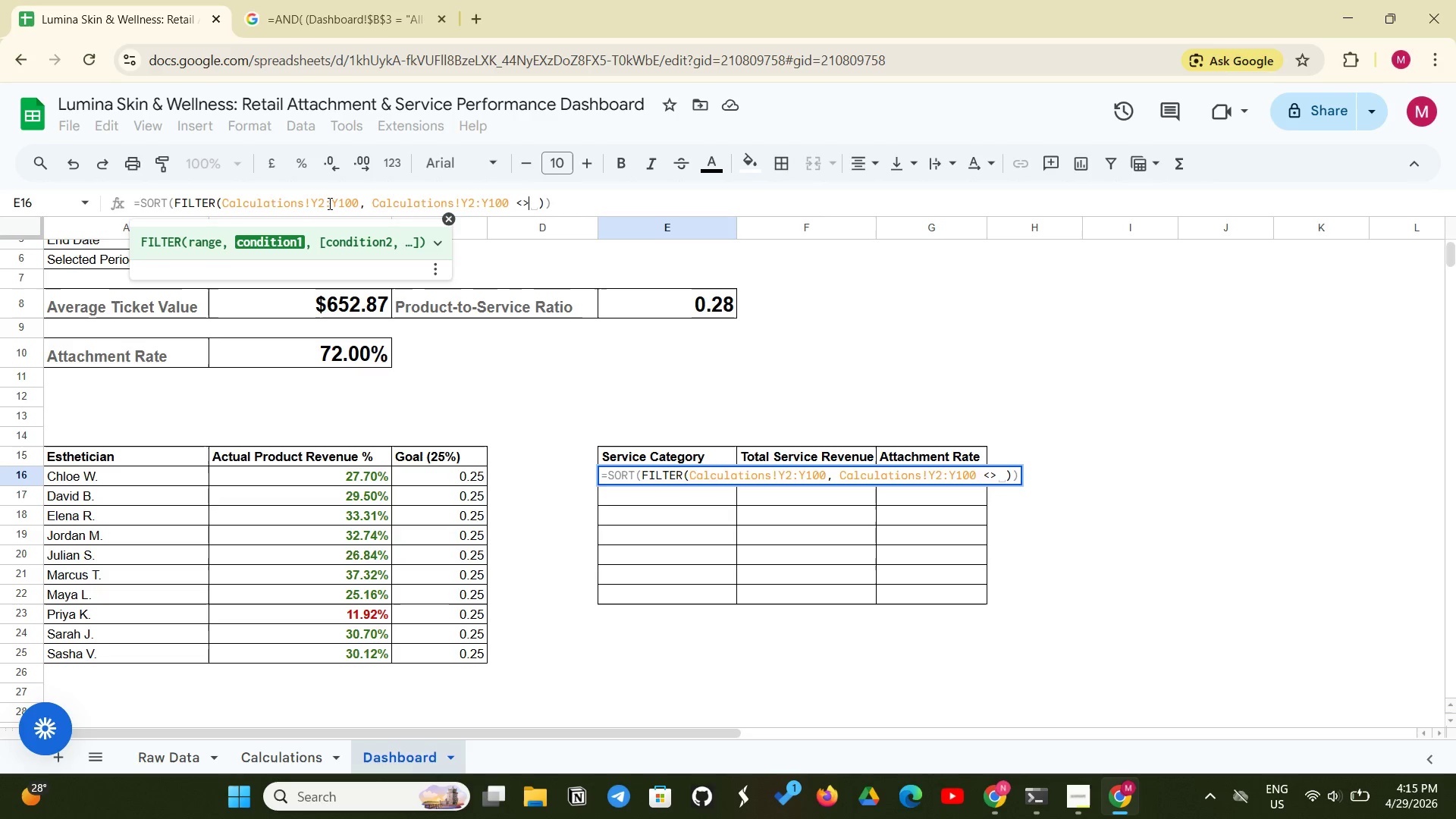 
key(Space)
 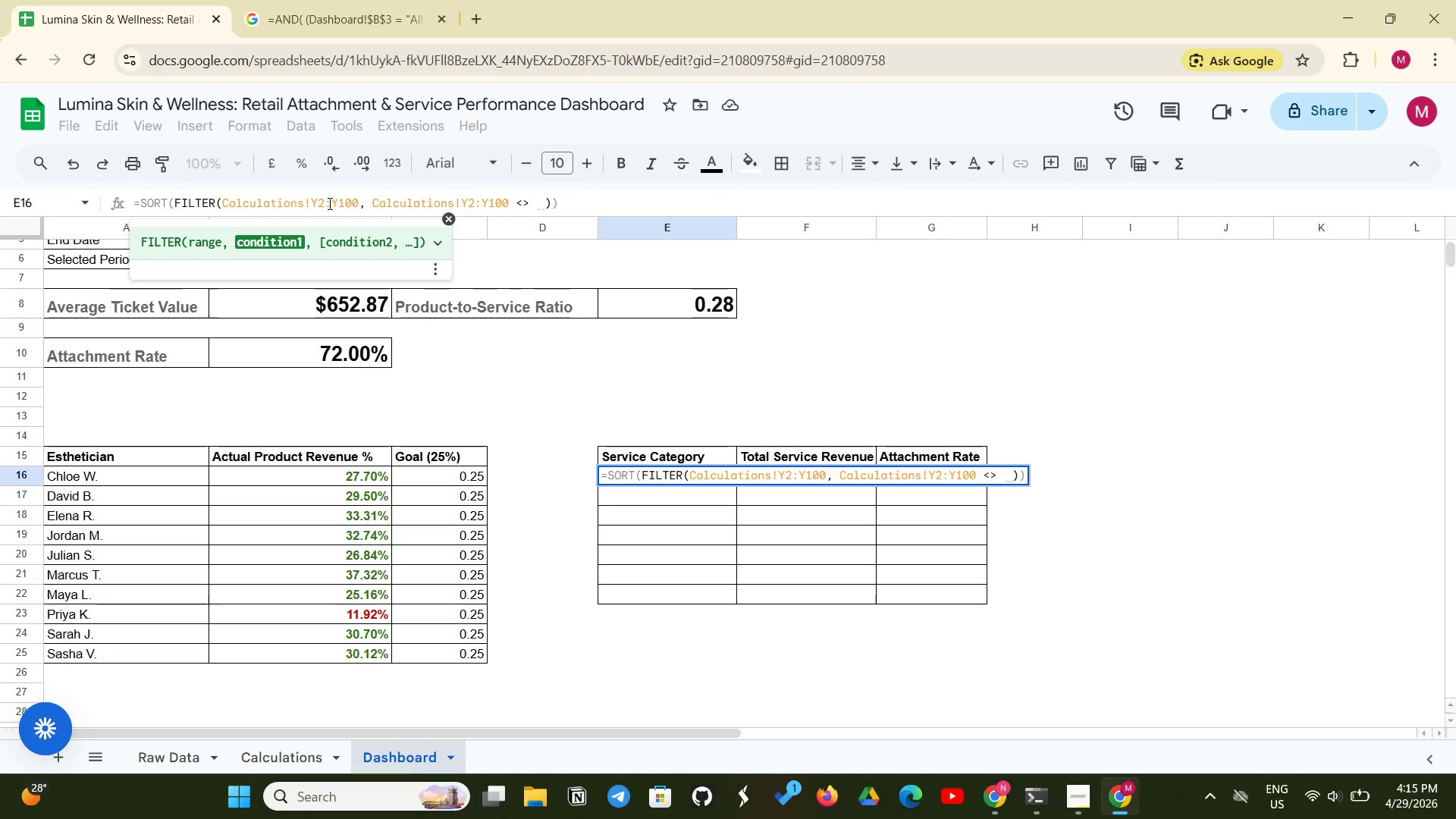 
key(Shift+Quote)
 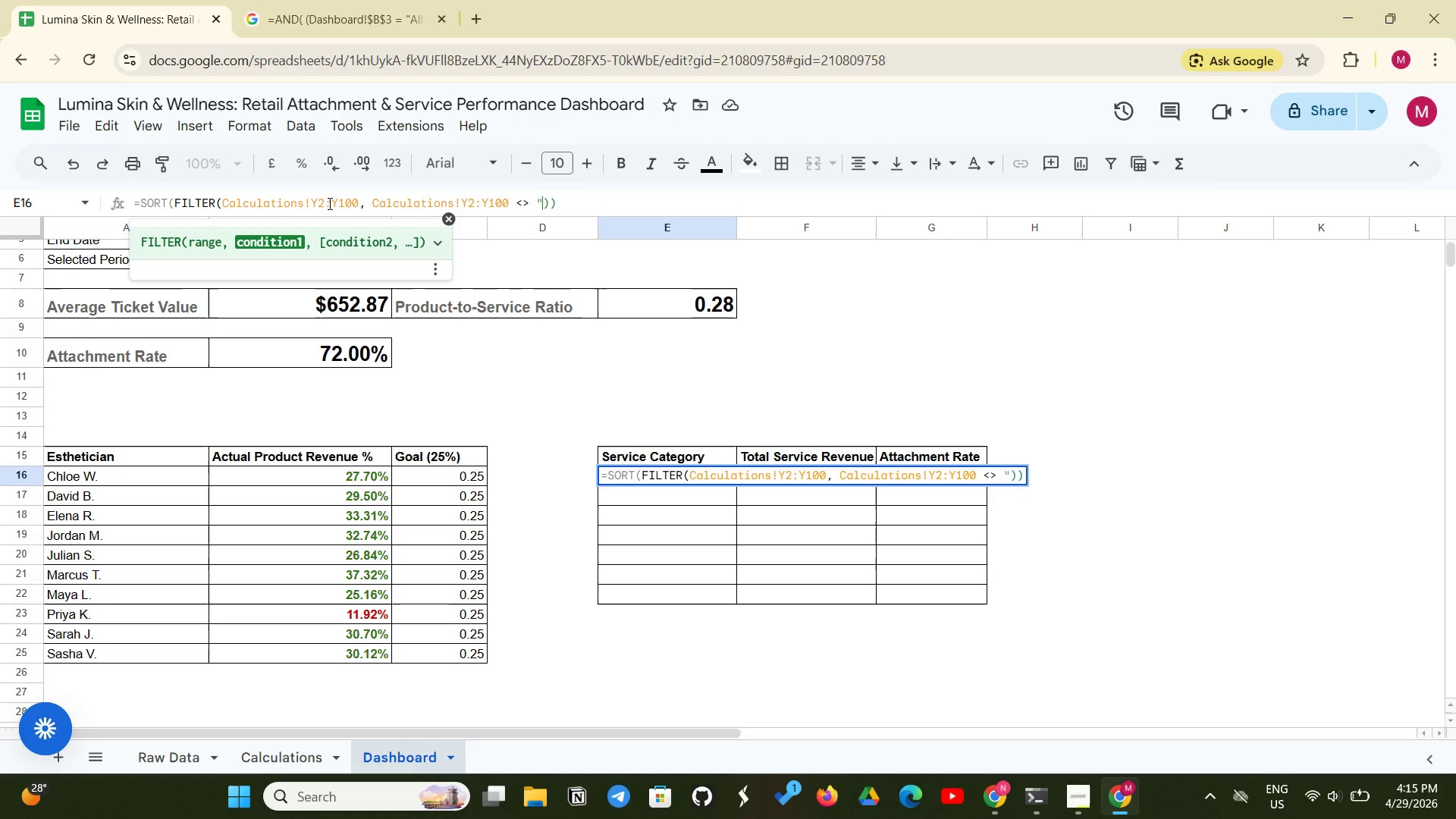 
key(Shift+Quote)
 